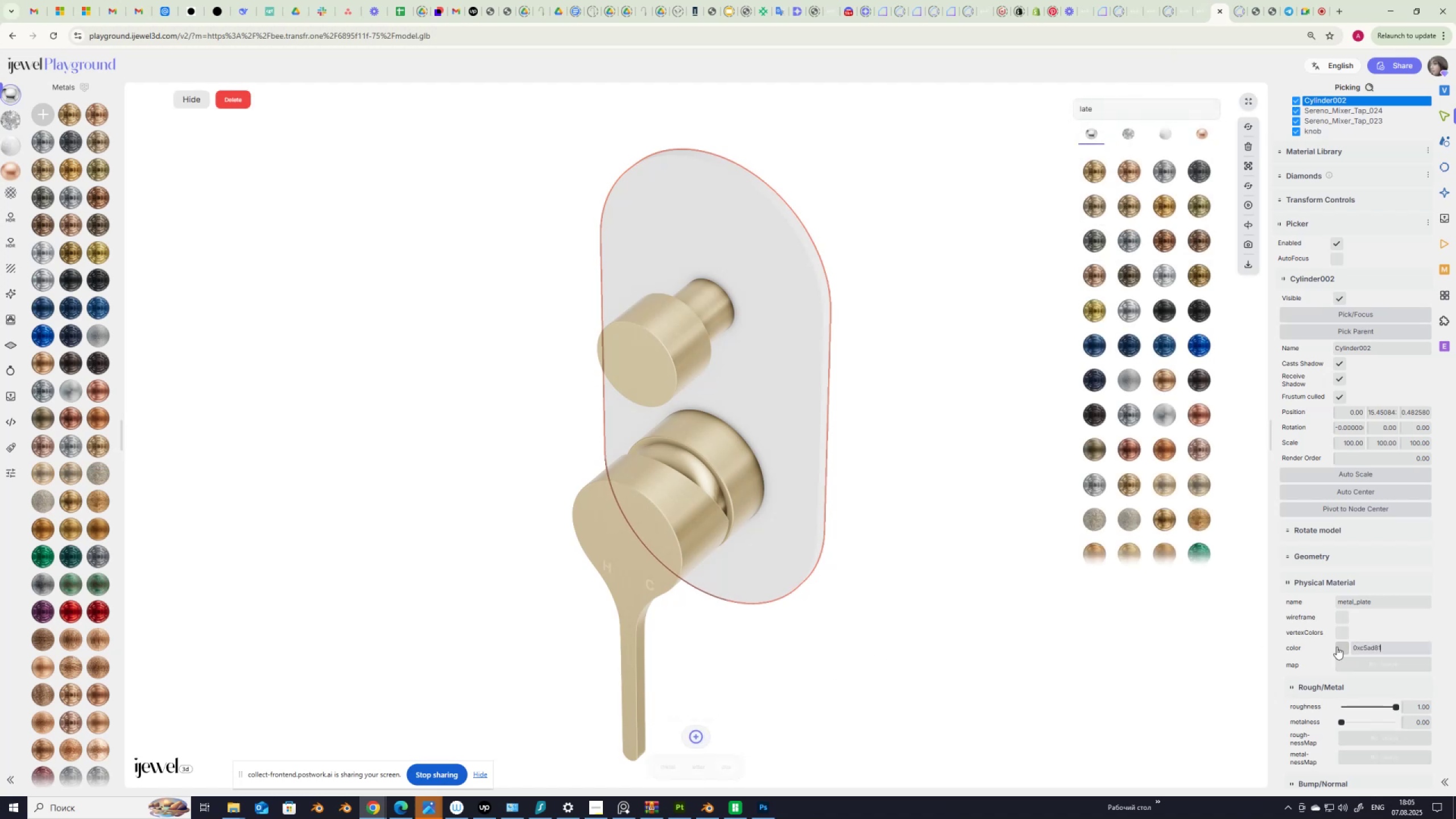 
key(Control+NumpadEnter)
 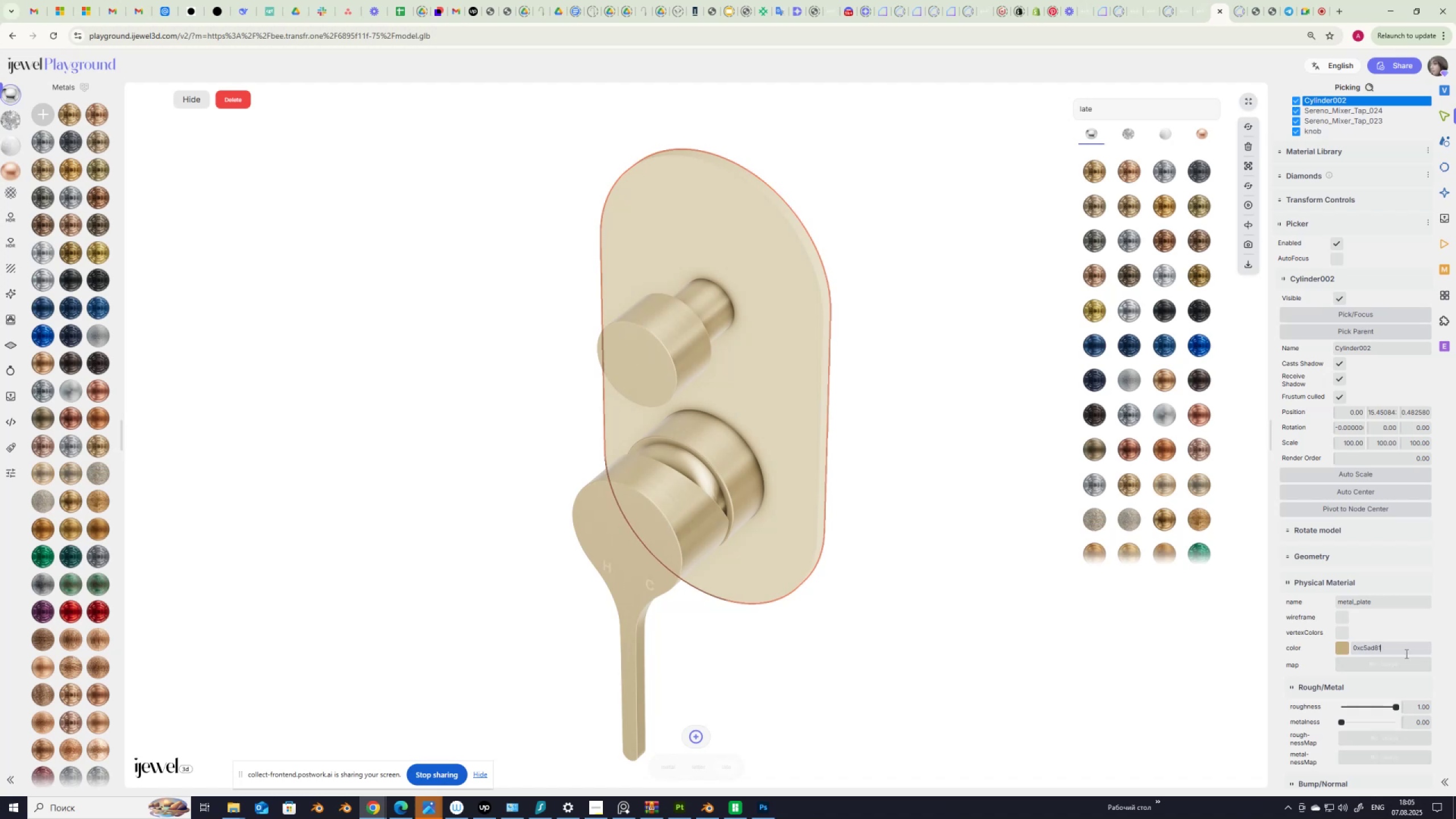 
scroll: coordinate [1376, 577], scroll_direction: down, amount: 6.0
 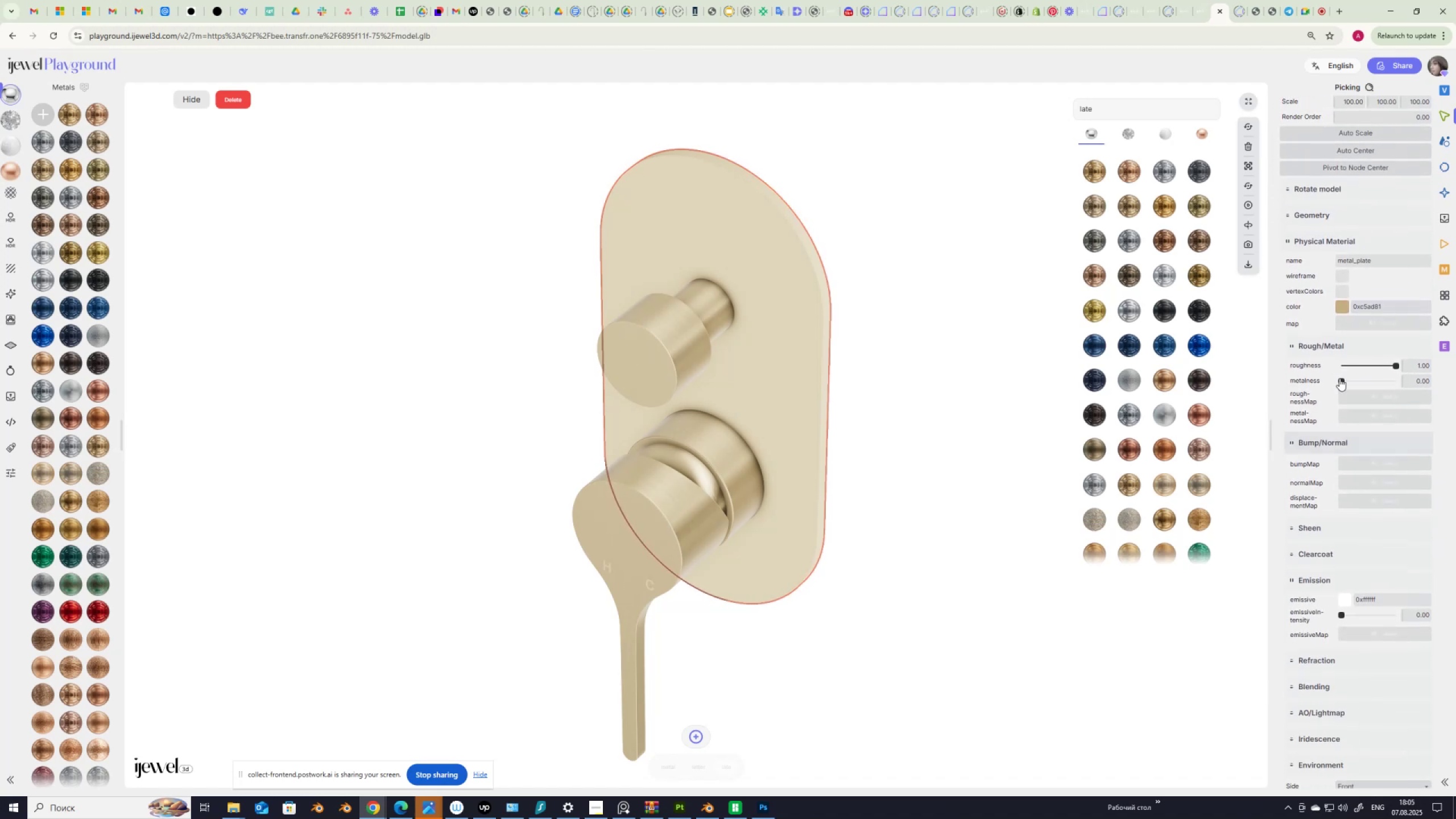 
left_click_drag(start_coordinate=[1339, 378], to_coordinate=[1415, 375])
 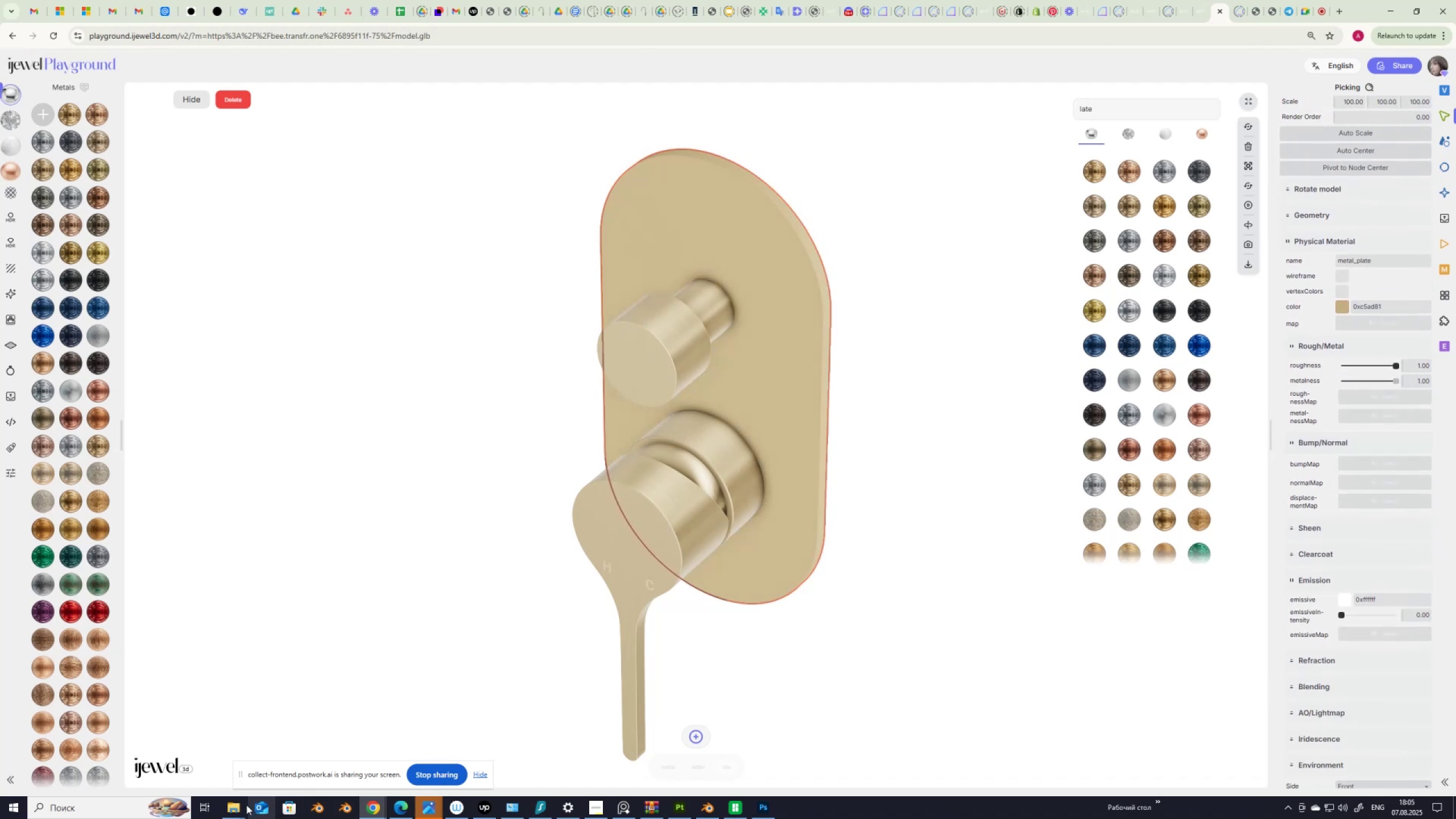 
left_click([239, 808])
 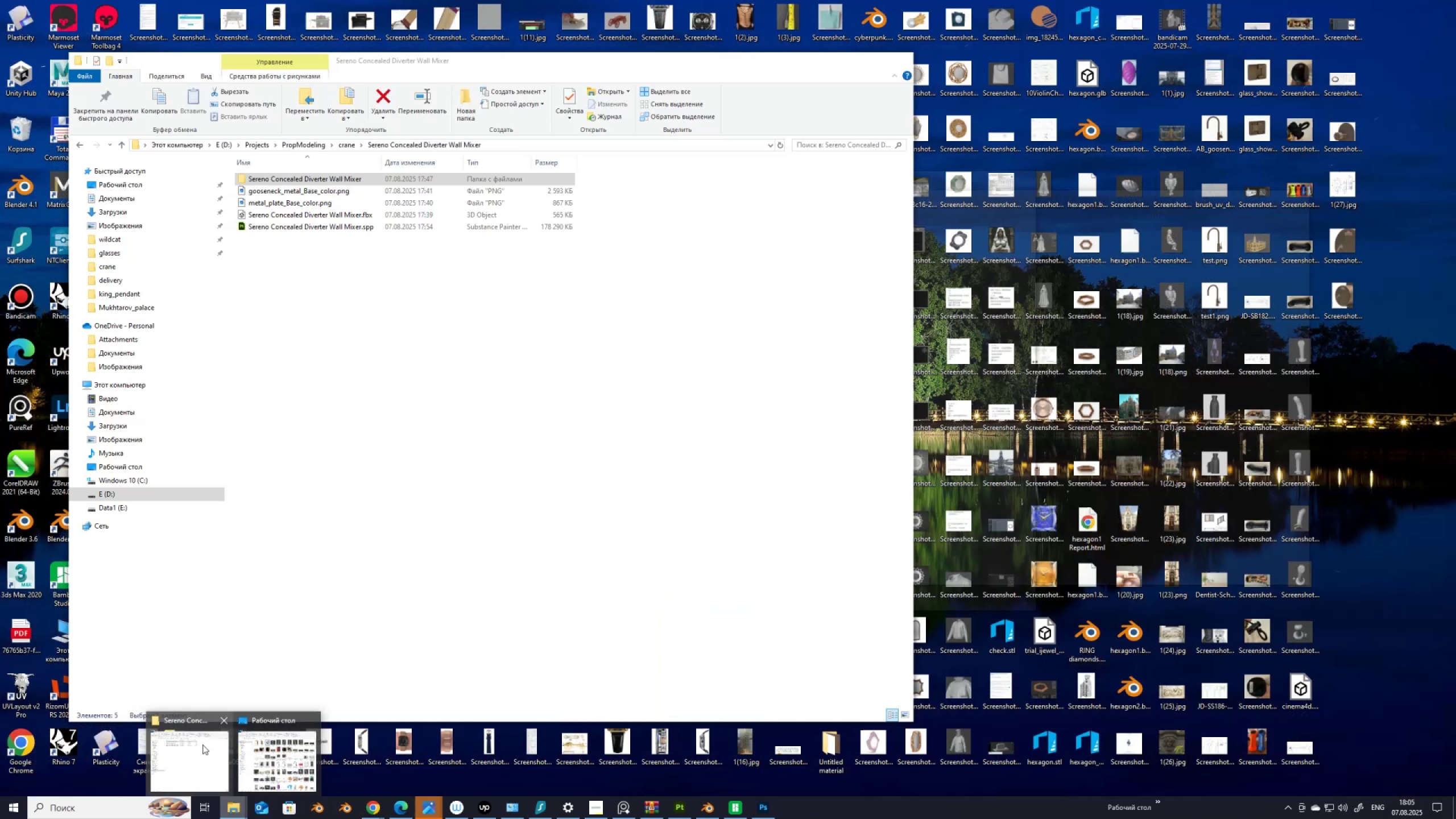 
left_click([202, 744])
 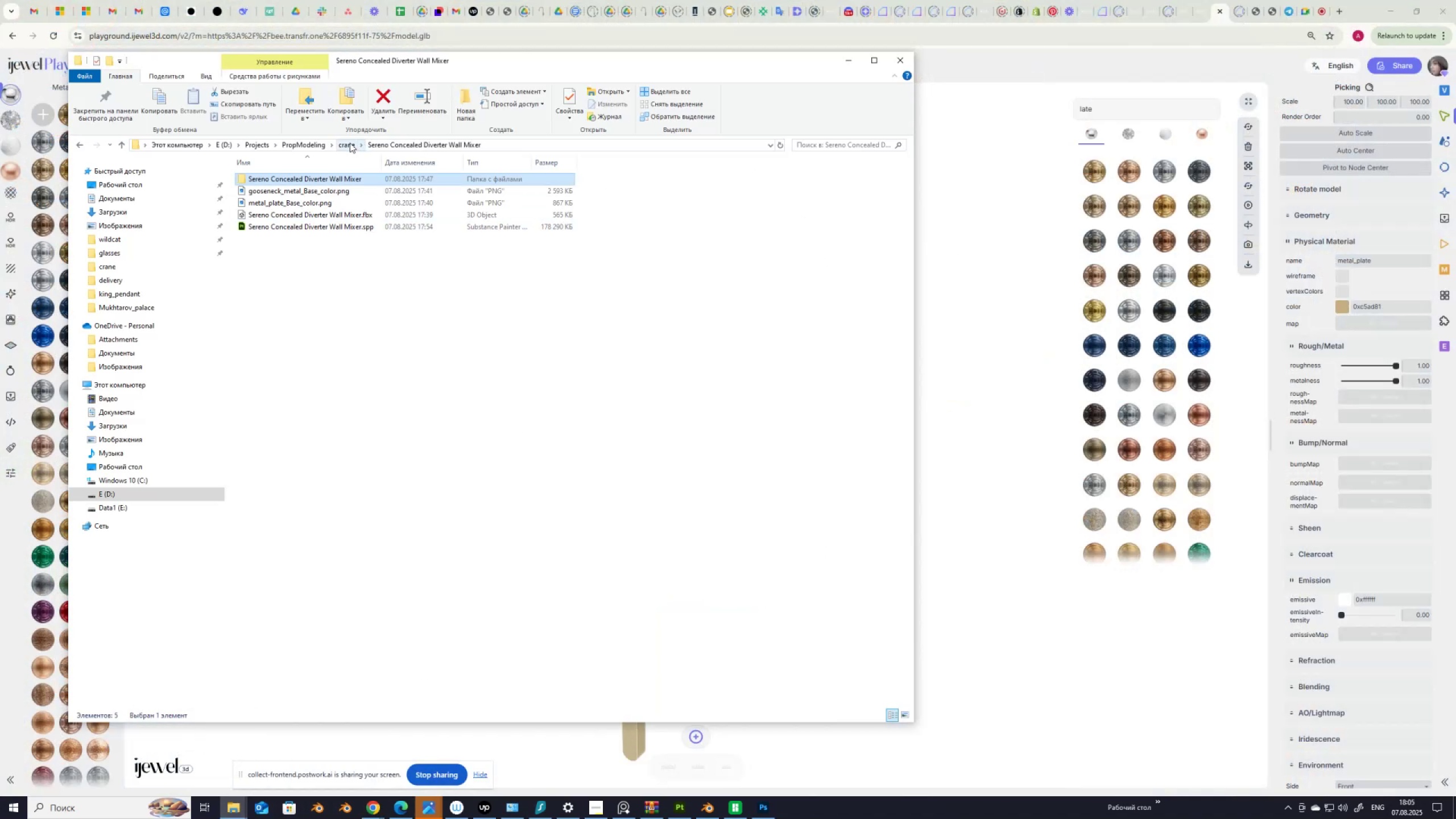 
left_click([350, 146])
 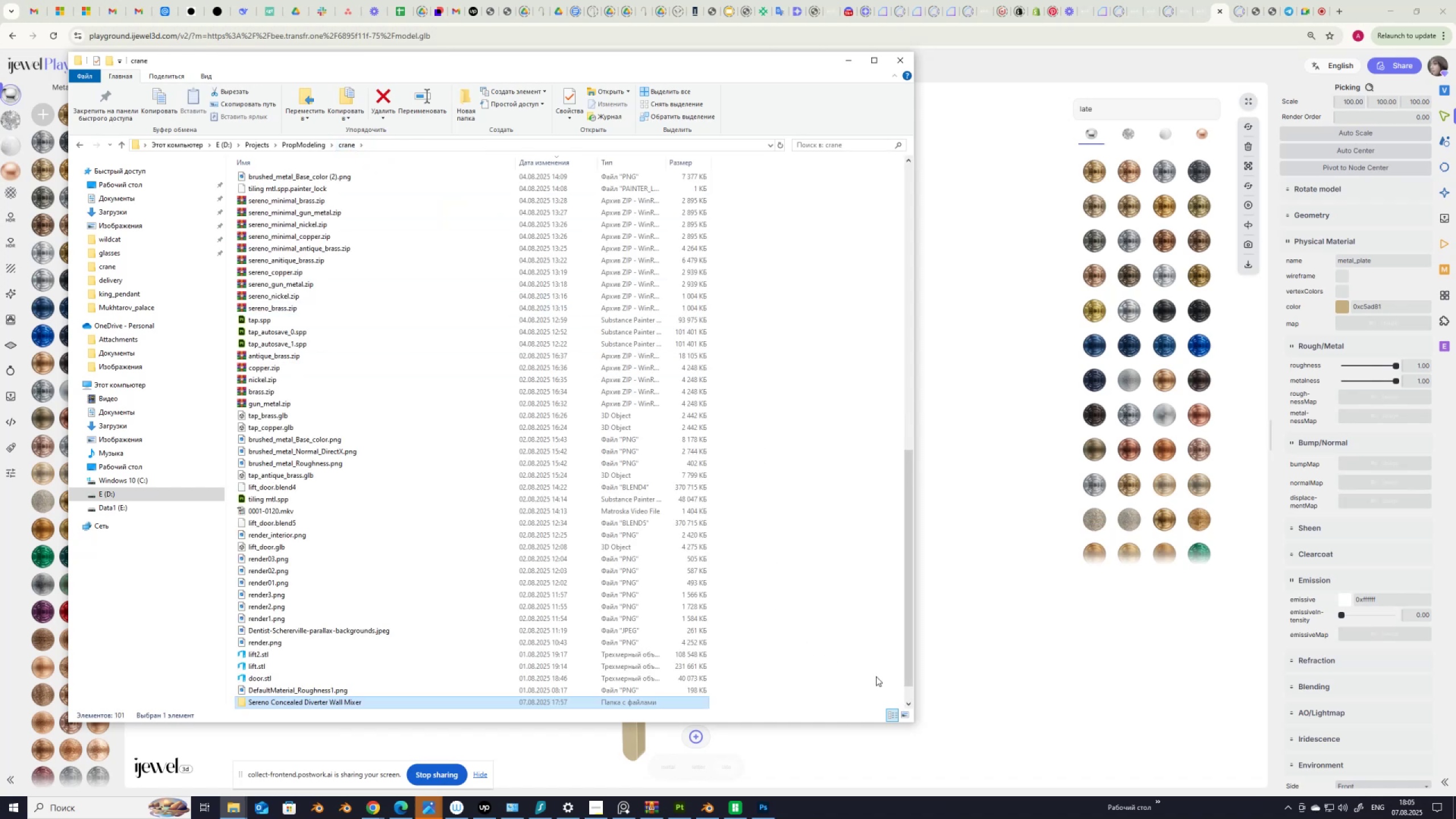 
left_click([902, 714])
 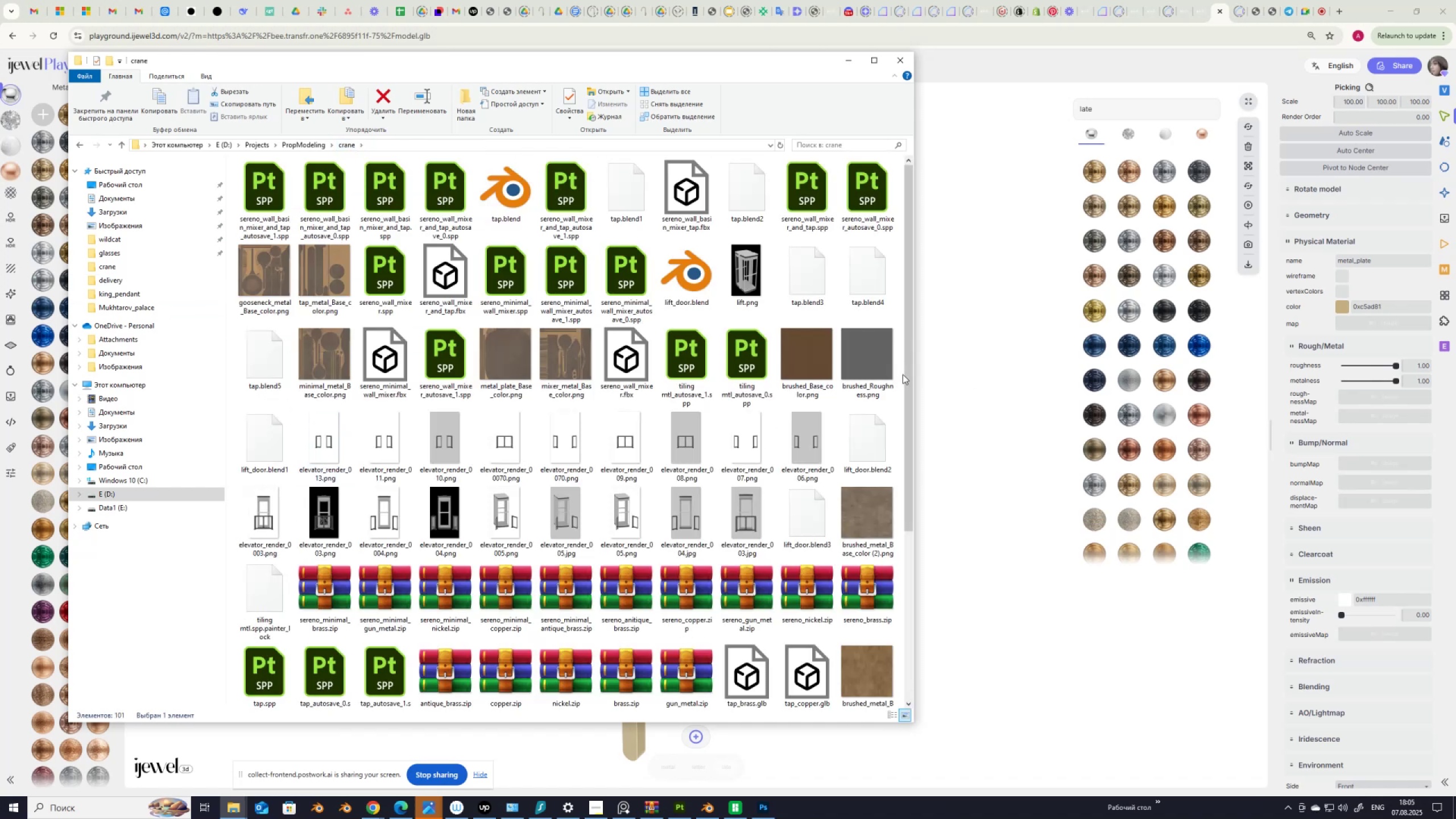 
left_click_drag(start_coordinate=[864, 360], to_coordinate=[1370, 394])
 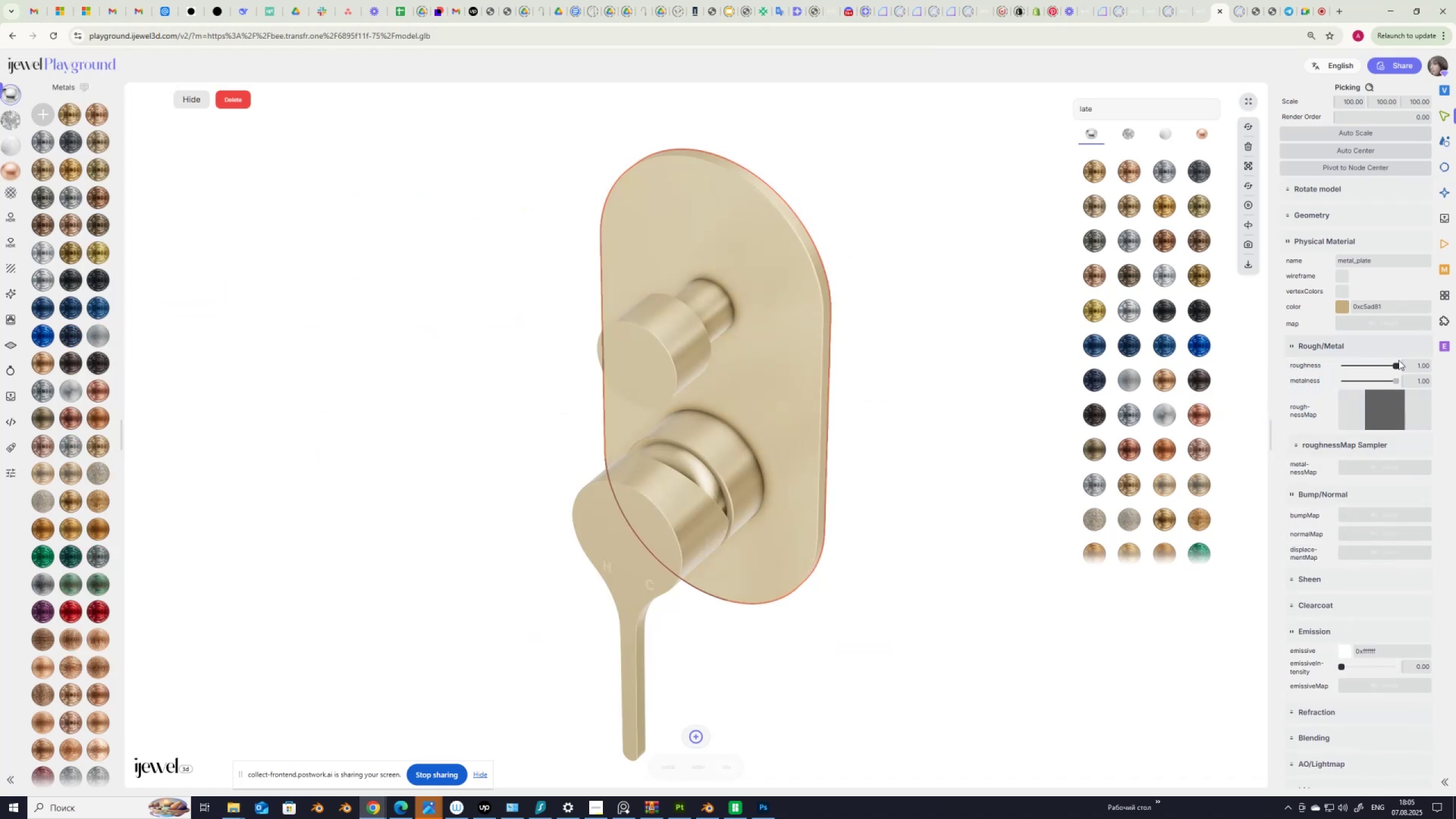 
left_click_drag(start_coordinate=[1412, 365], to_coordinate=[1455, 370])
 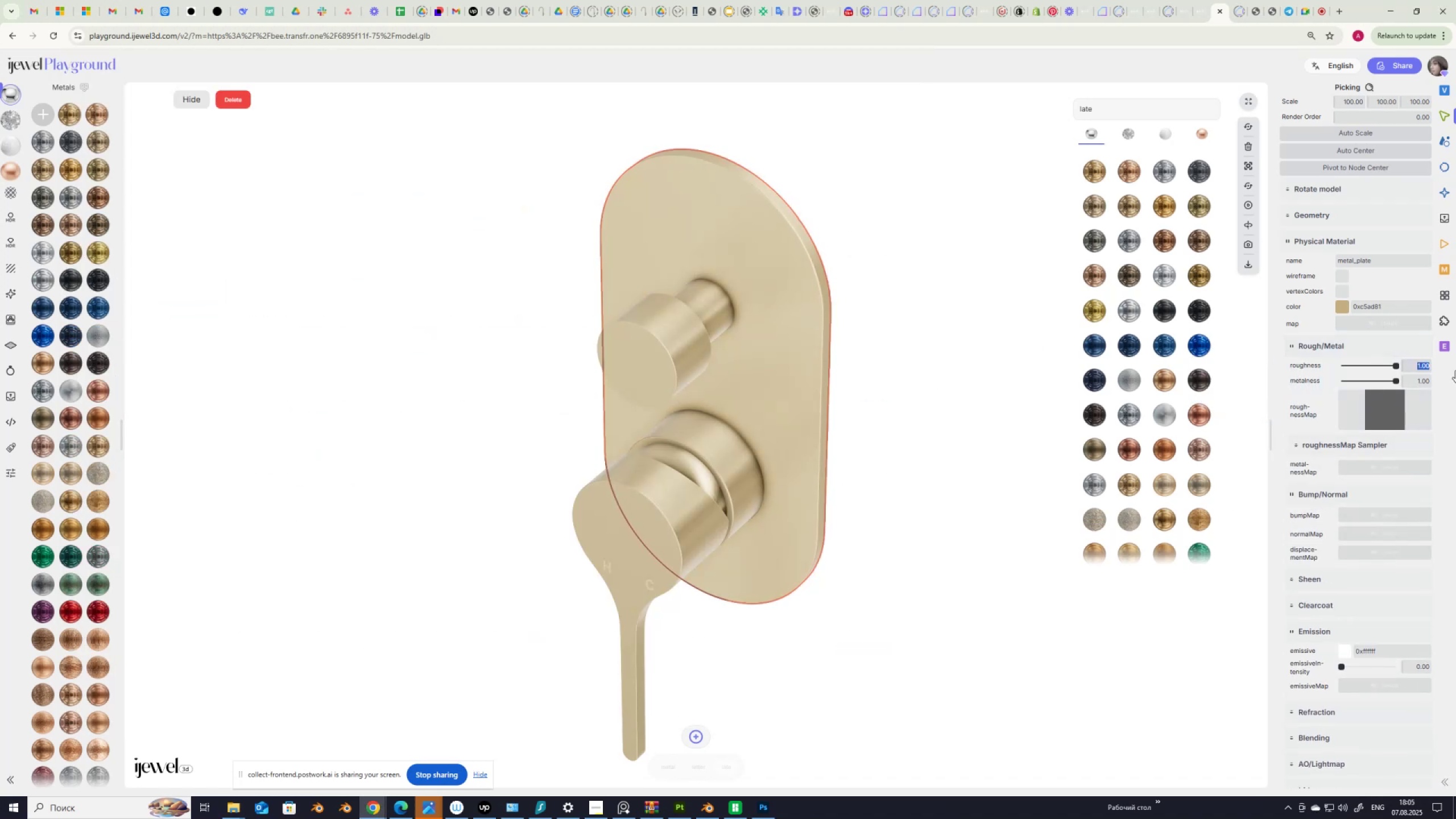 
key(Numpad0)
 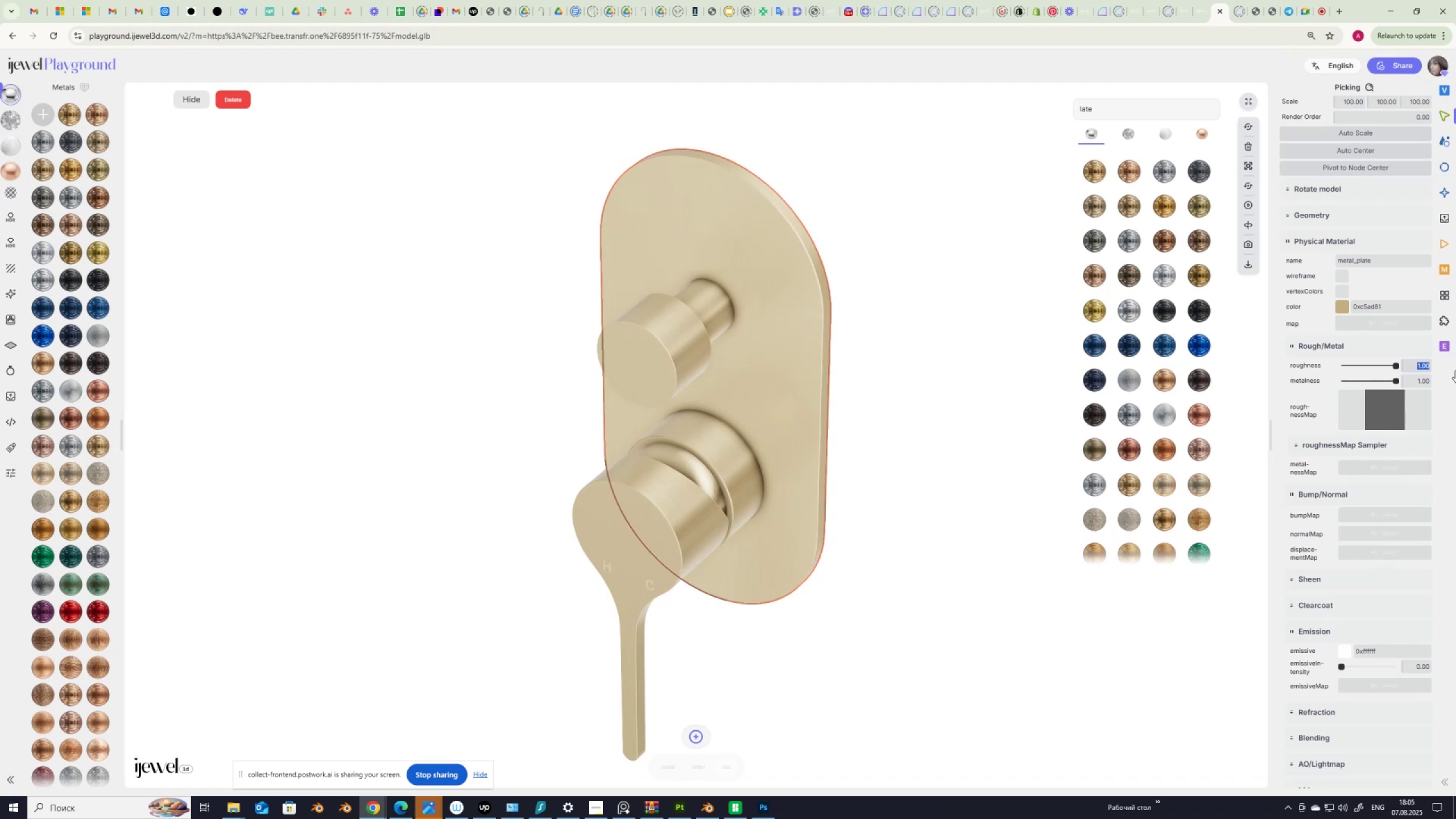 
key(NumpadDecimal)
 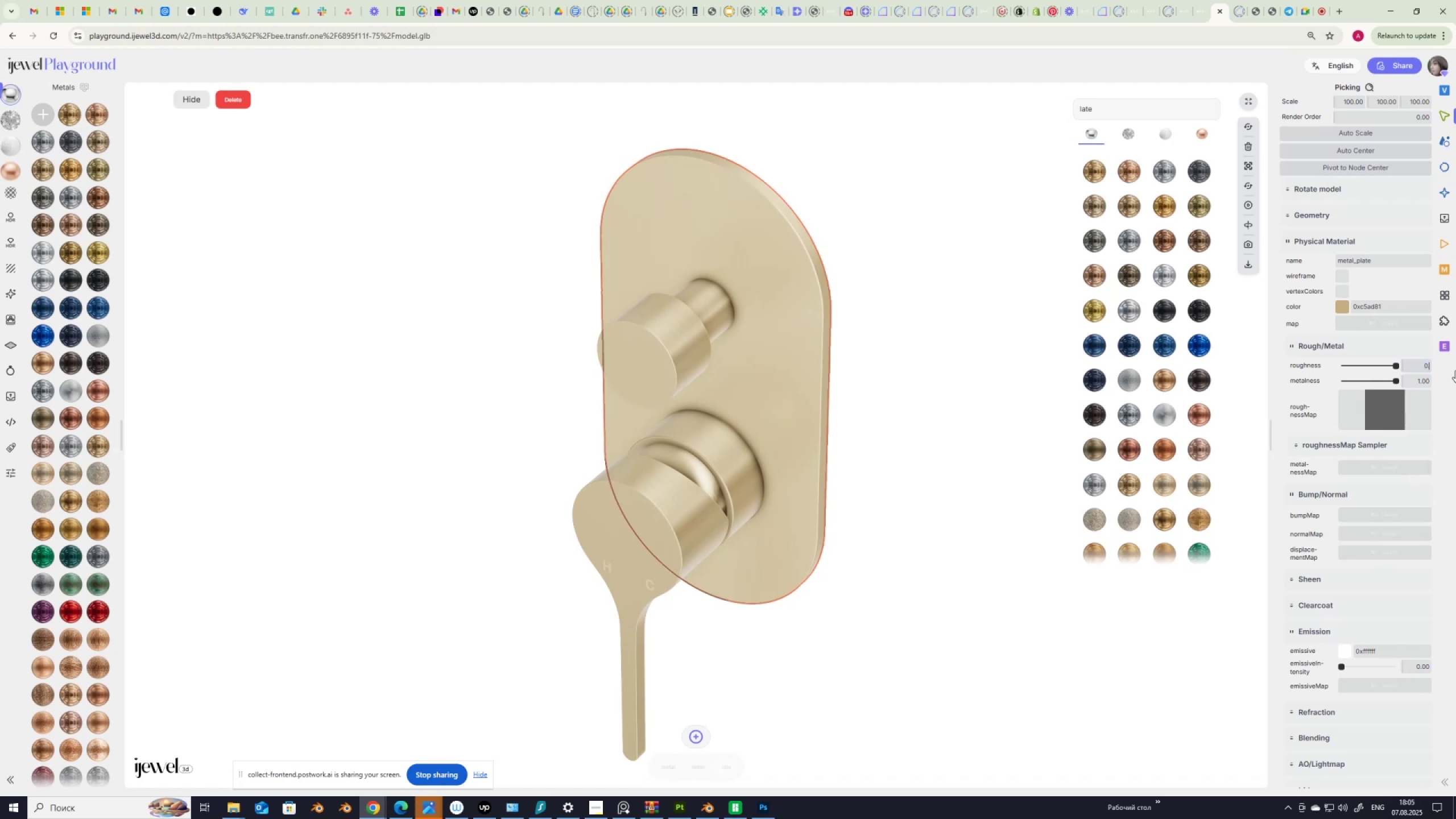 
key(Numpad7)
 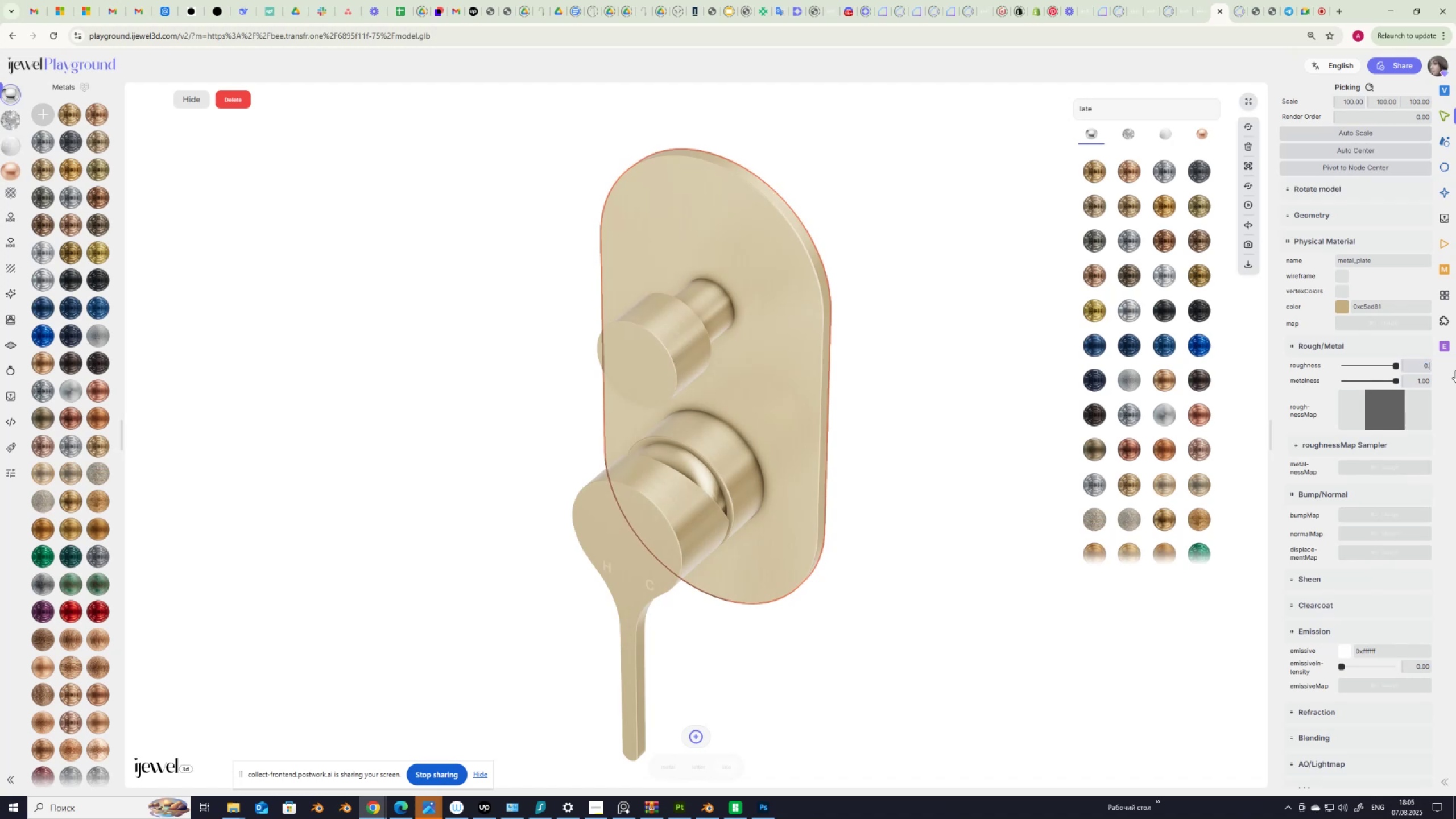 
key(Numpad5)
 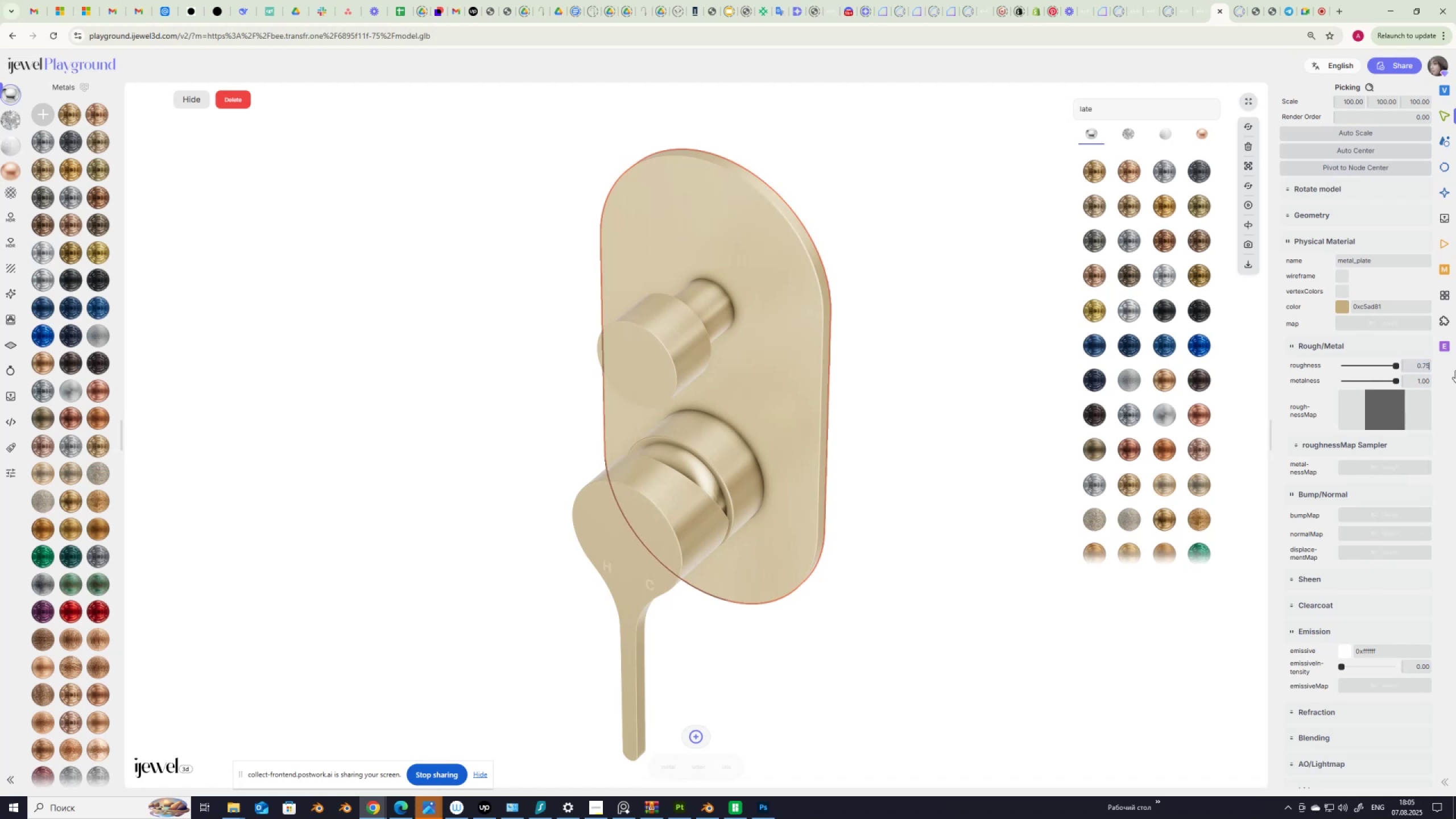 
key(NumpadEnter)
 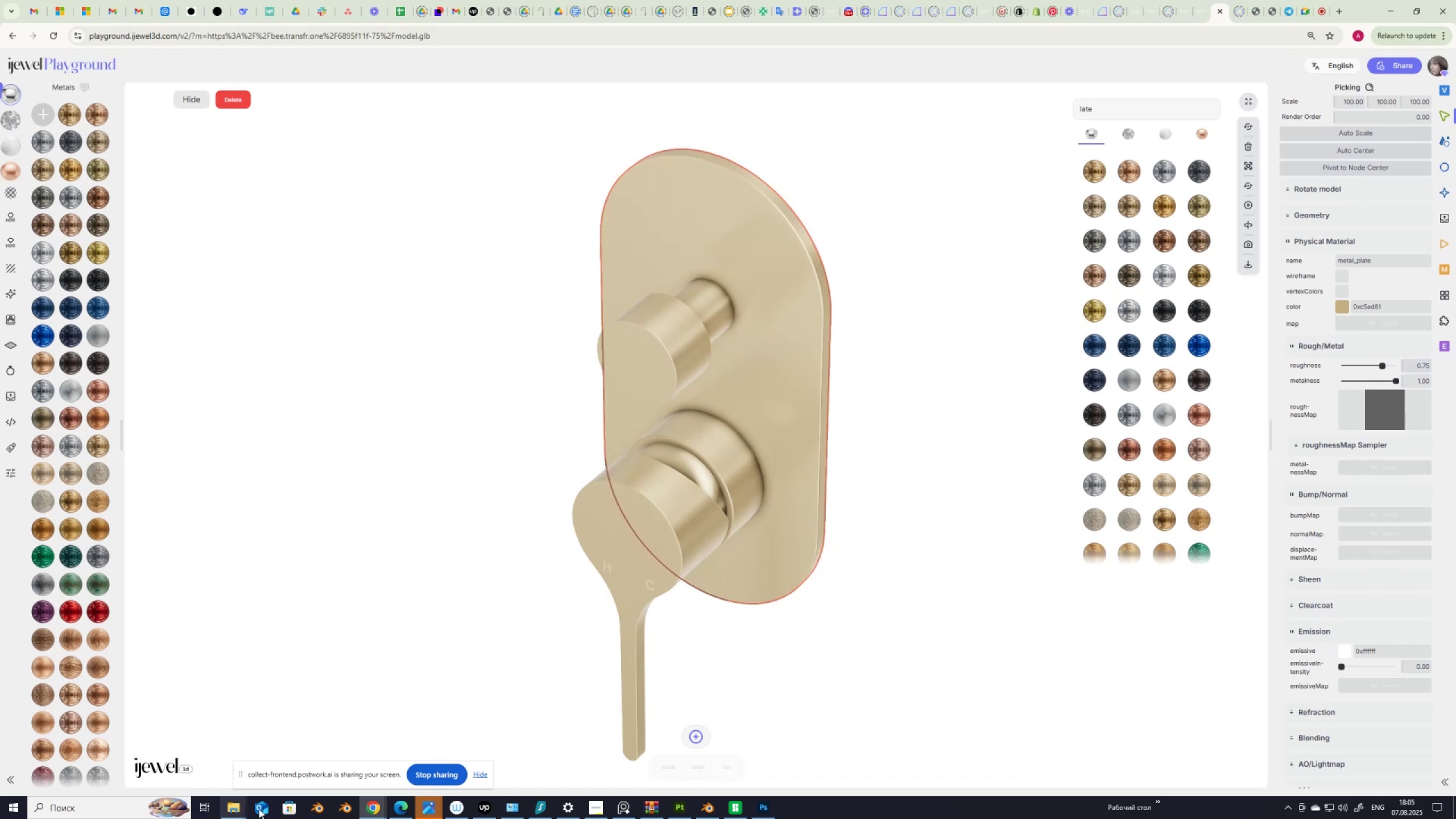 
left_click([234, 804])
 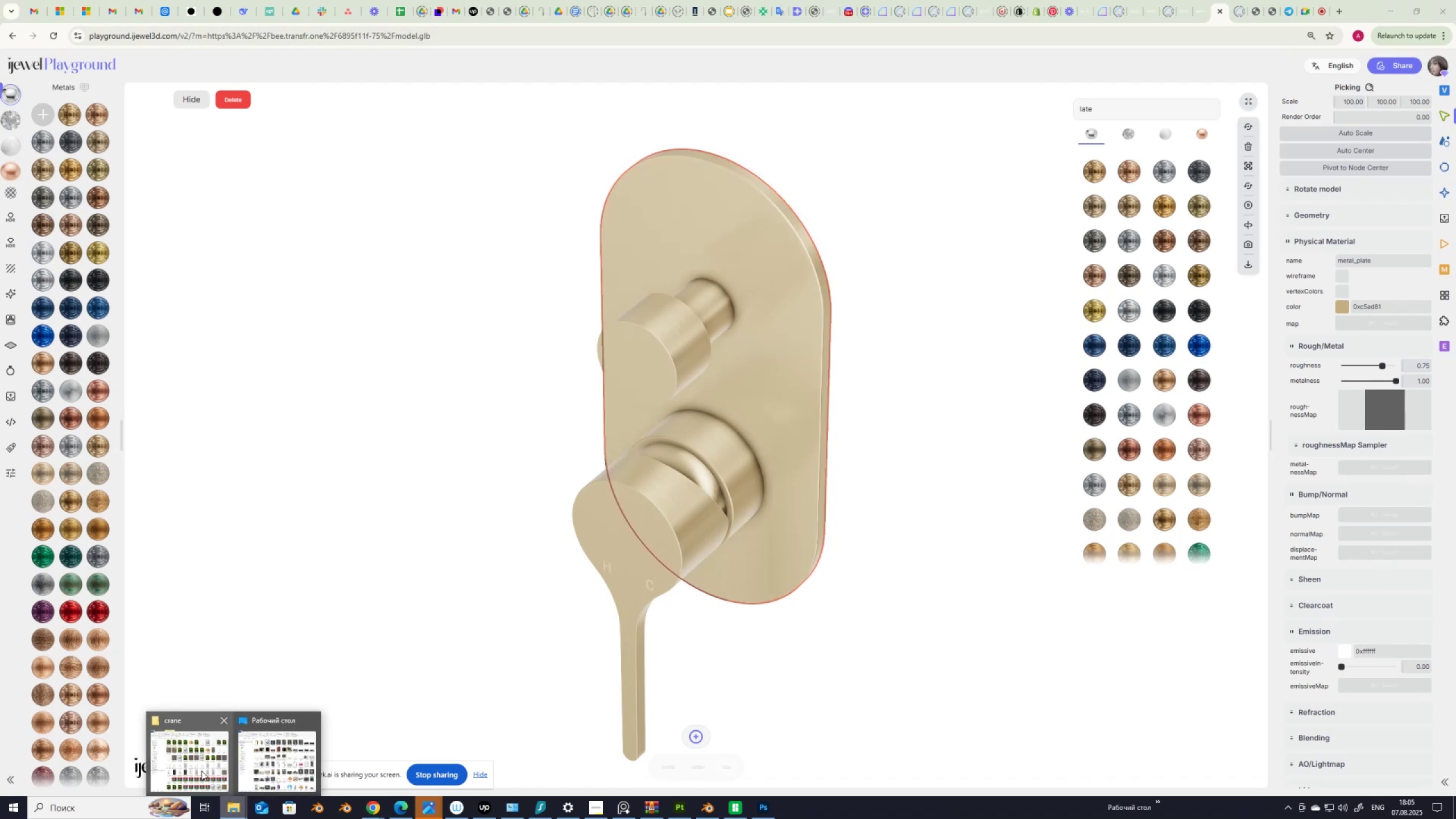 
left_click([201, 770])
 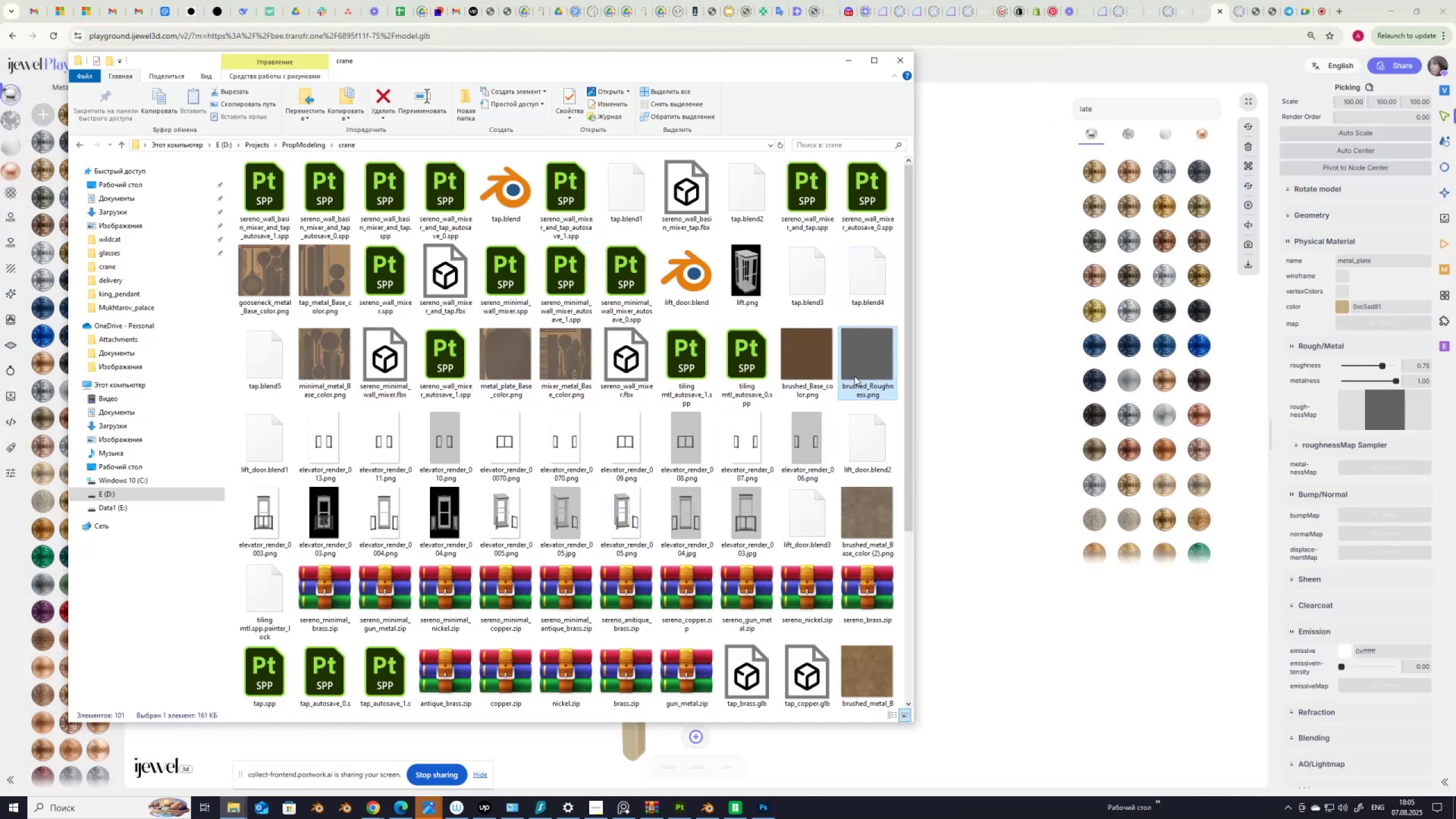 
left_click_drag(start_coordinate=[861, 362], to_coordinate=[1385, 512])
 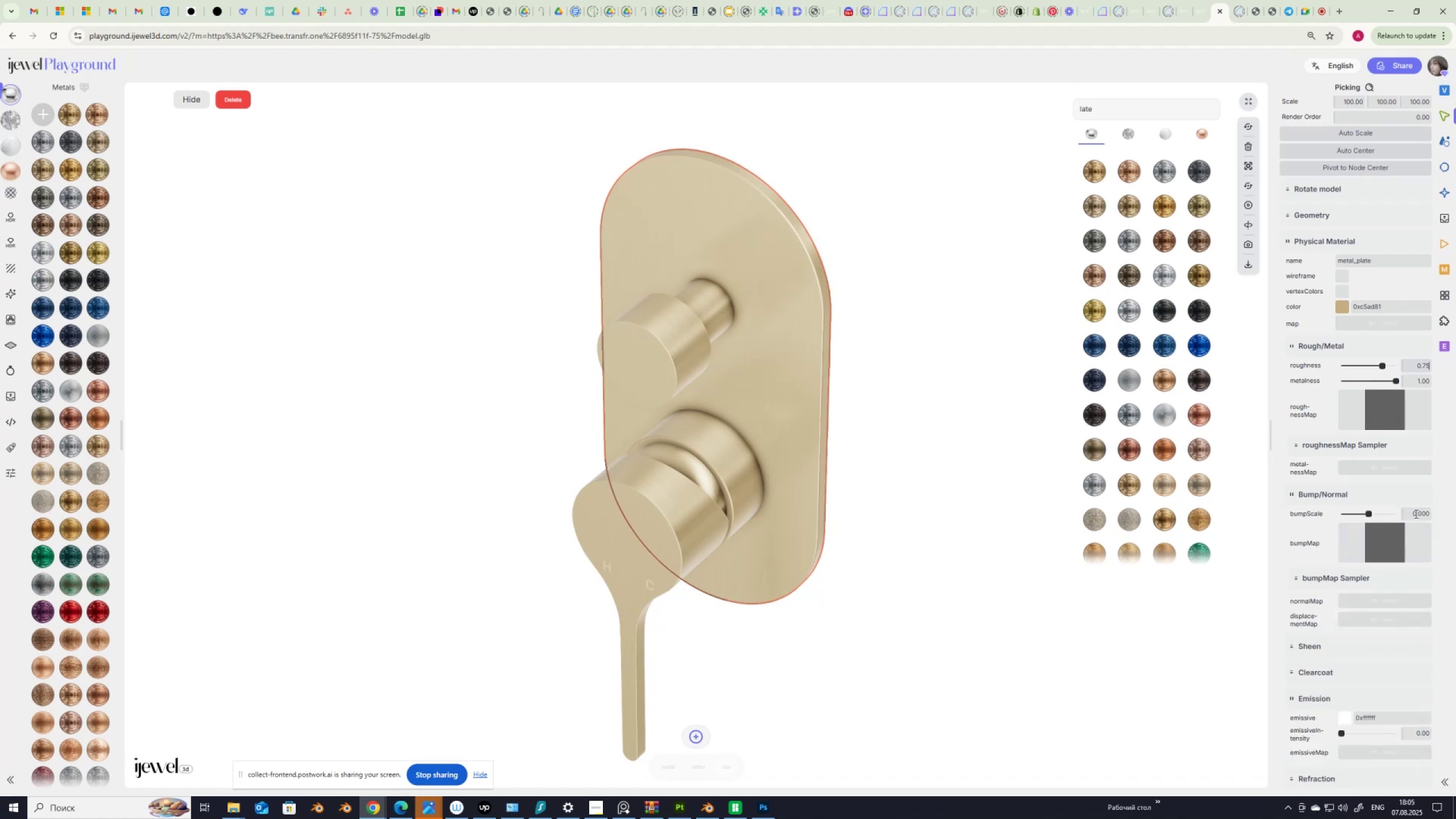 
left_click_drag(start_coordinate=[1412, 514], to_coordinate=[1455, 519])
 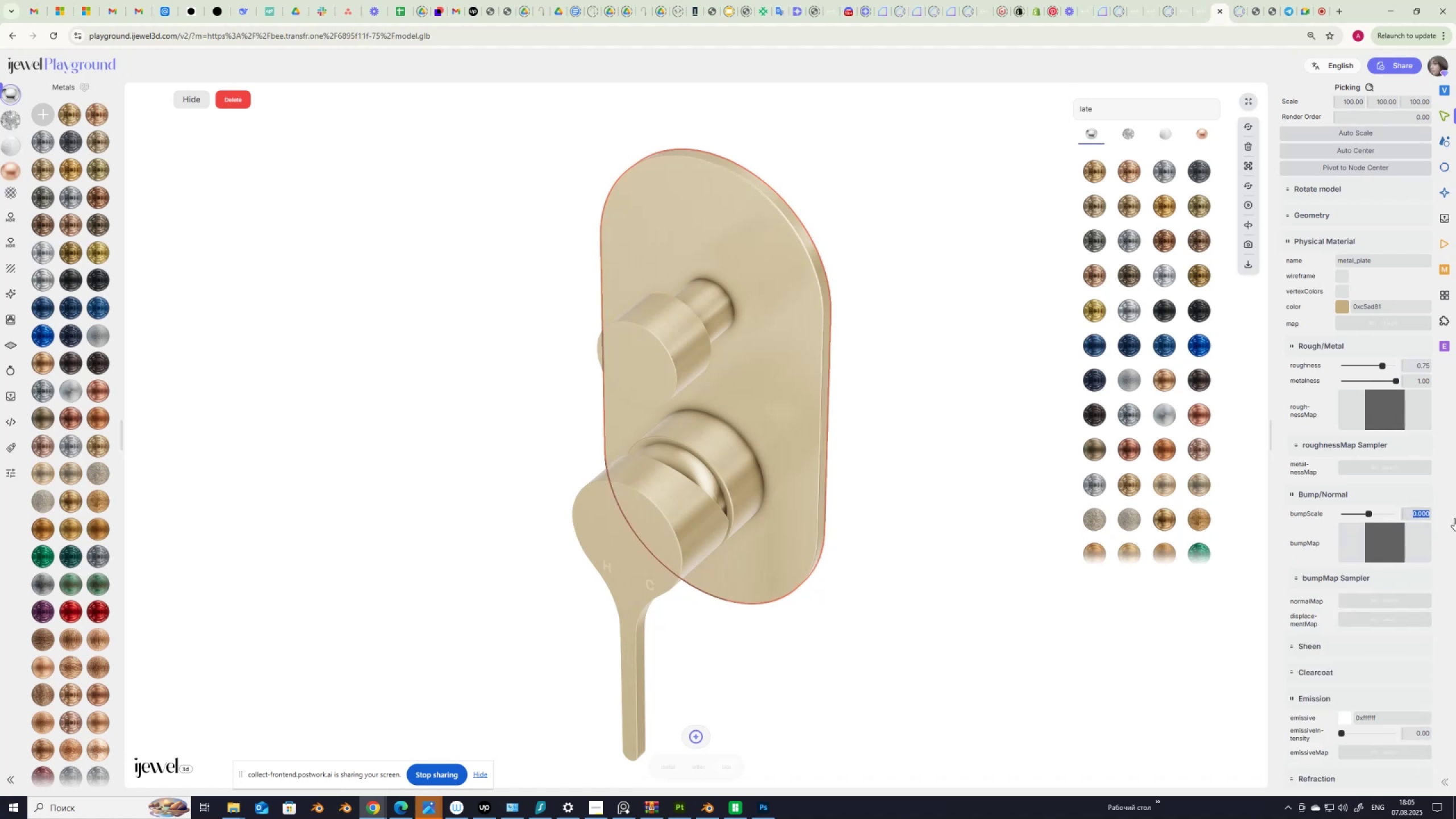 
key(Numpad0)
 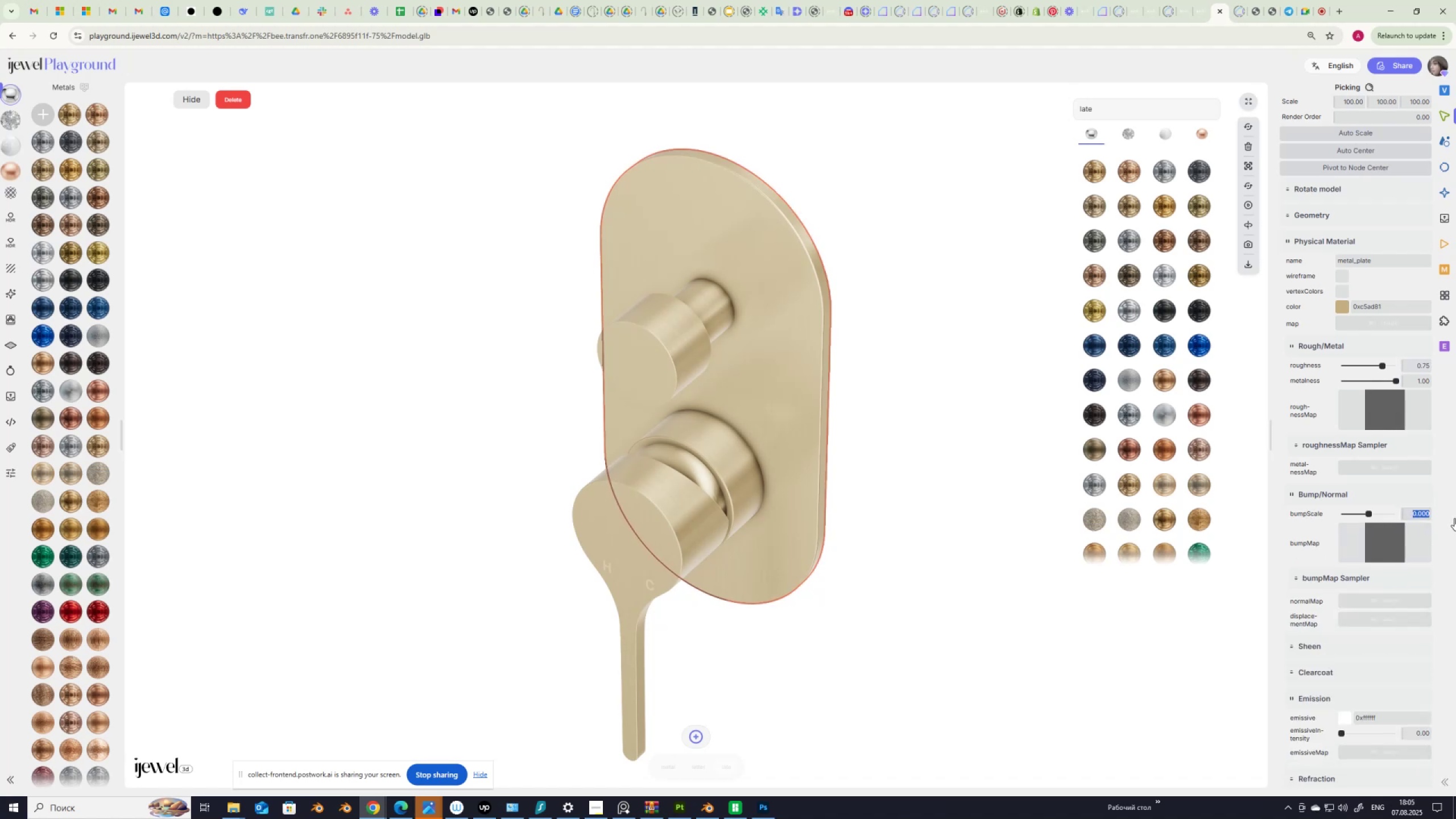 
key(NumpadDecimal)
 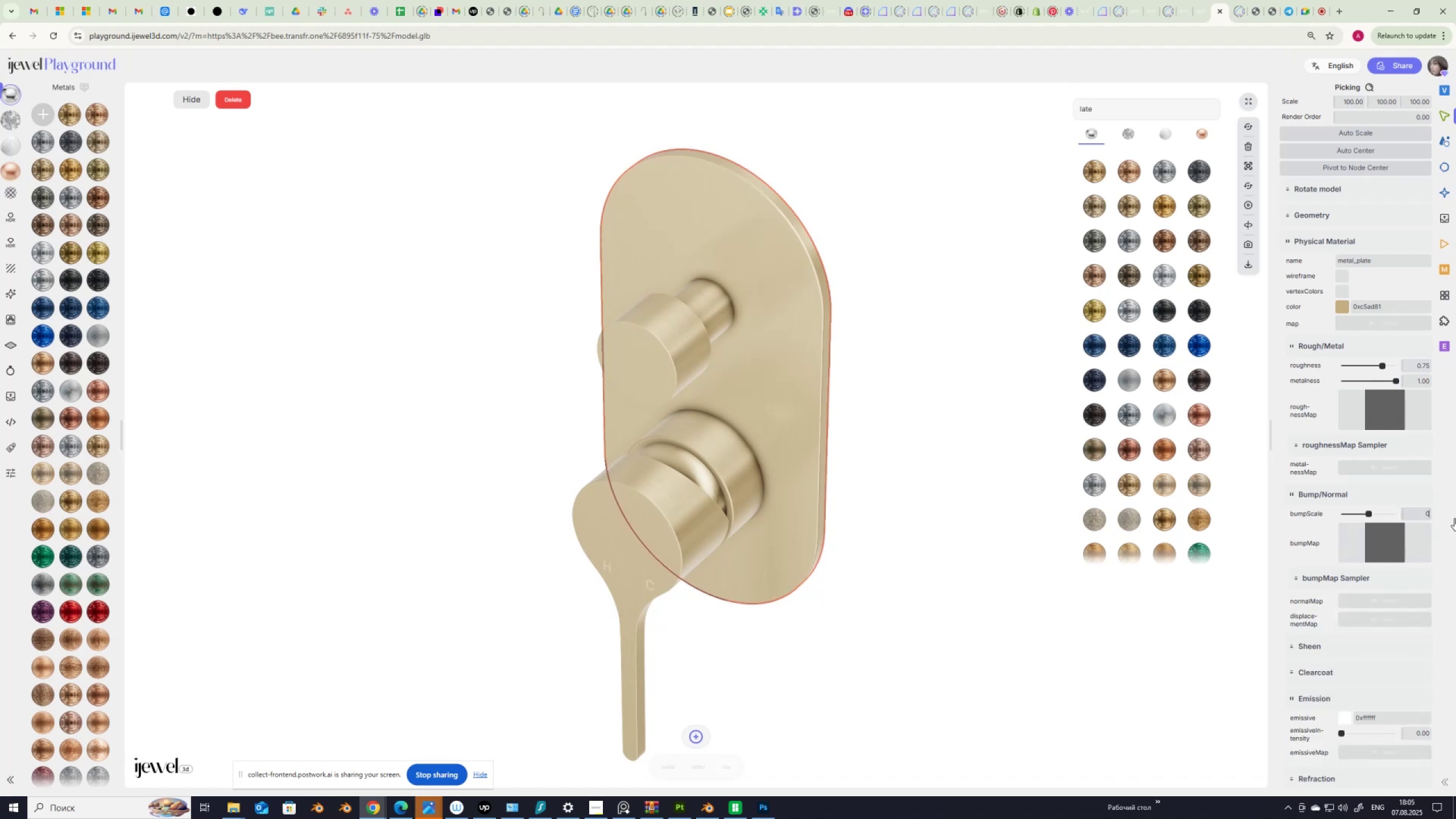 
key(Numpad5)
 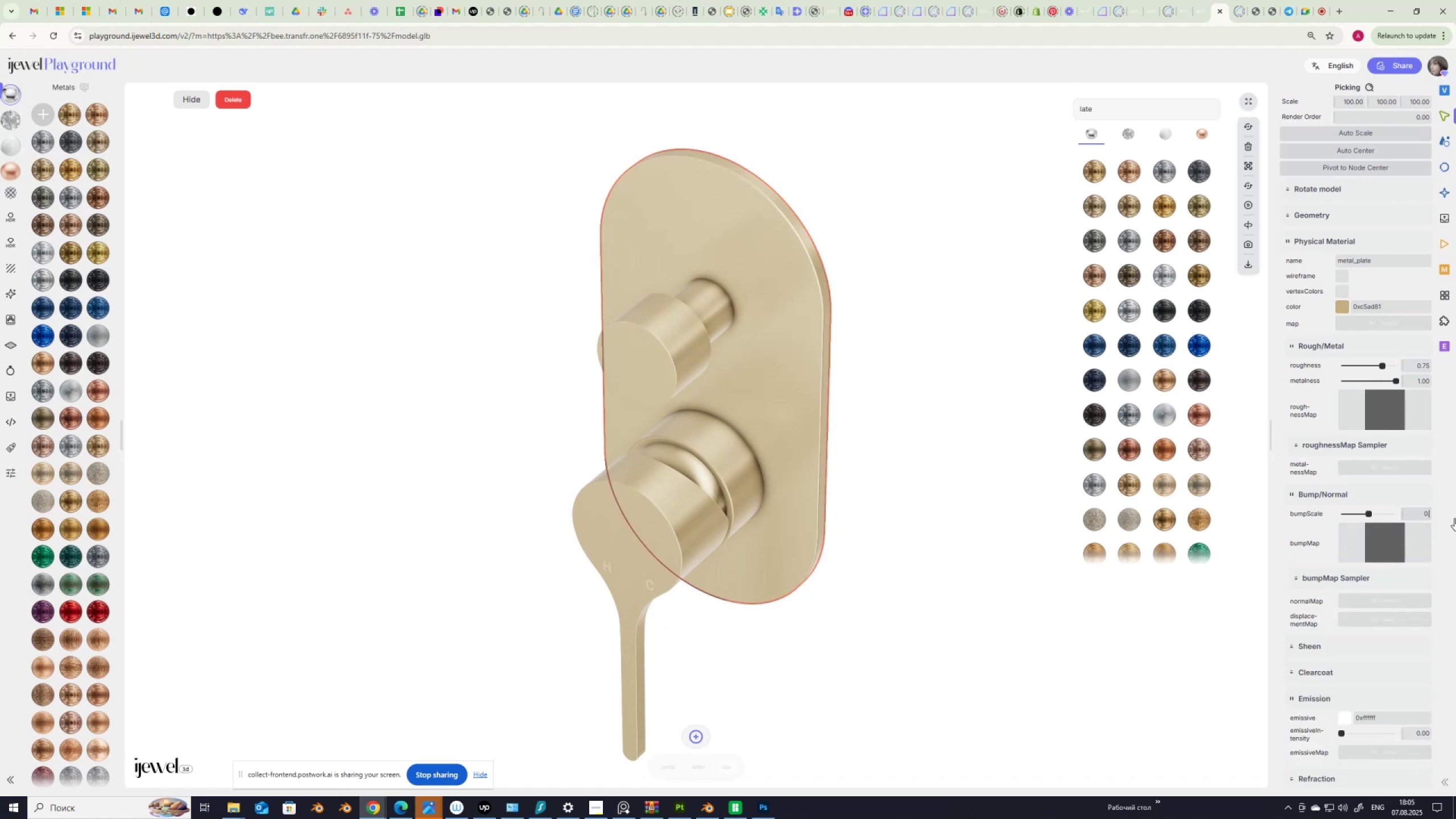 
key(NumpadEnter)
 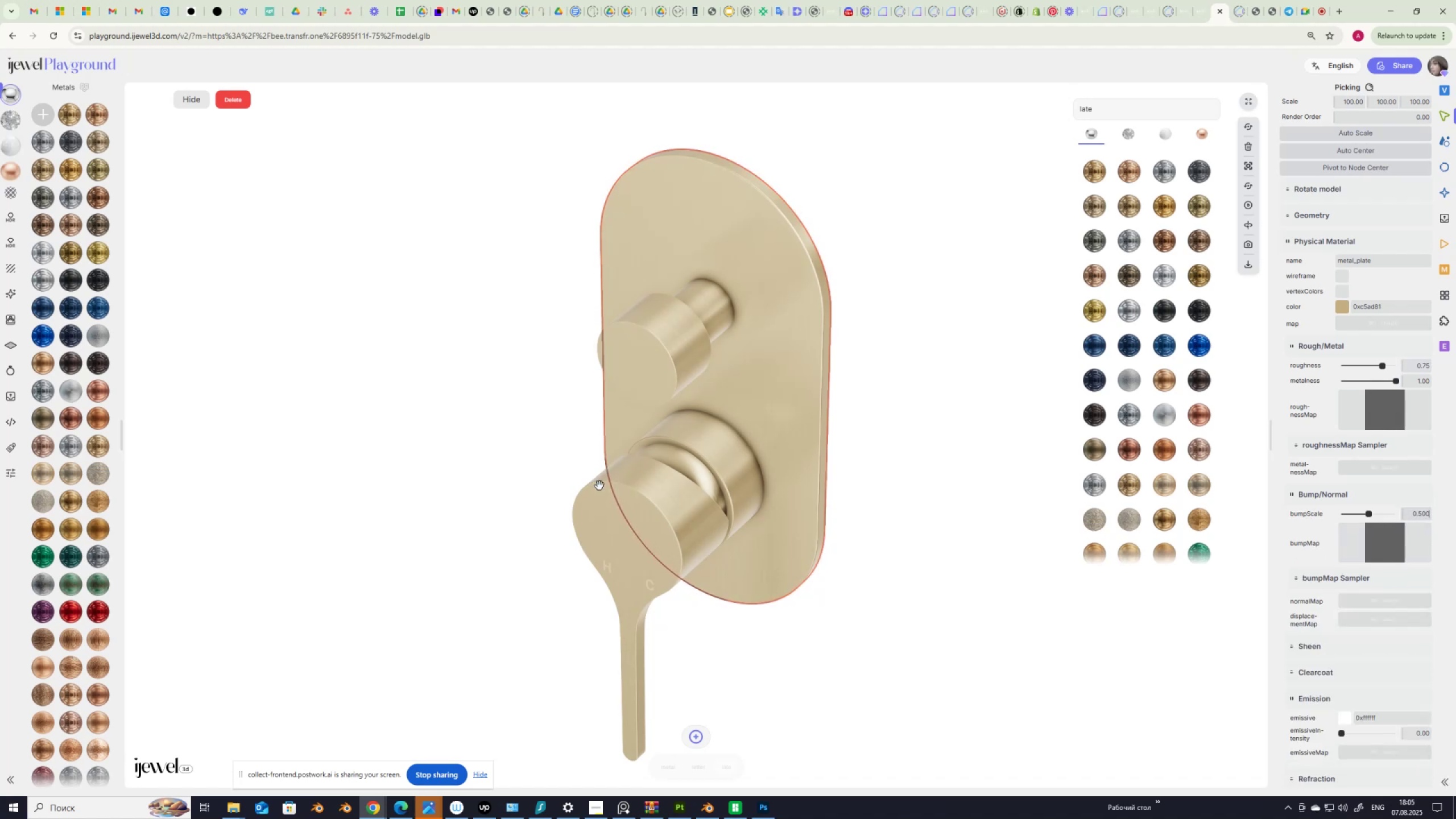 
mouse_move([1134, 394])
 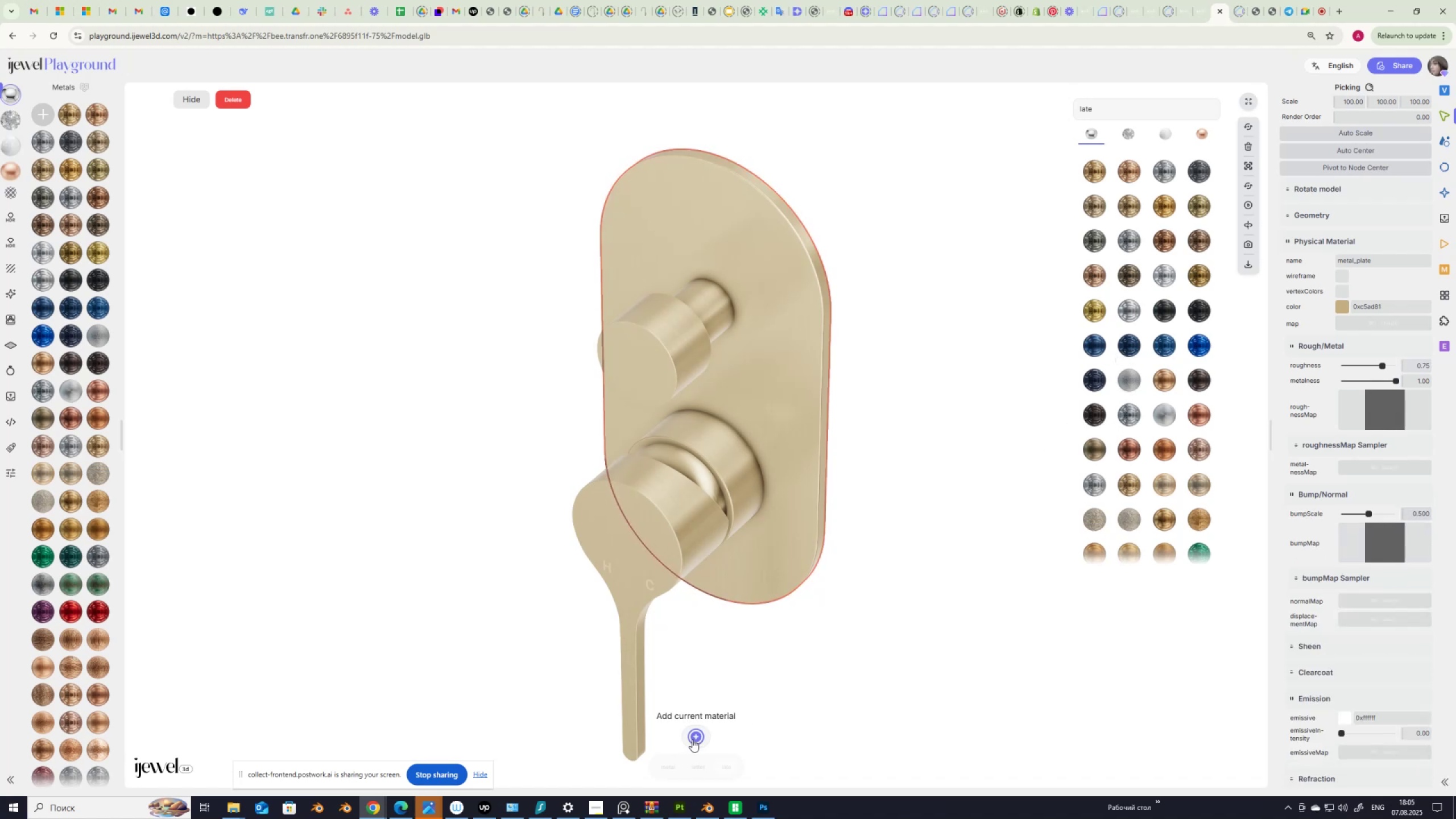 
left_click([695, 736])
 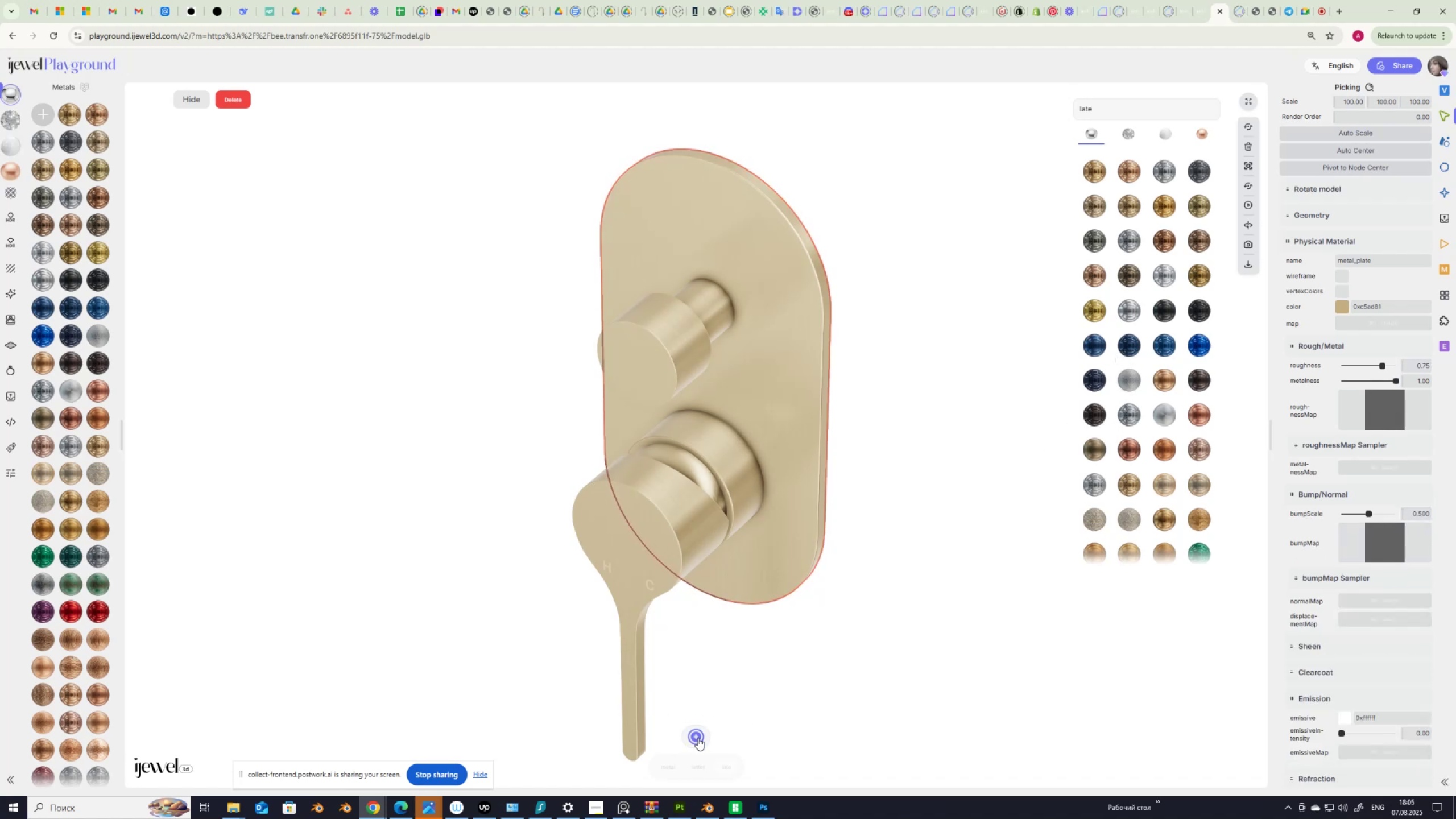 
mouse_move([753, 745])
 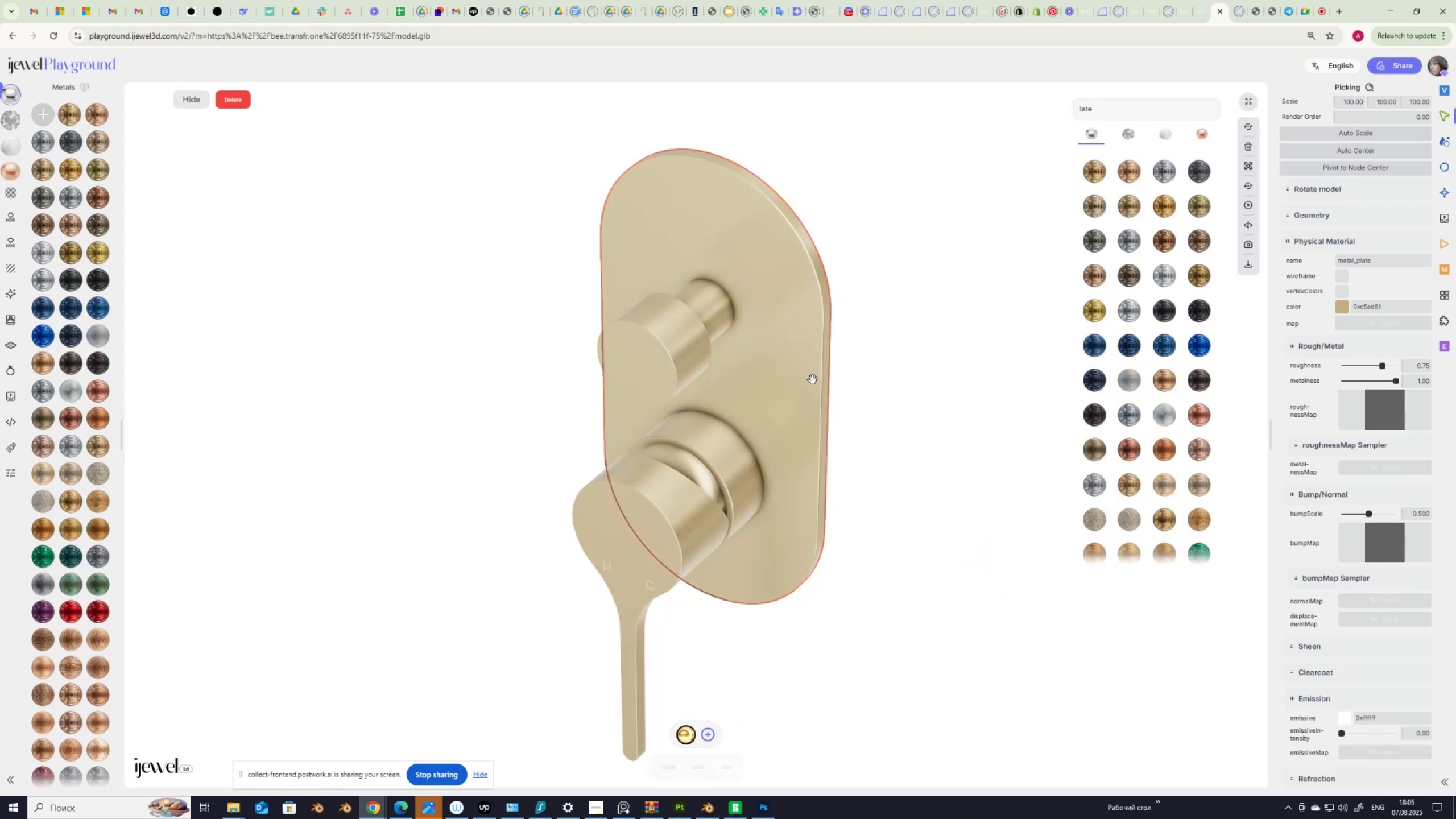 
left_click([813, 380])
 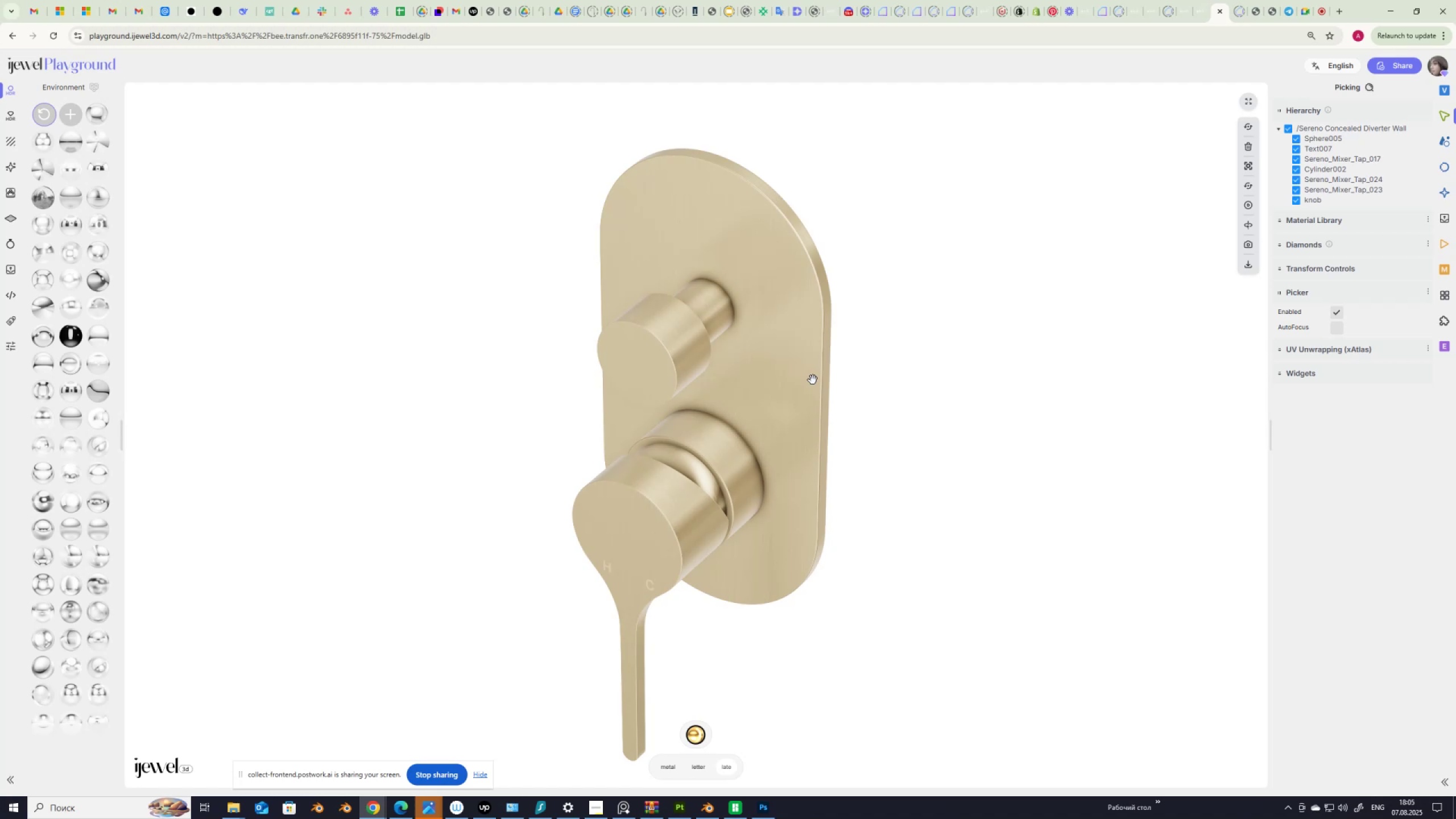 
wait(7.09)
 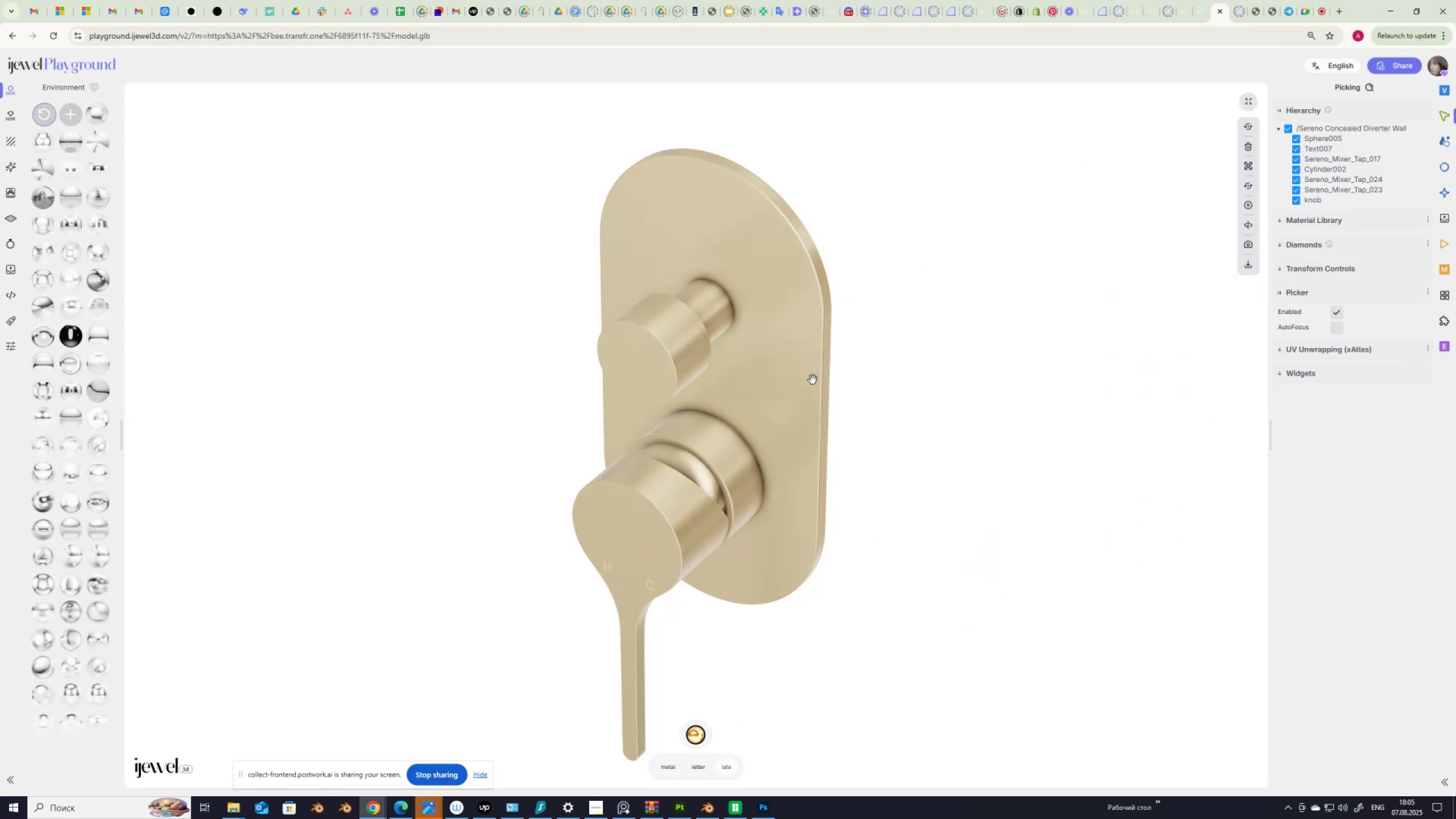 
left_click([816, 375])
 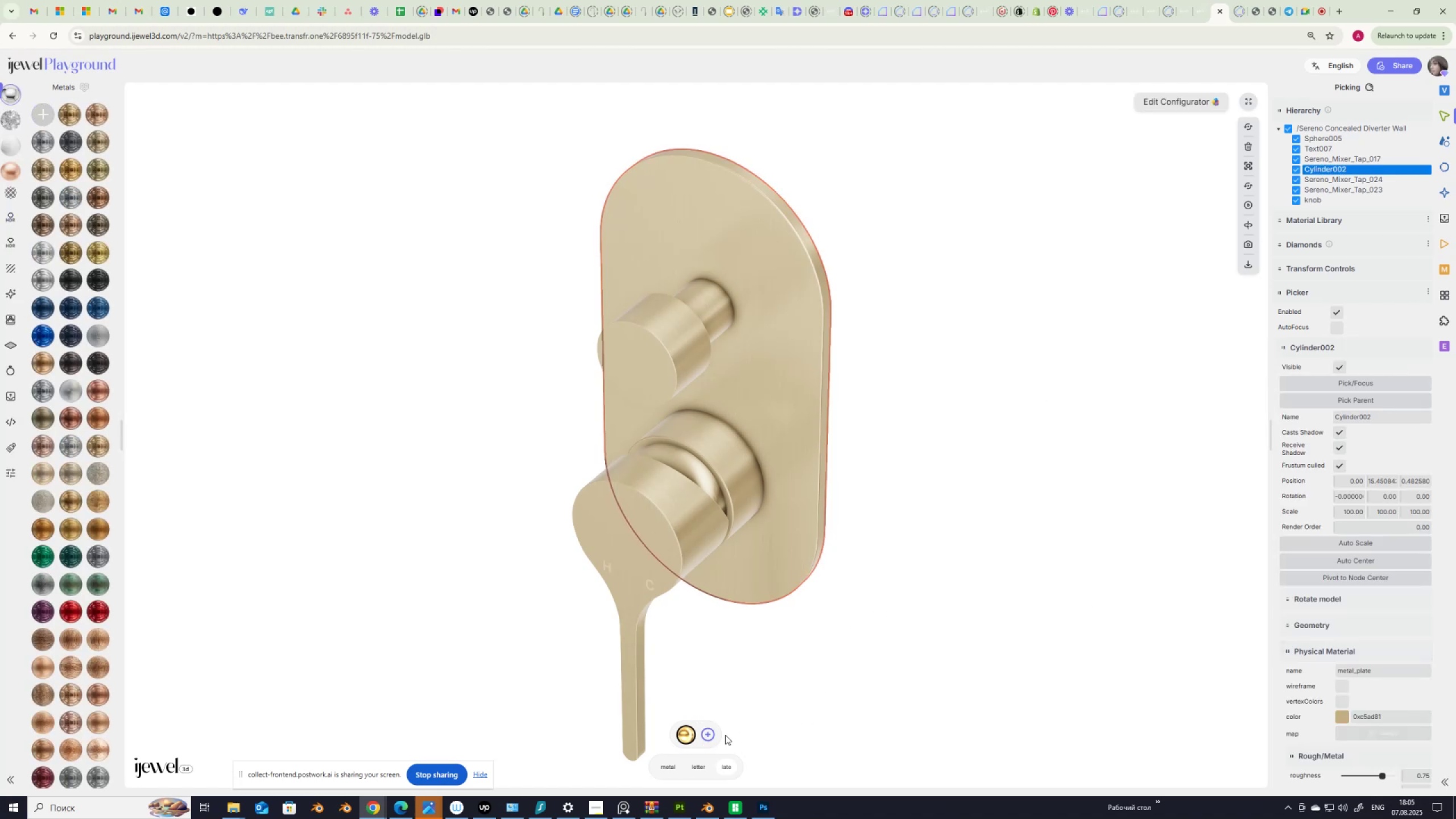 
left_click([680, 546])
 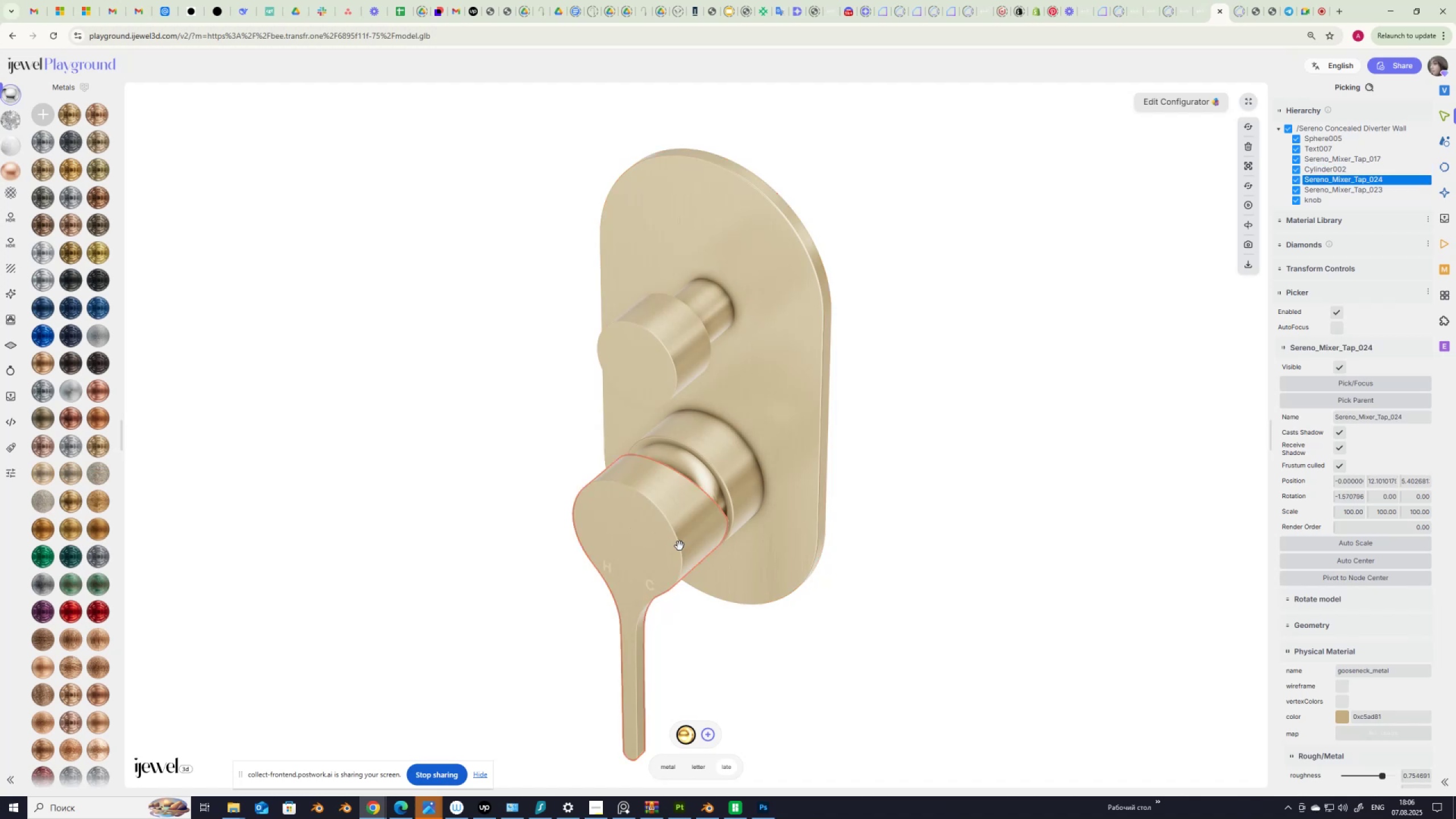 
wait(6.62)
 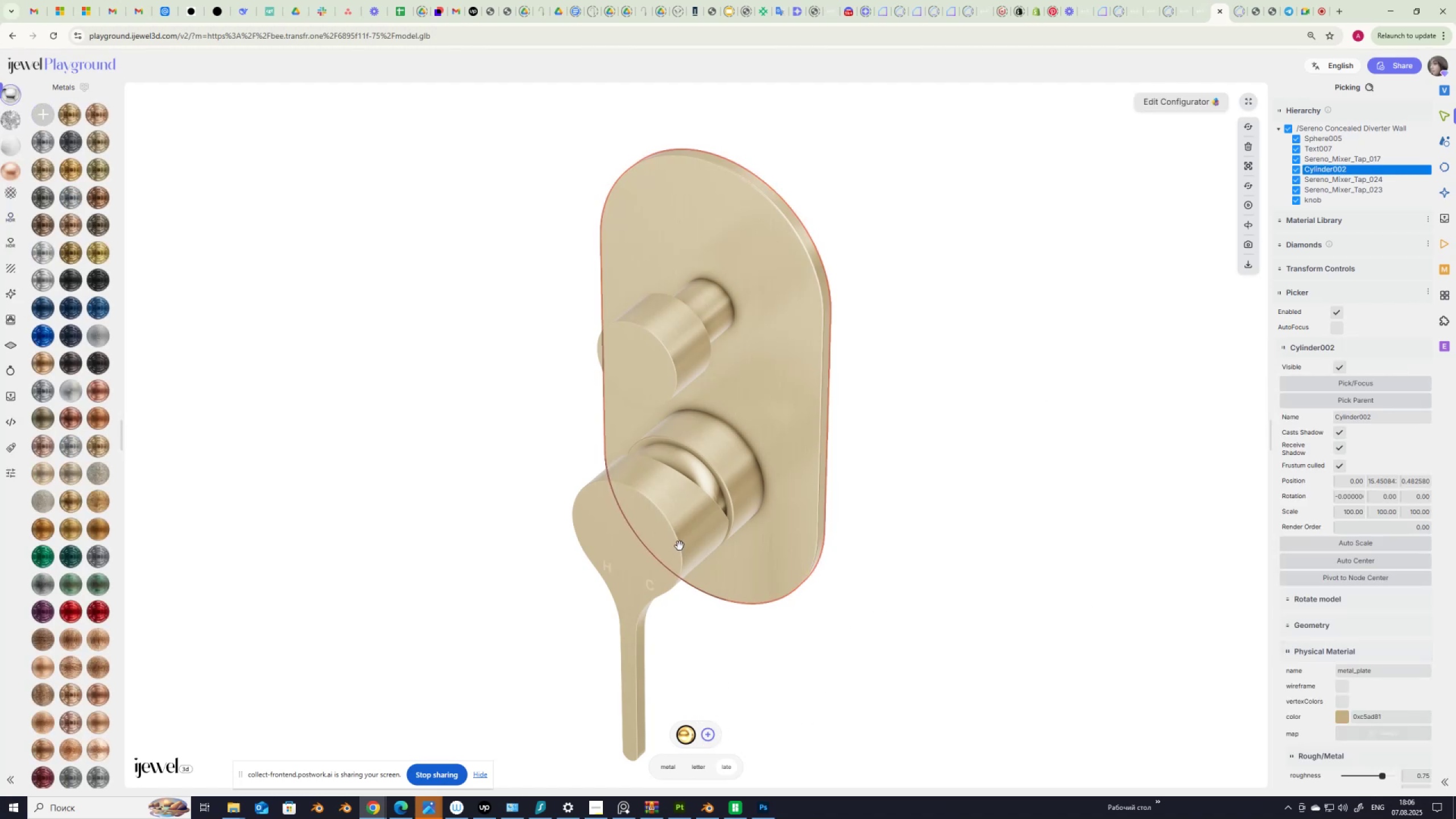 
left_click([663, 733])
 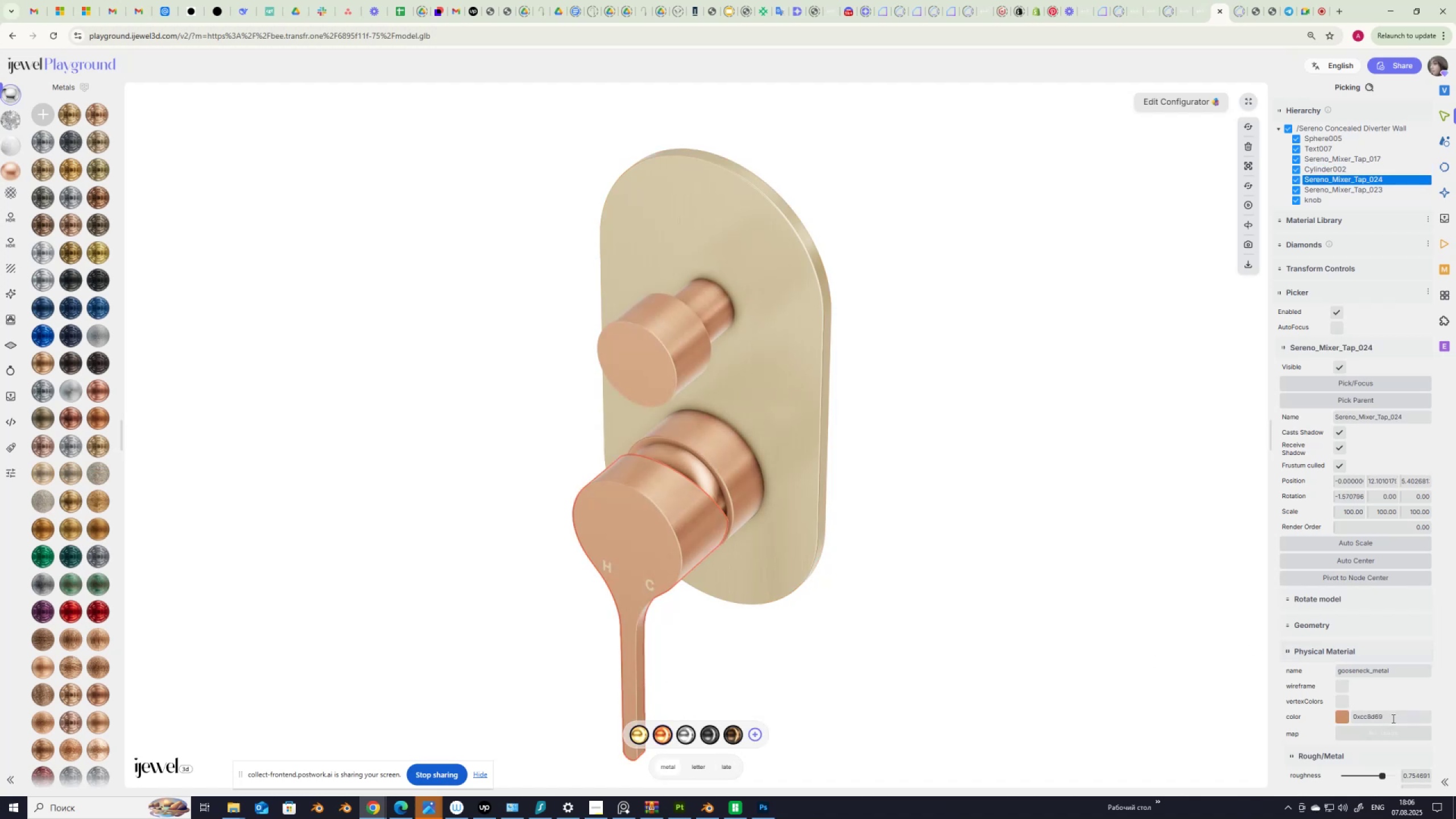 
left_click_drag(start_coordinate=[1394, 718], to_coordinate=[1338, 718])
 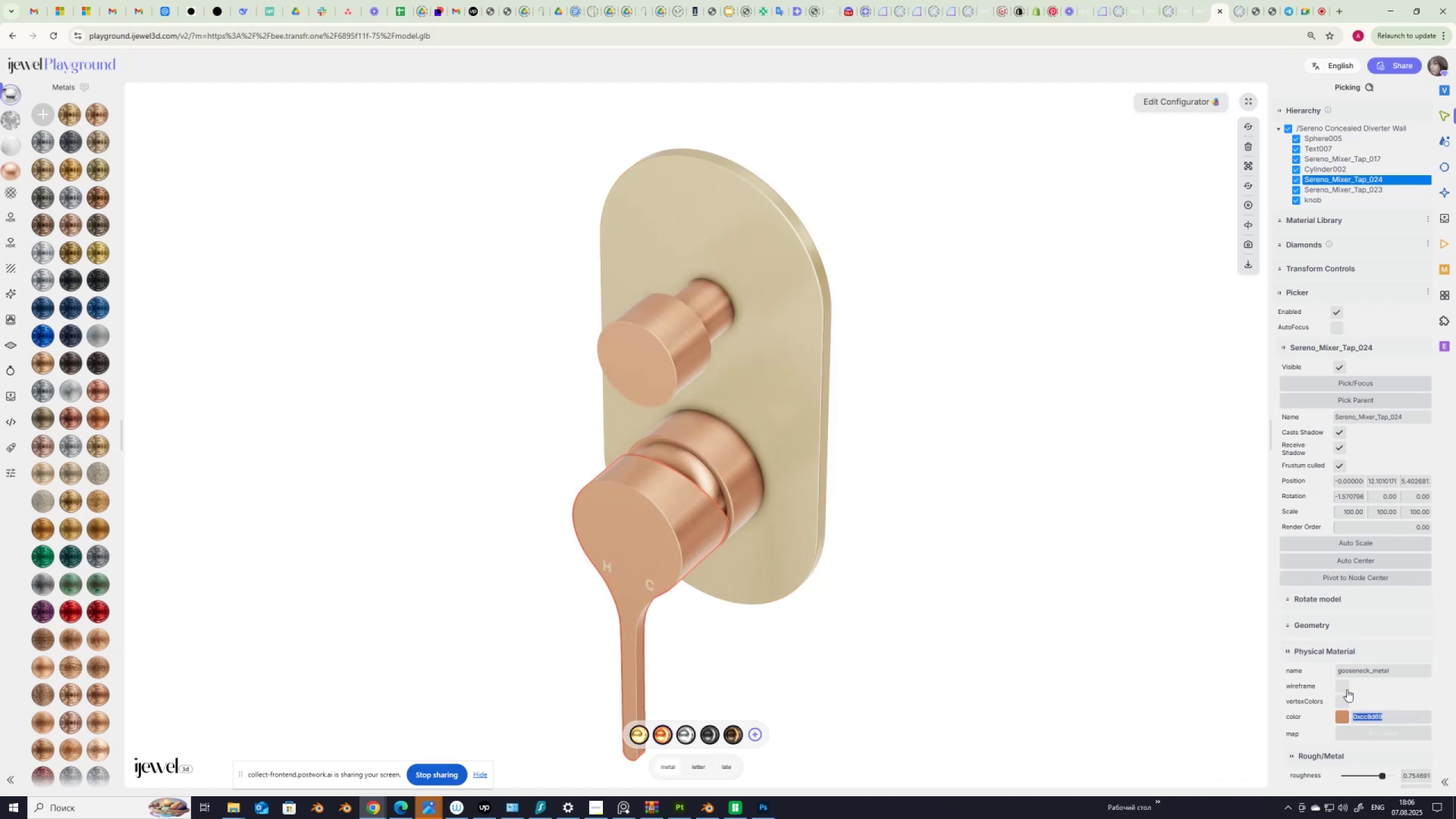 
key(Control+C)
 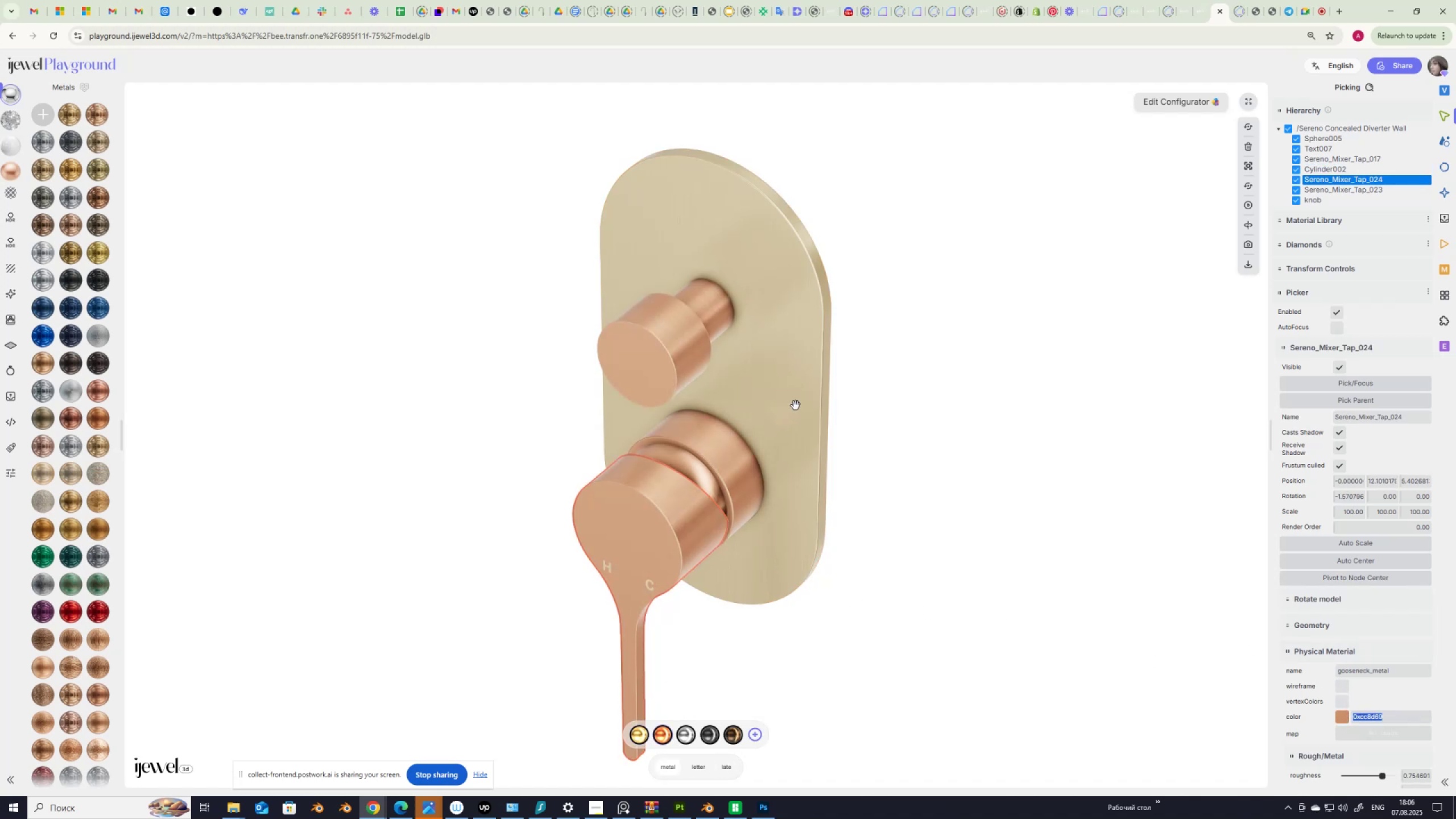 
left_click([796, 405])
 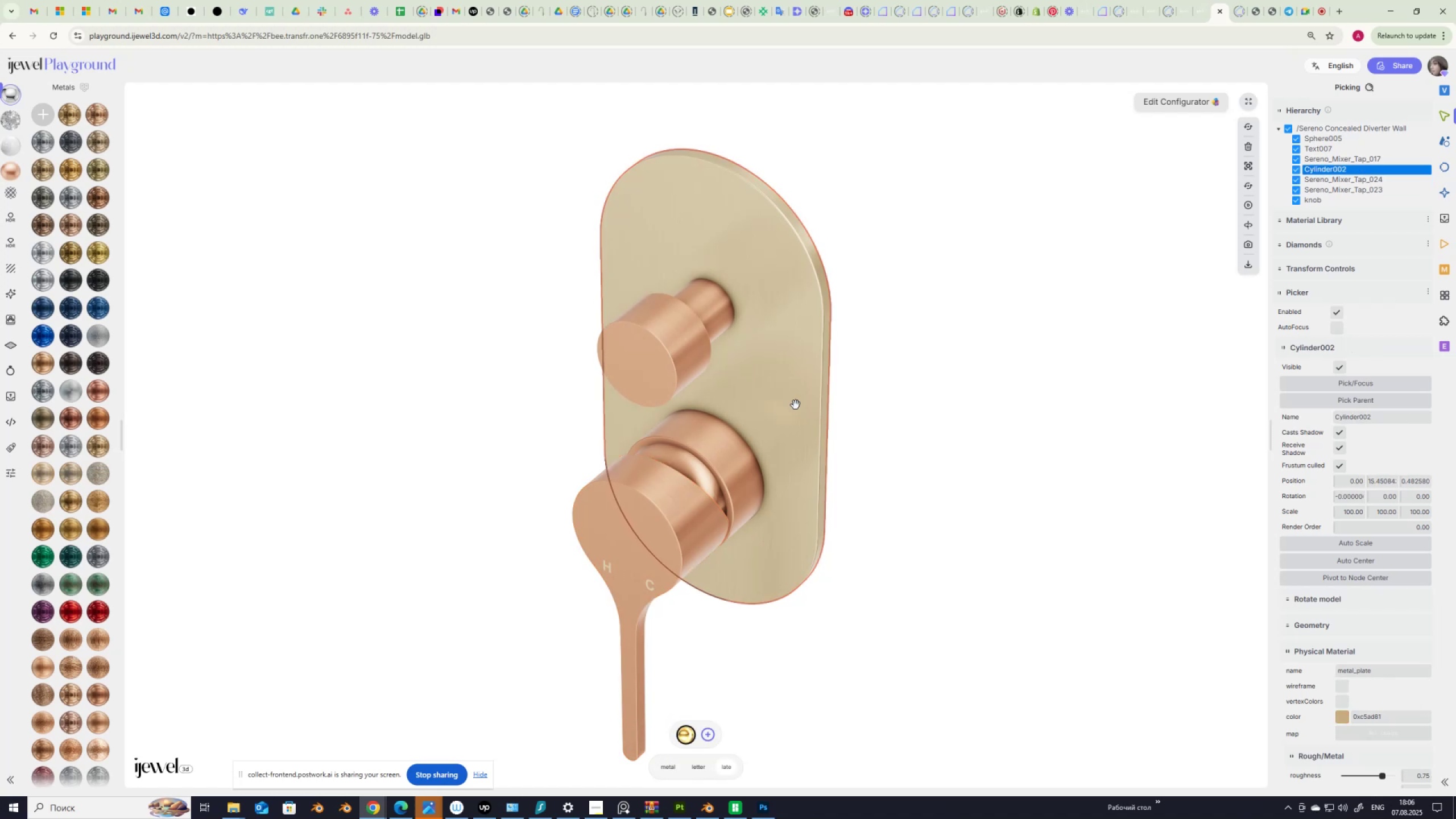 
wait(6.29)
 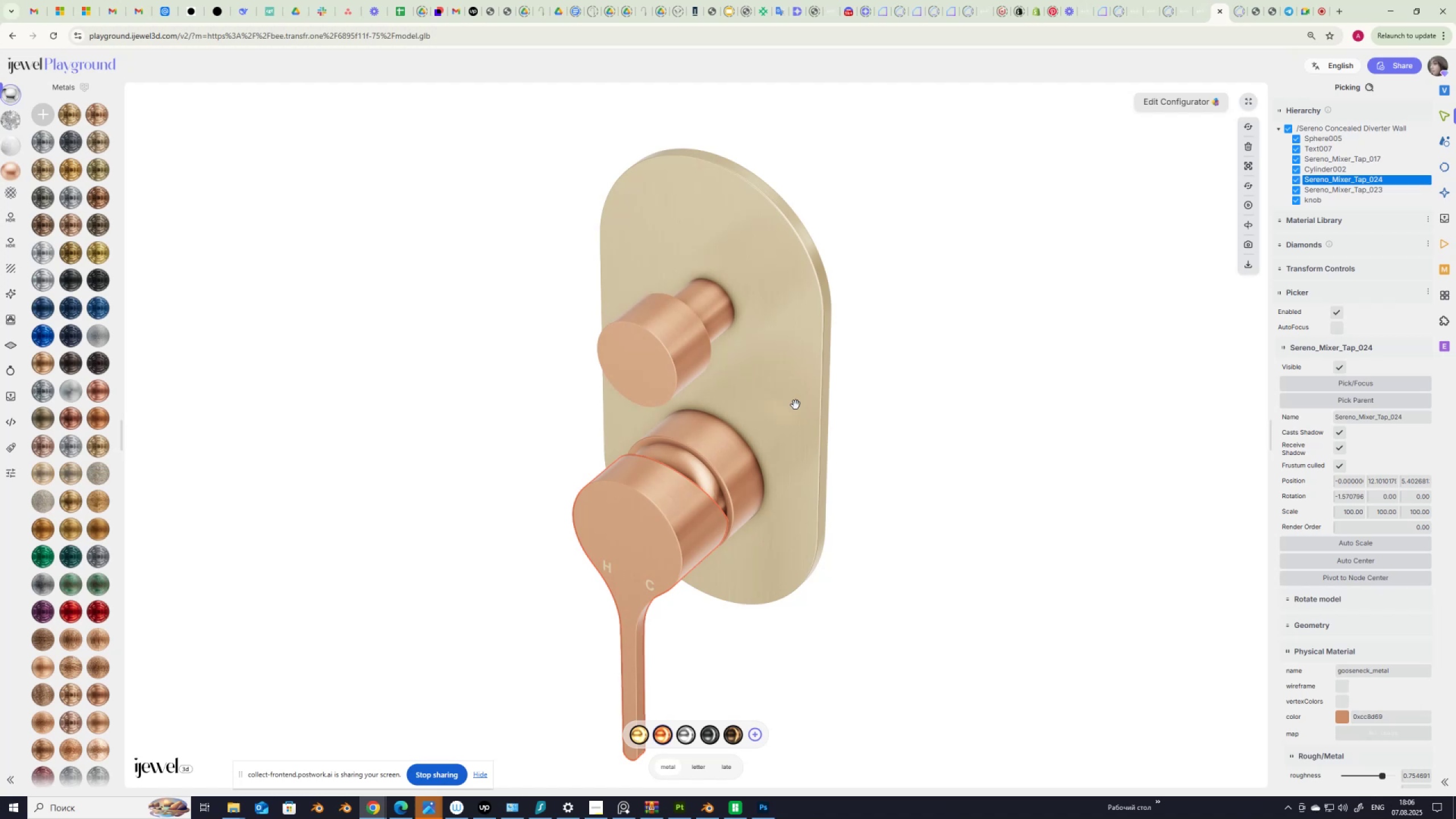 
left_click_drag(start_coordinate=[1399, 718], to_coordinate=[1308, 717])
 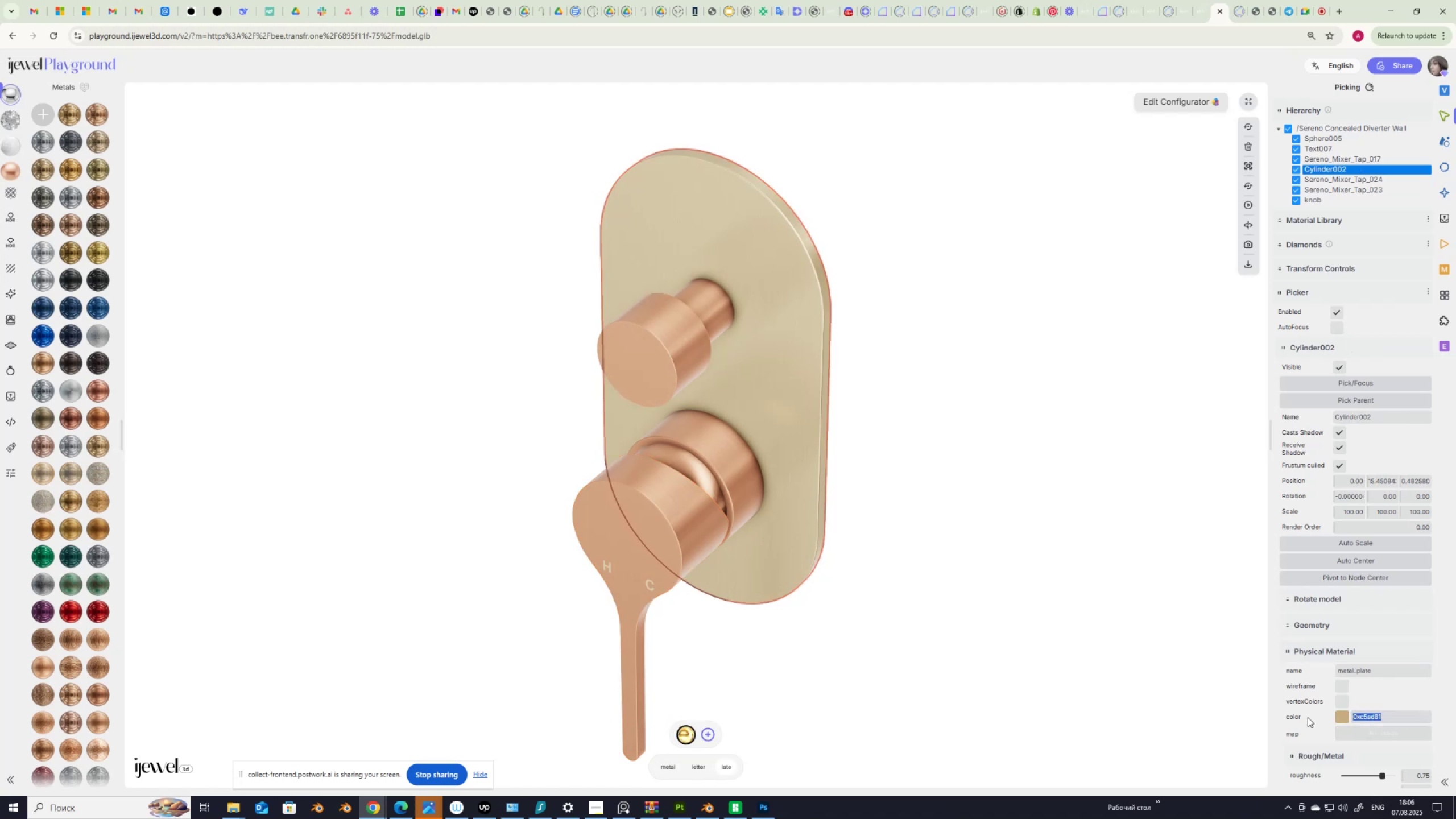 
key(Control+V)
 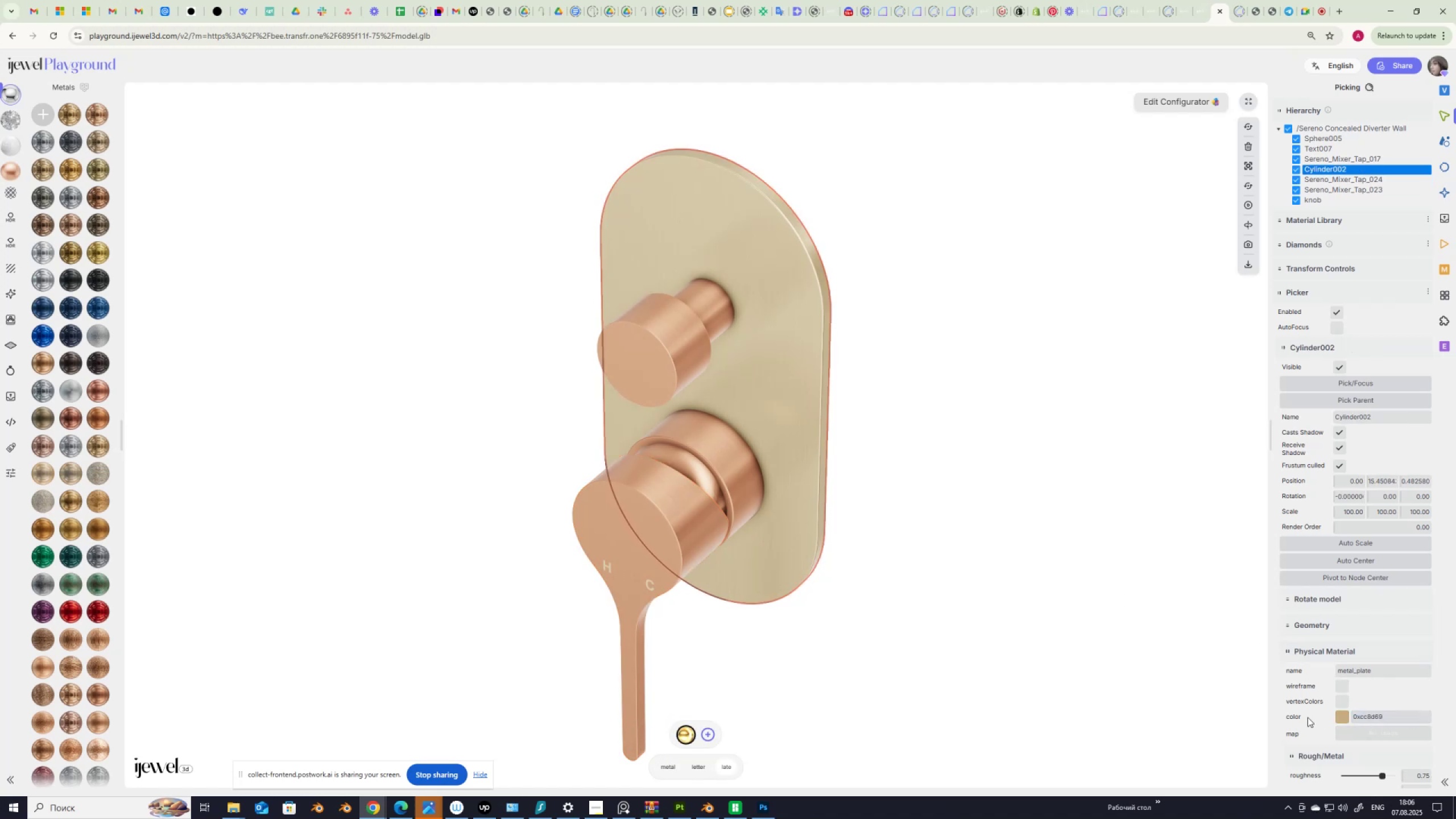 
key(NumpadEnter)
 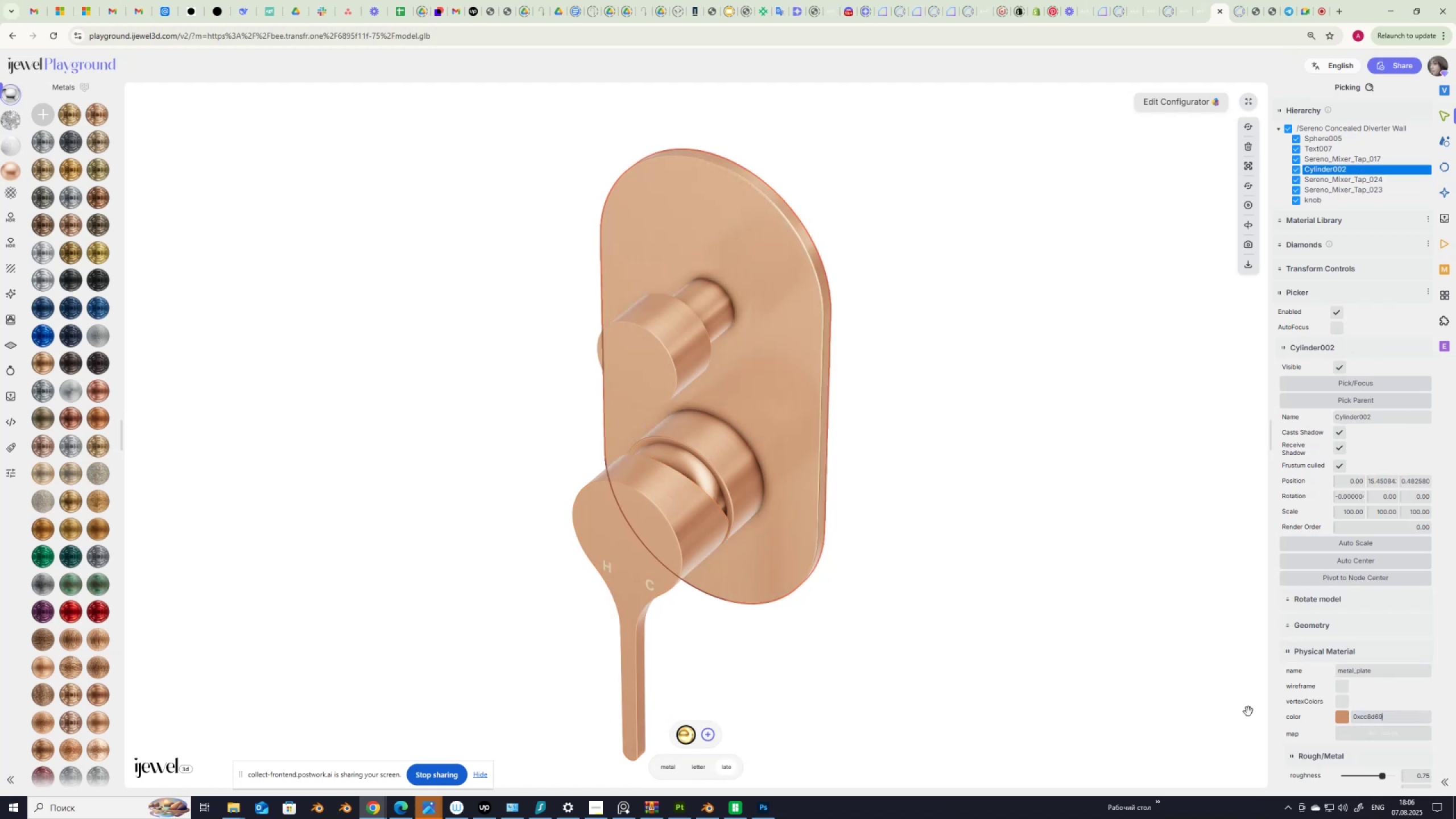 
scroll: coordinate [1358, 691], scroll_direction: down, amount: 5.0
 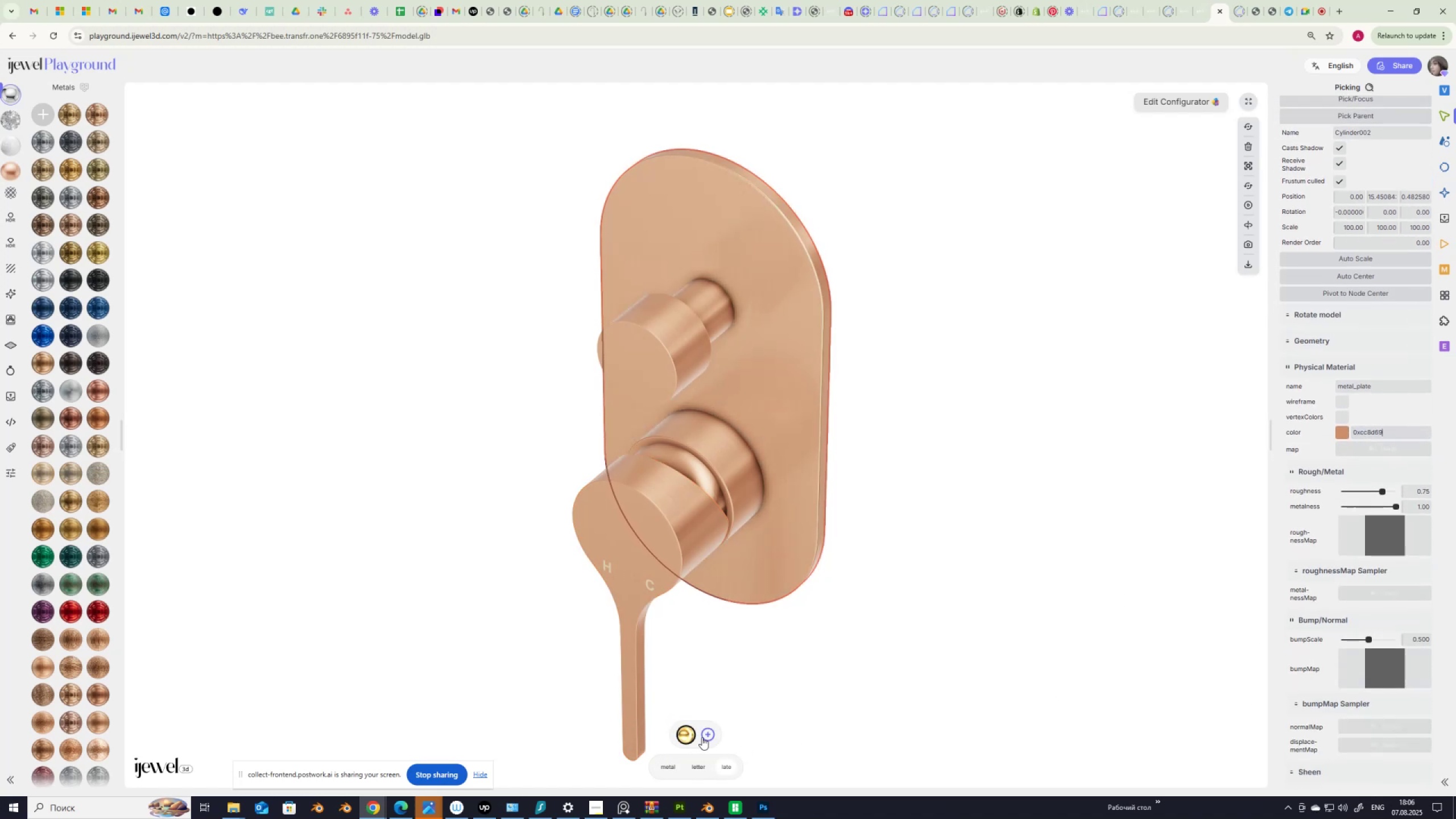 
left_click([705, 734])
 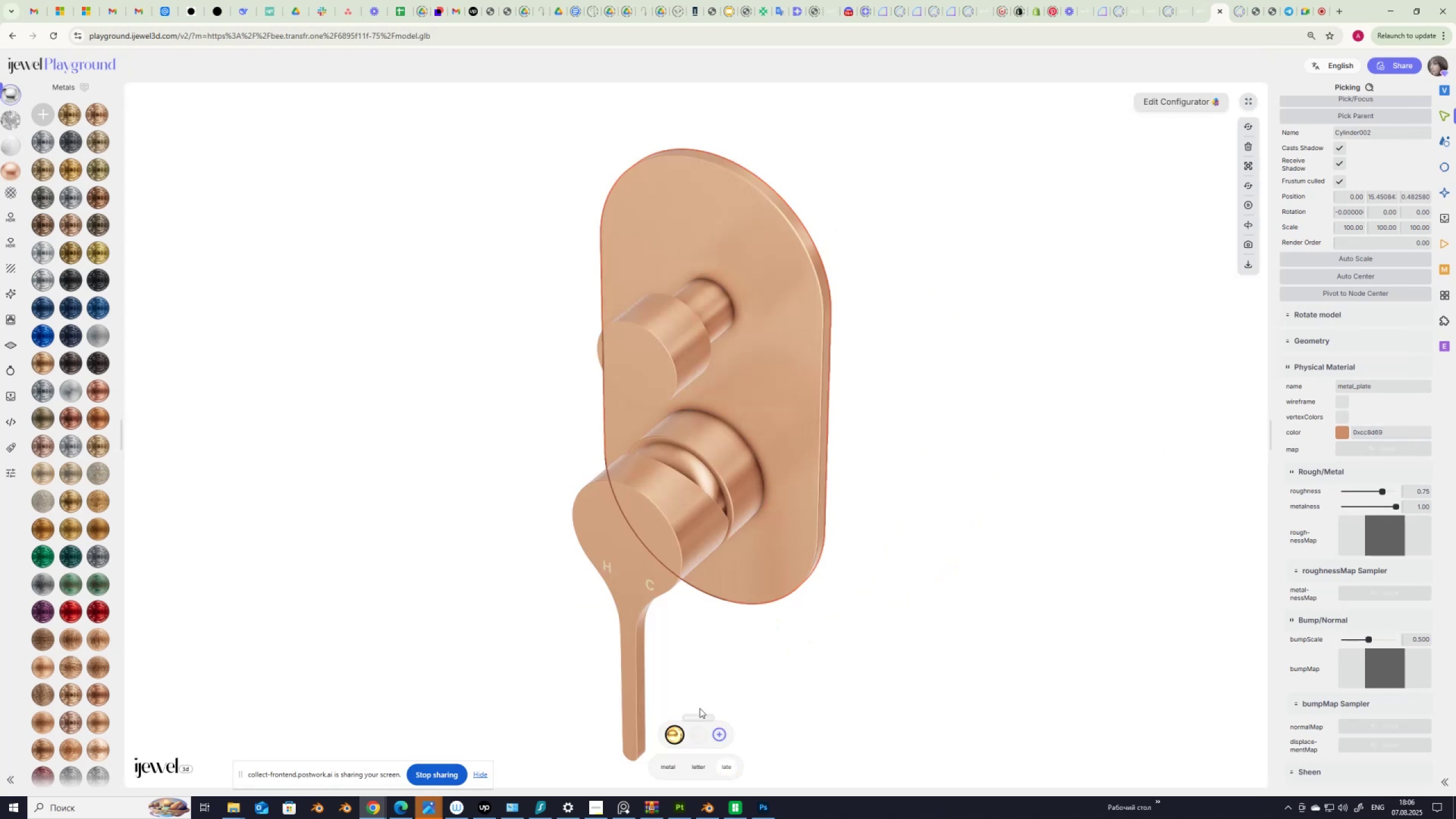 
left_click([685, 534])
 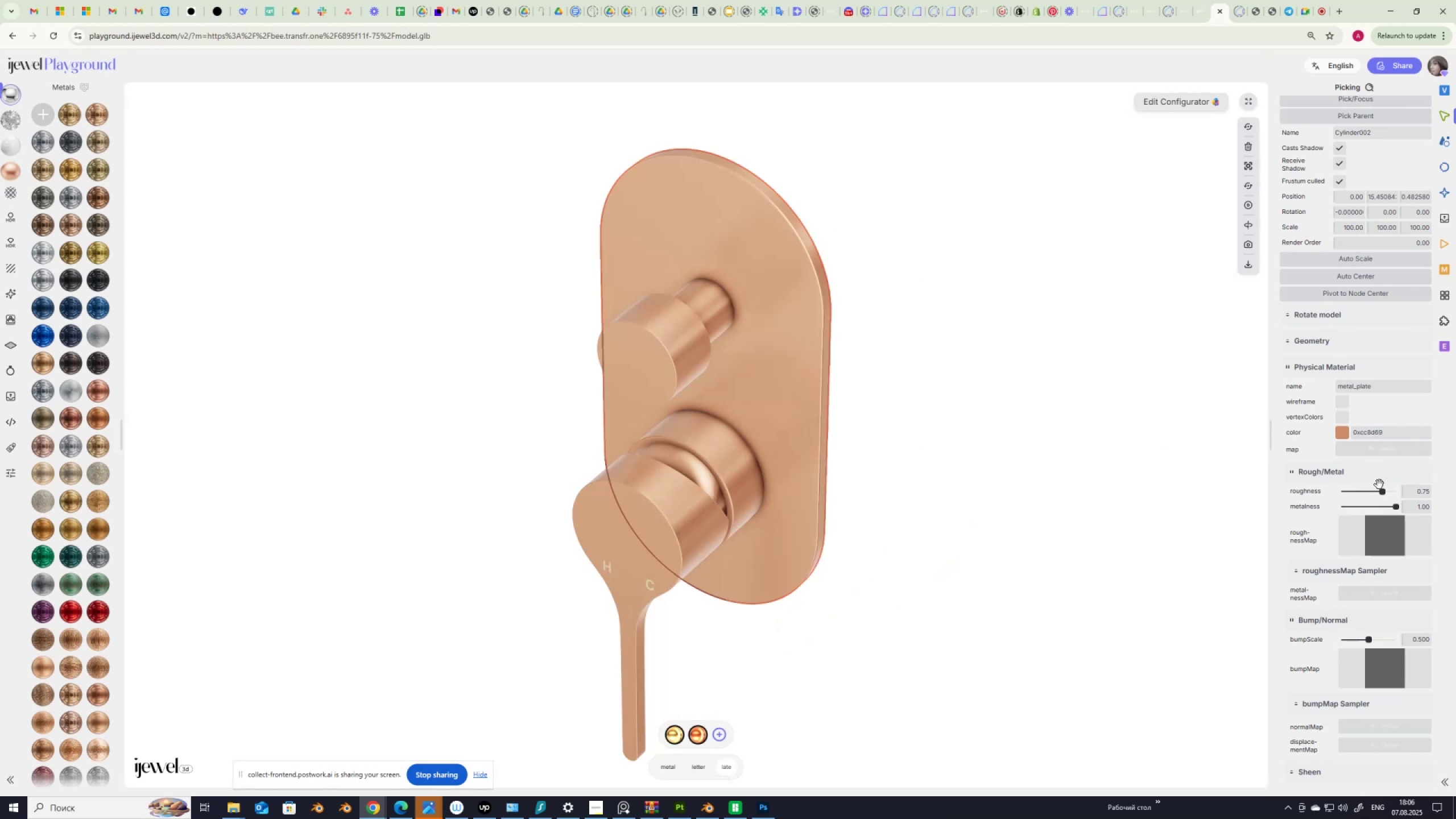 
wait(8.19)
 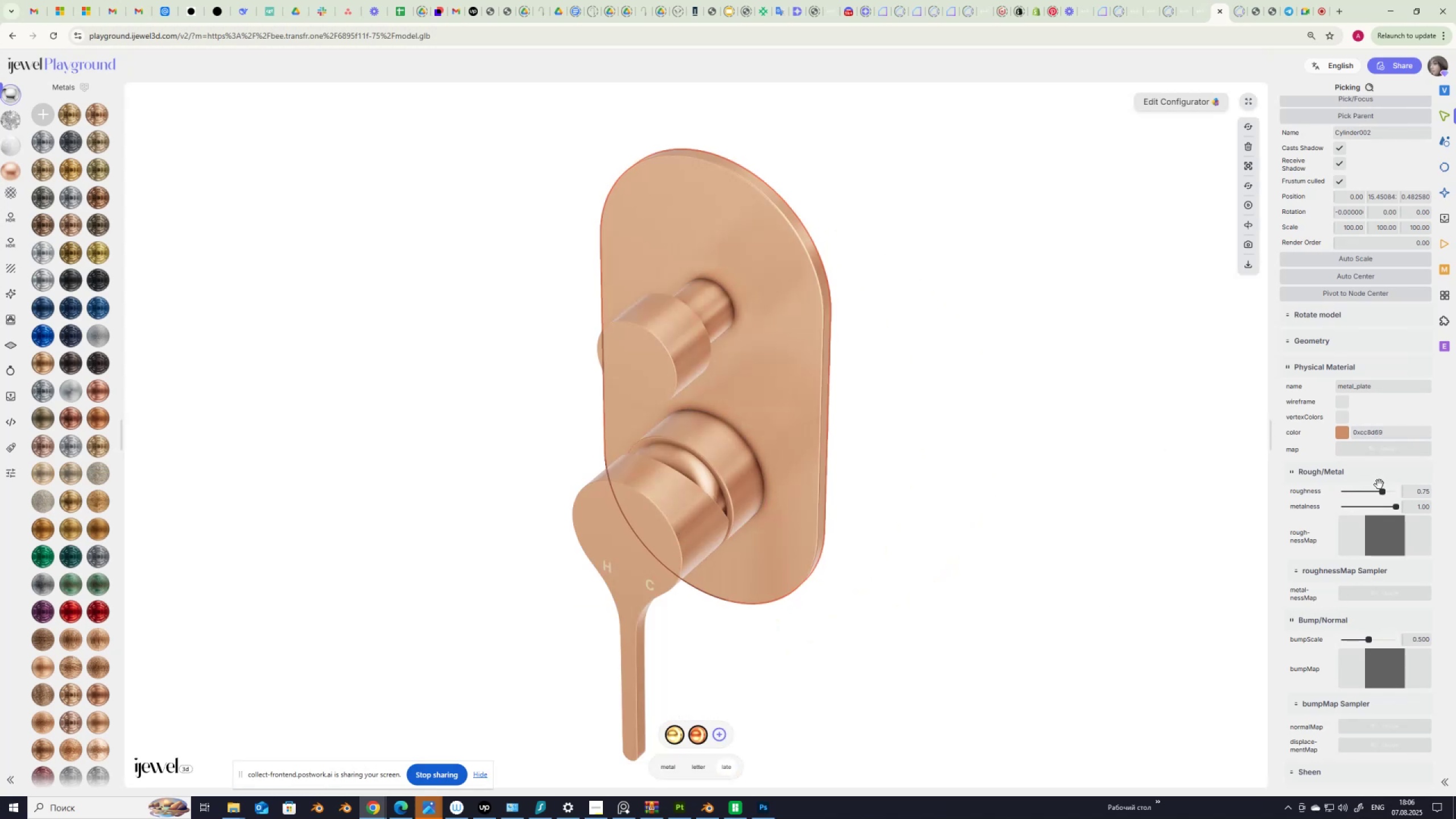 
left_click([691, 734])
 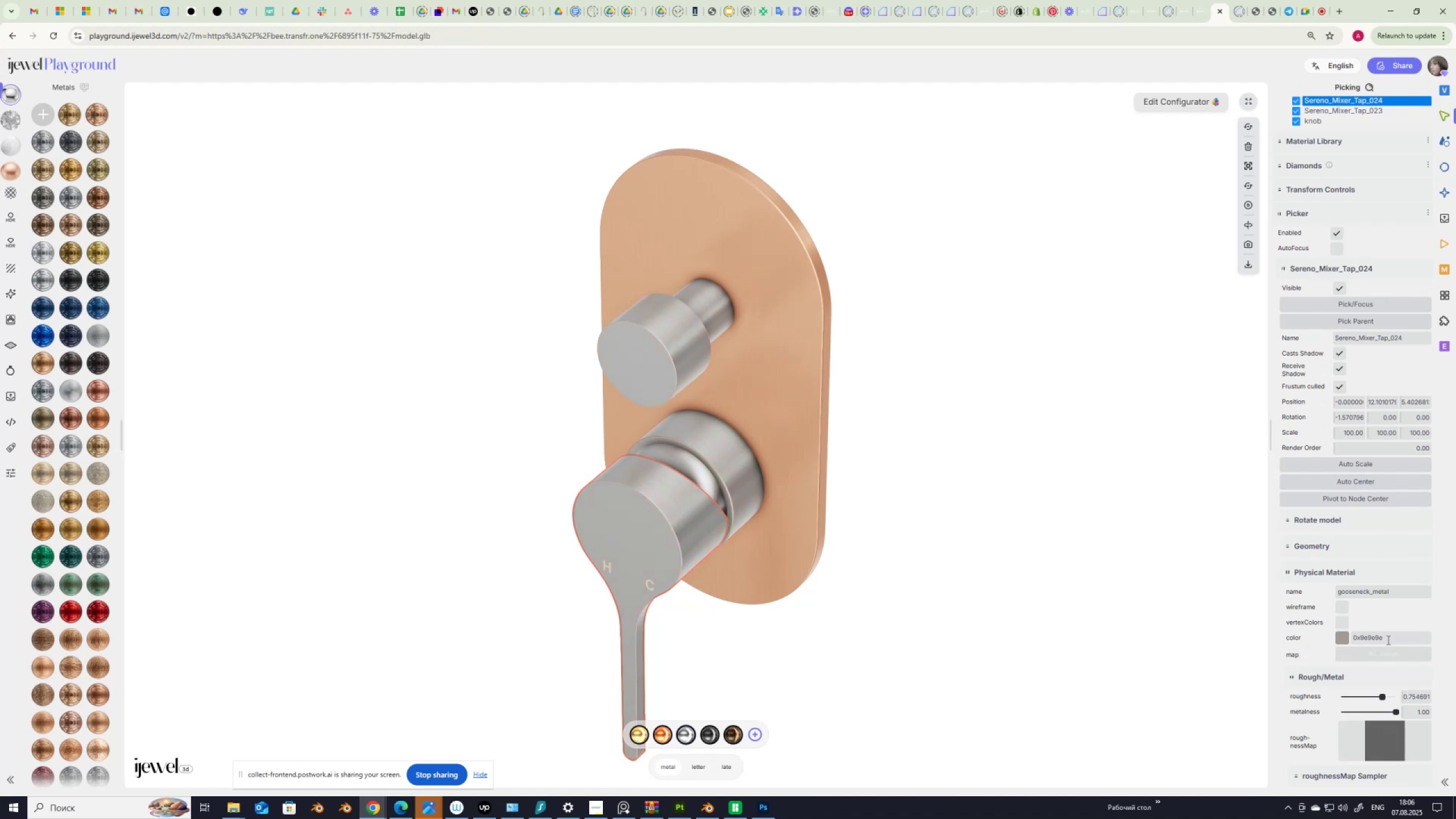 
left_click_drag(start_coordinate=[1389, 638], to_coordinate=[1320, 636])
 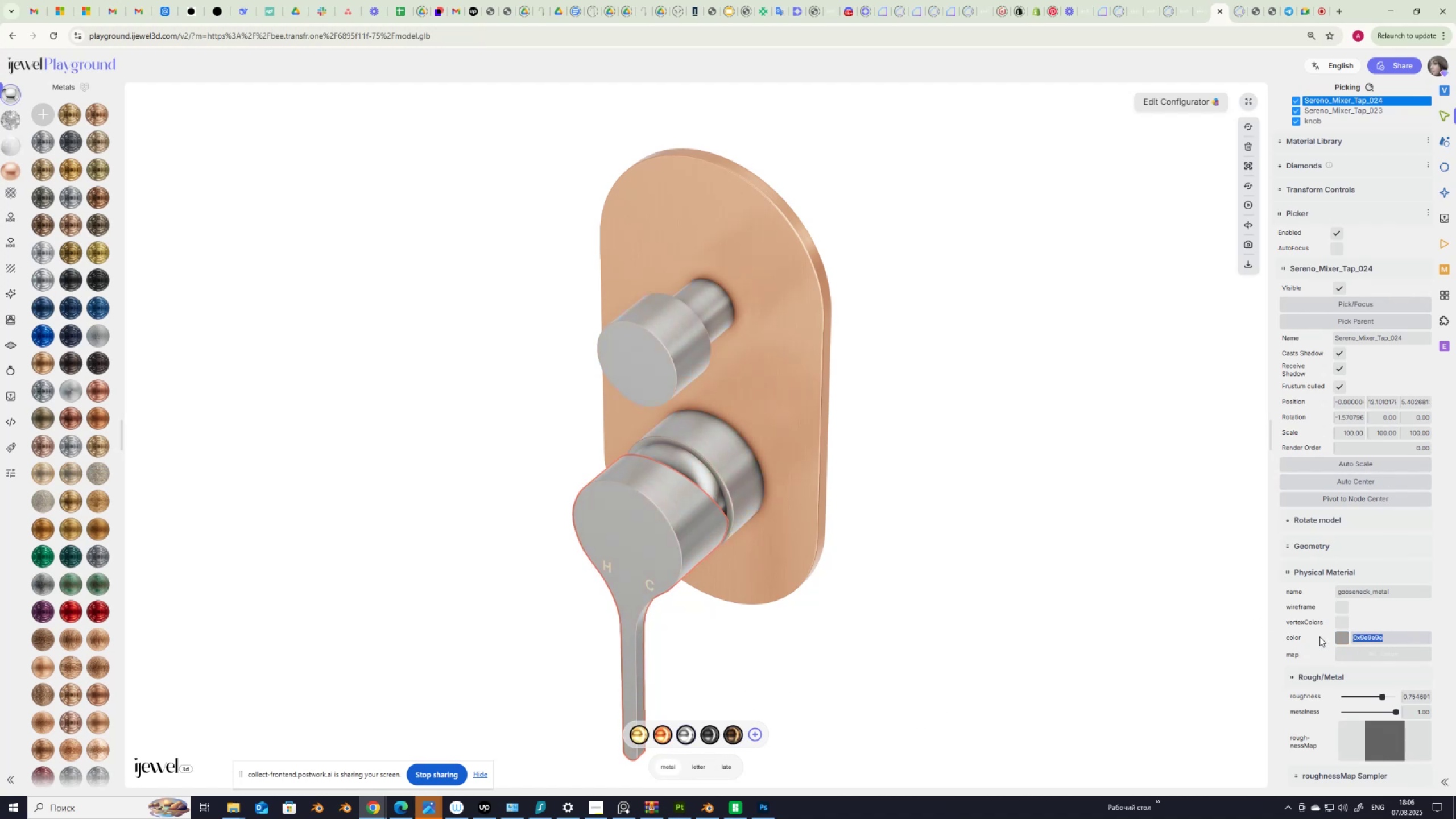 
key(Control+C)
 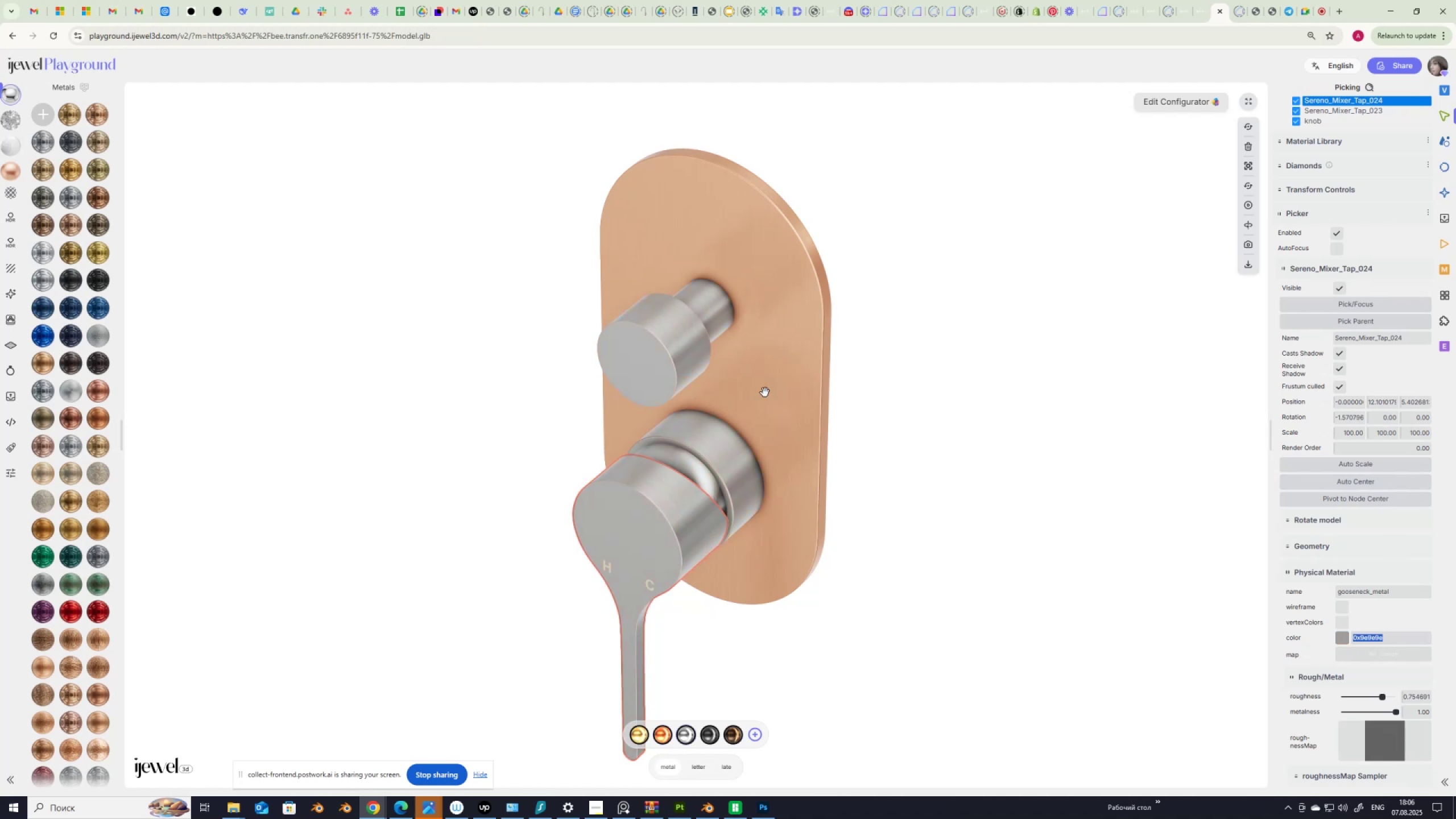 
left_click([787, 377])
 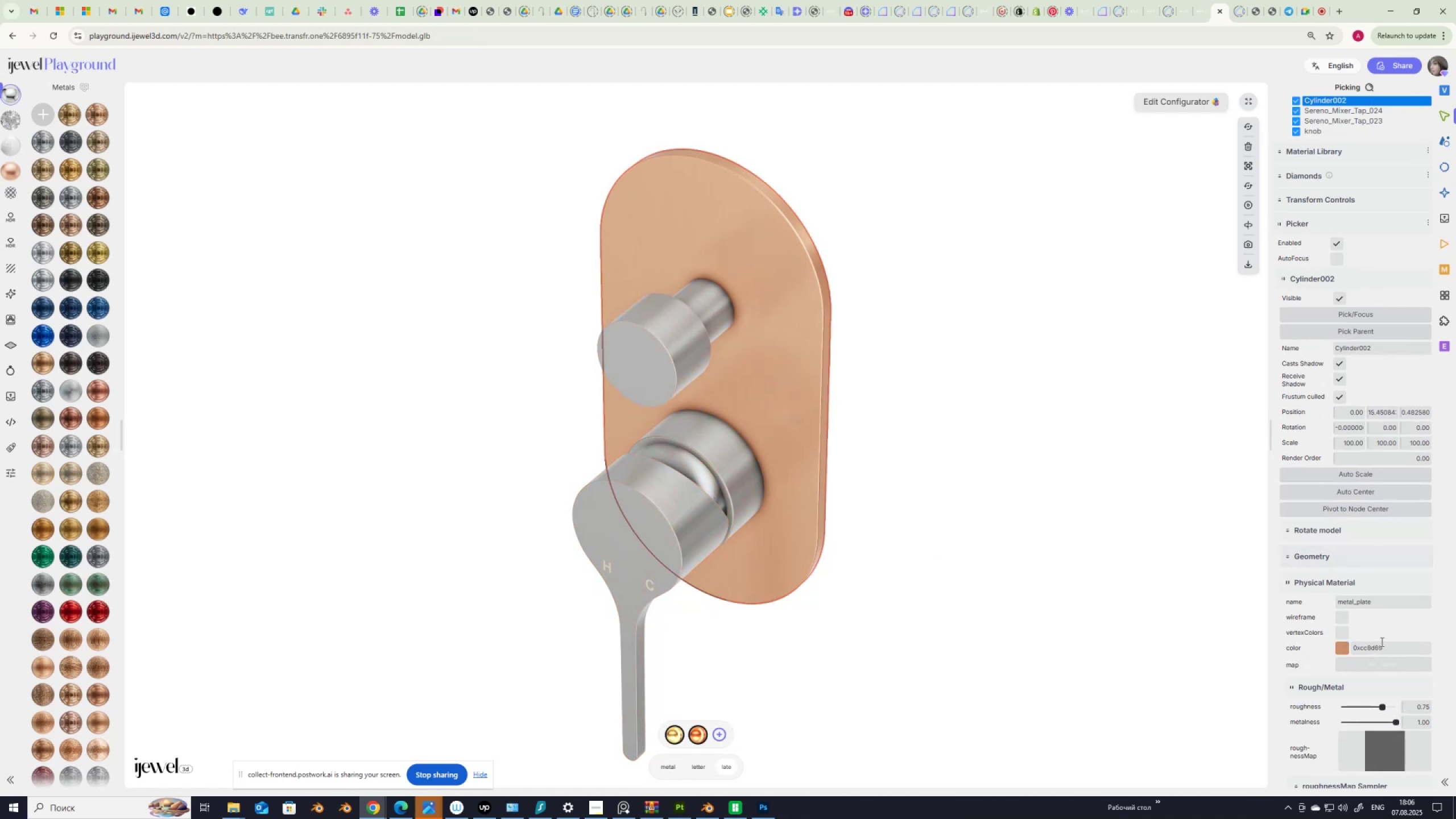 
wait(5.44)
 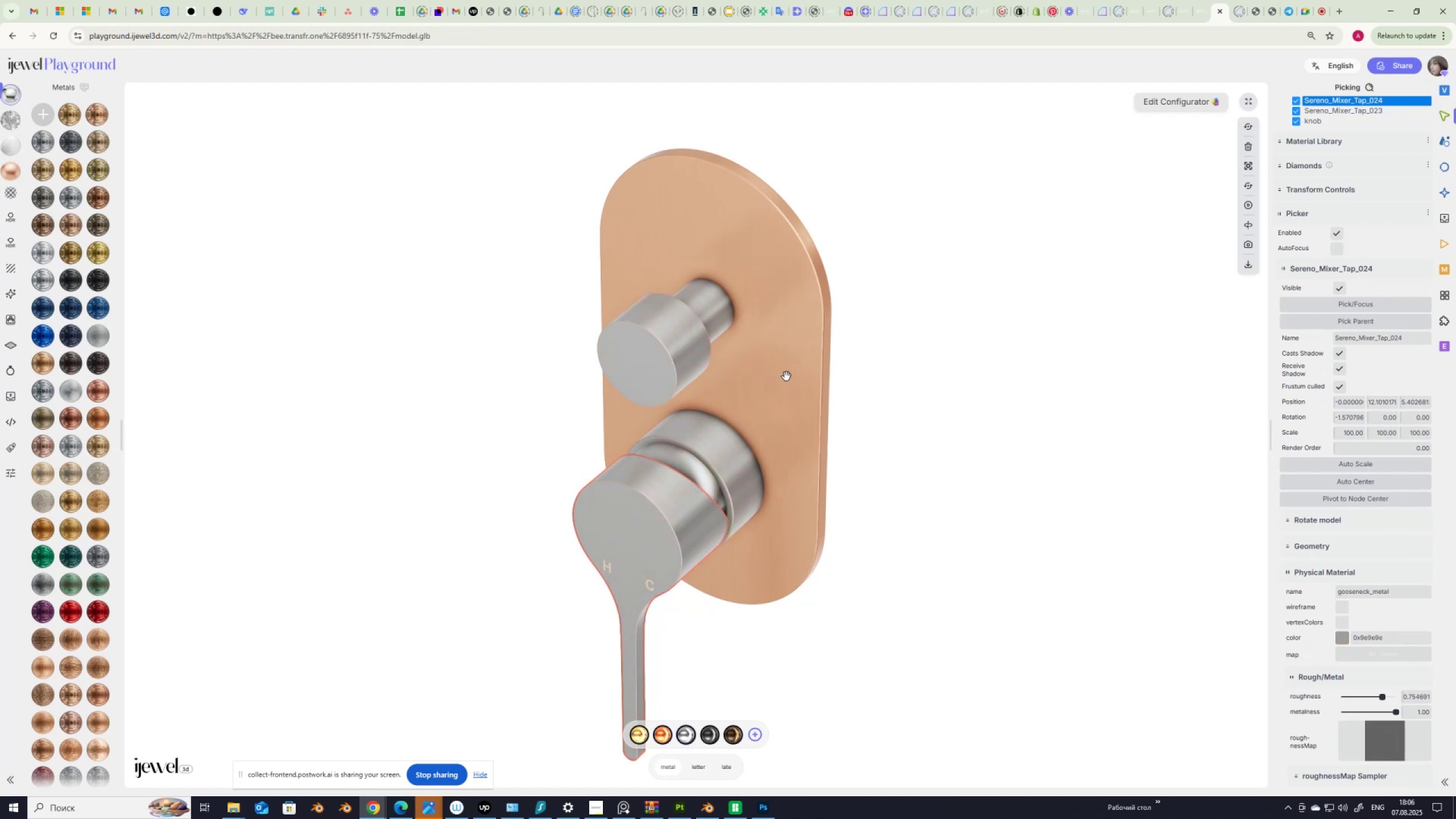 
left_click_drag(start_coordinate=[1391, 646], to_coordinate=[1299, 647])
 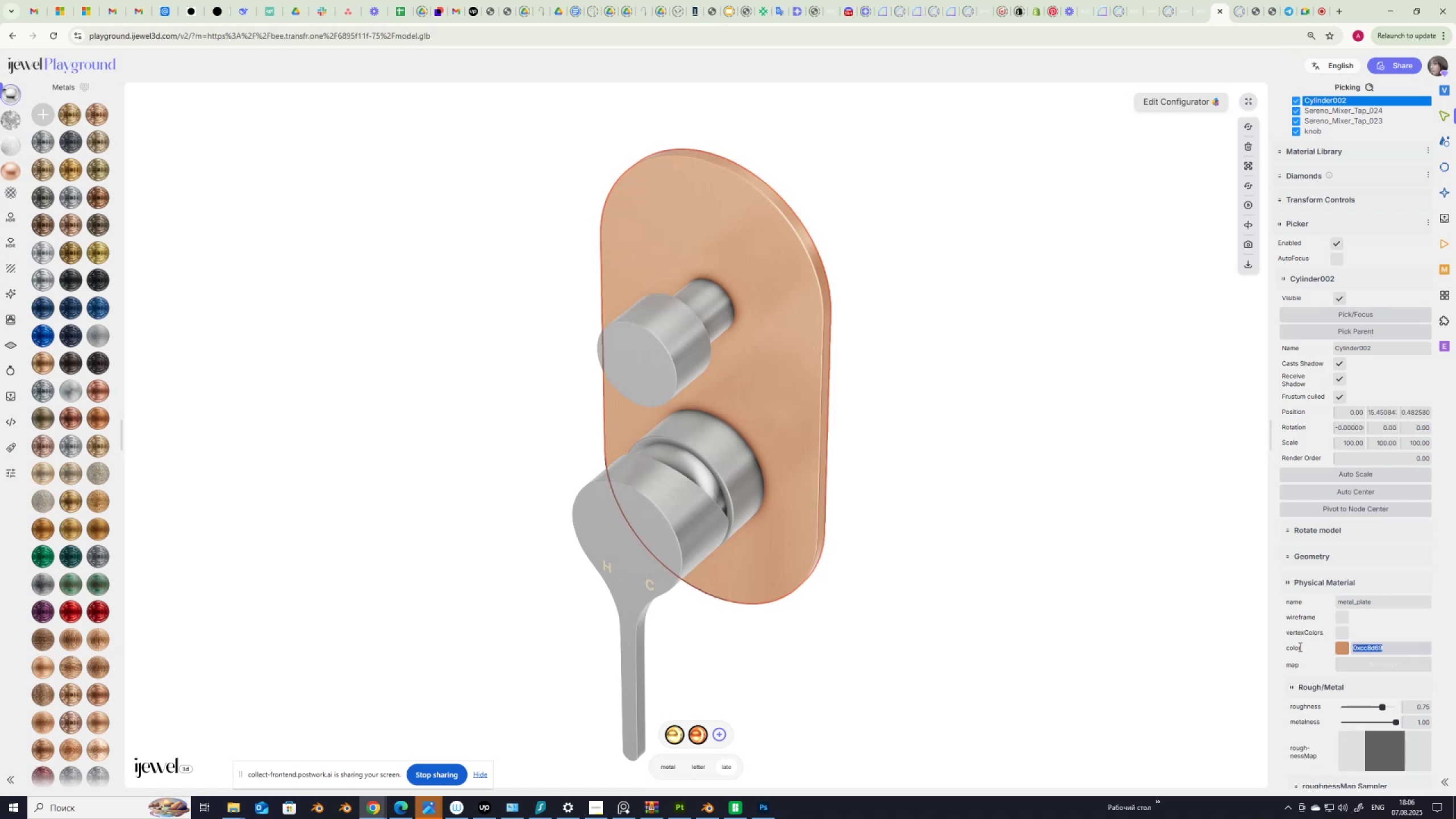 
hold_key(key=ControlLeft, duration=0.53)
 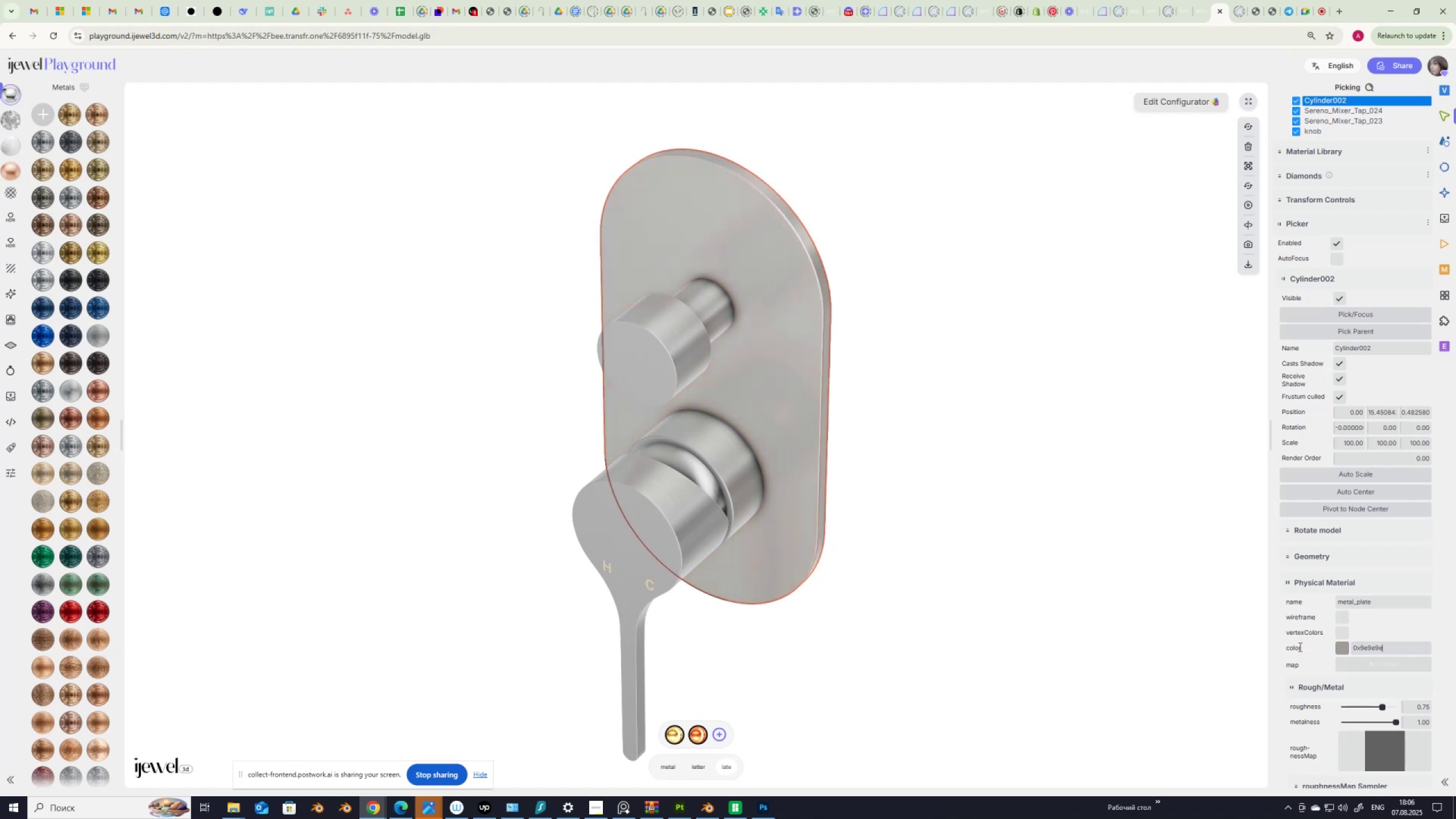 
key(V)
 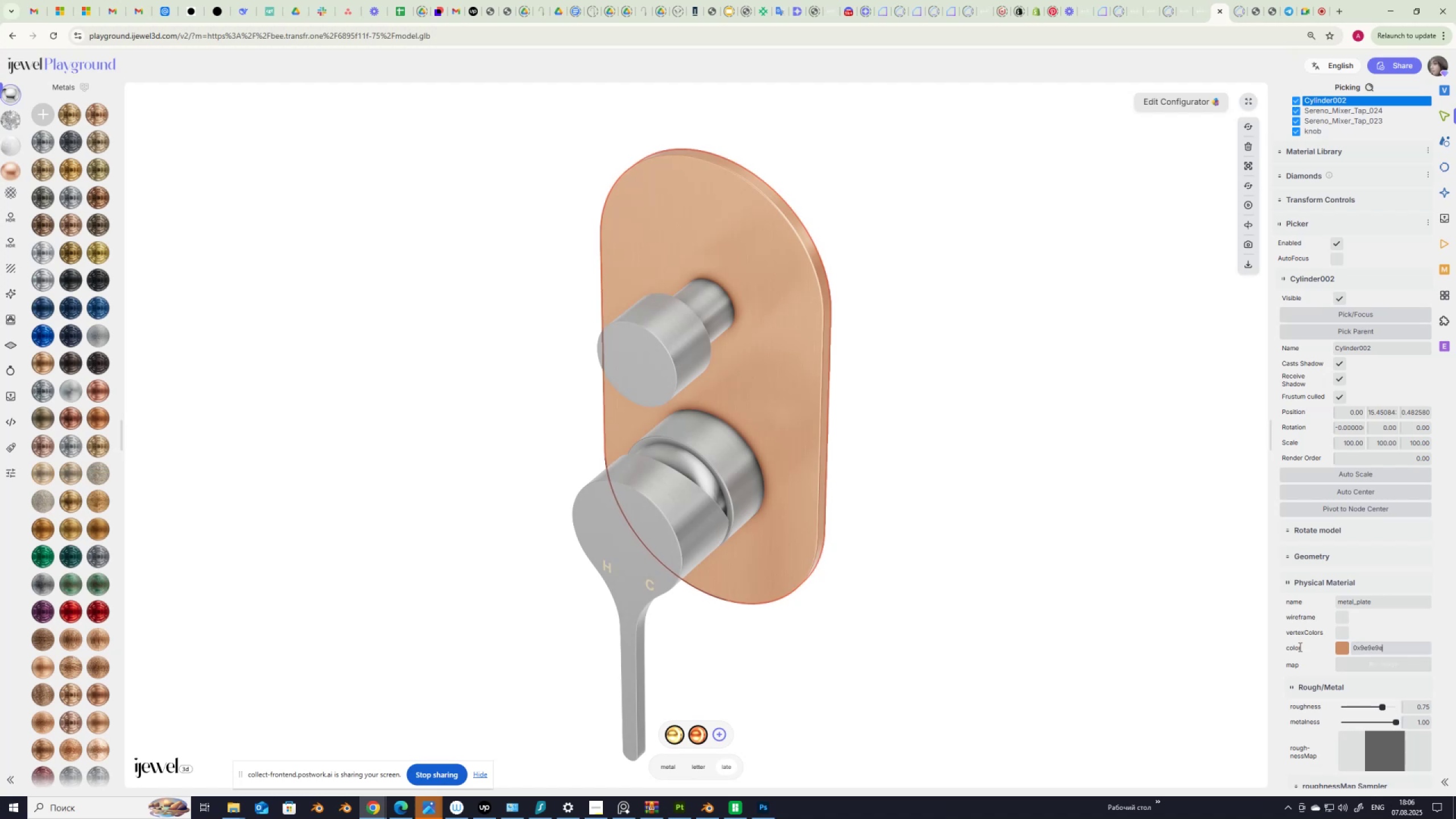 
key(NumpadEnter)
 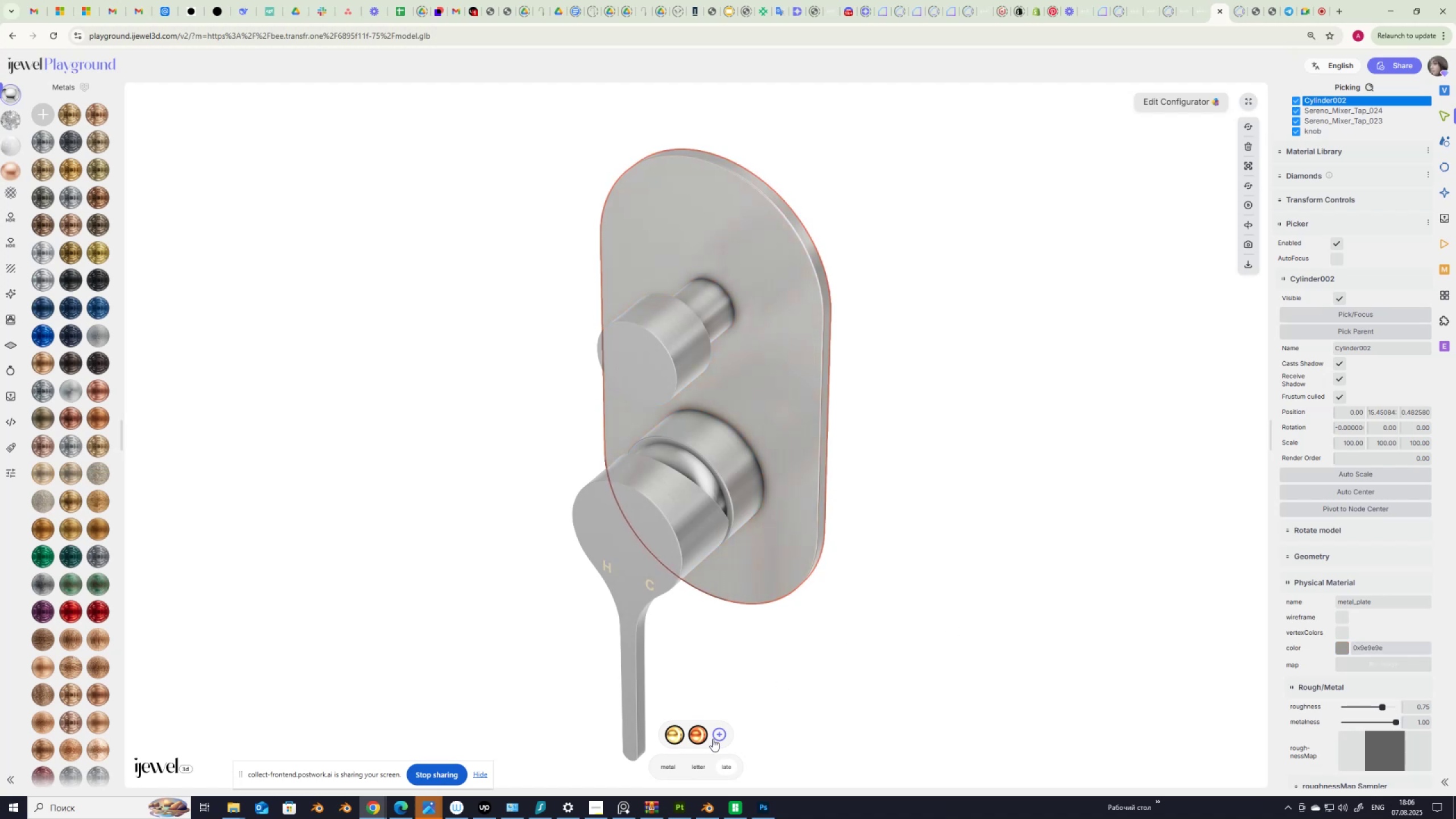 
left_click([718, 734])
 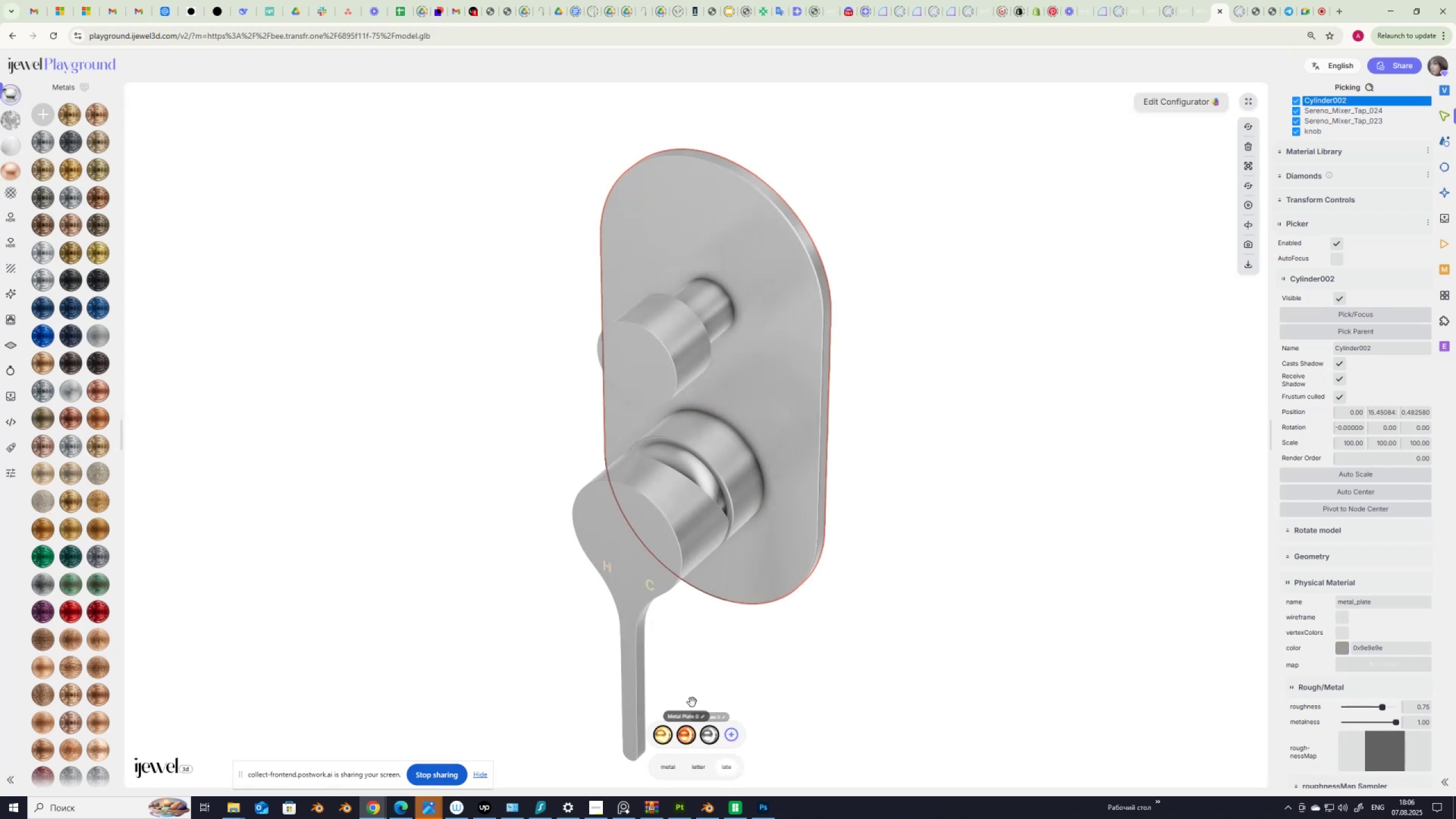 
left_click([679, 523])
 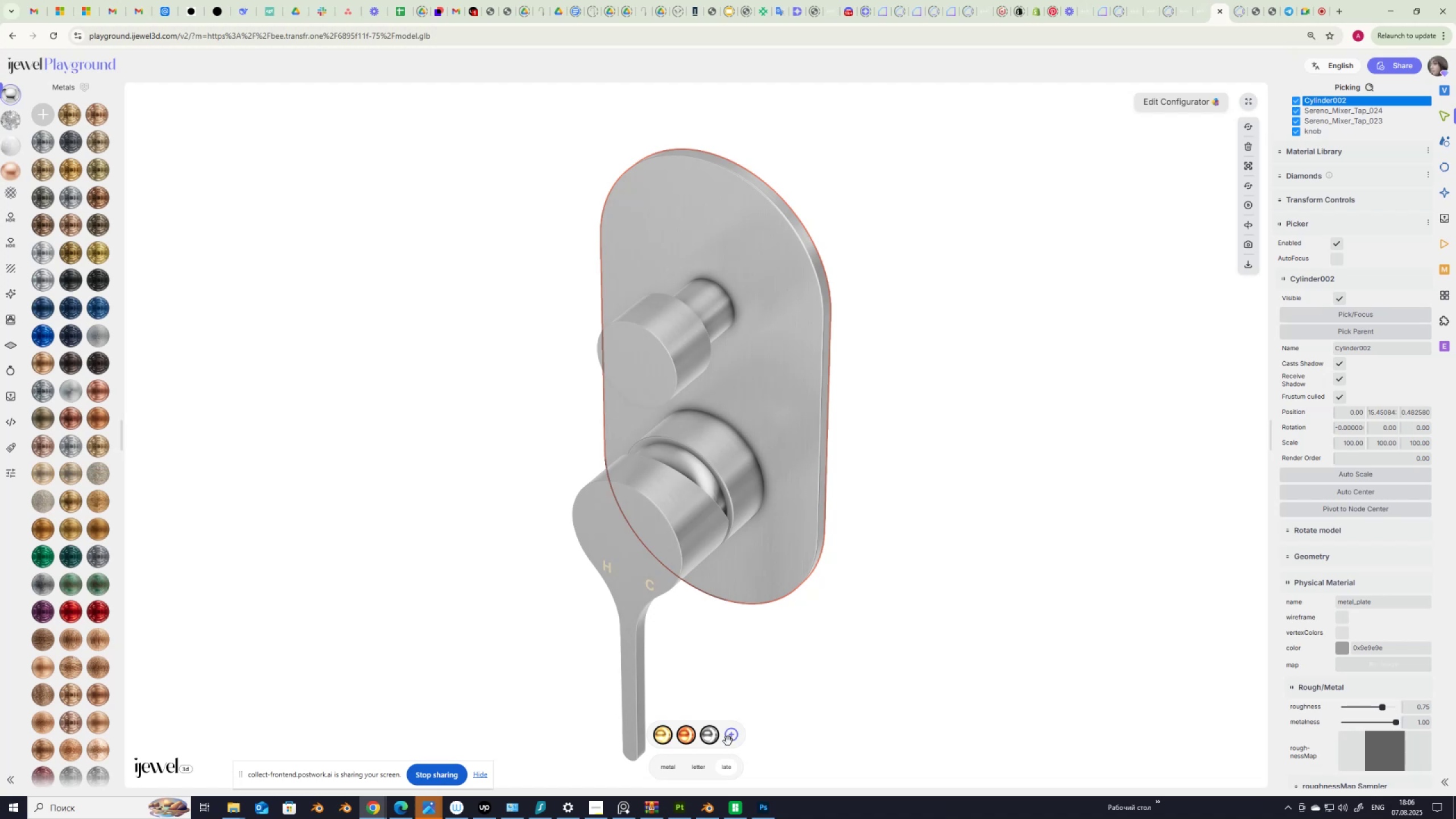 
wait(8.28)
 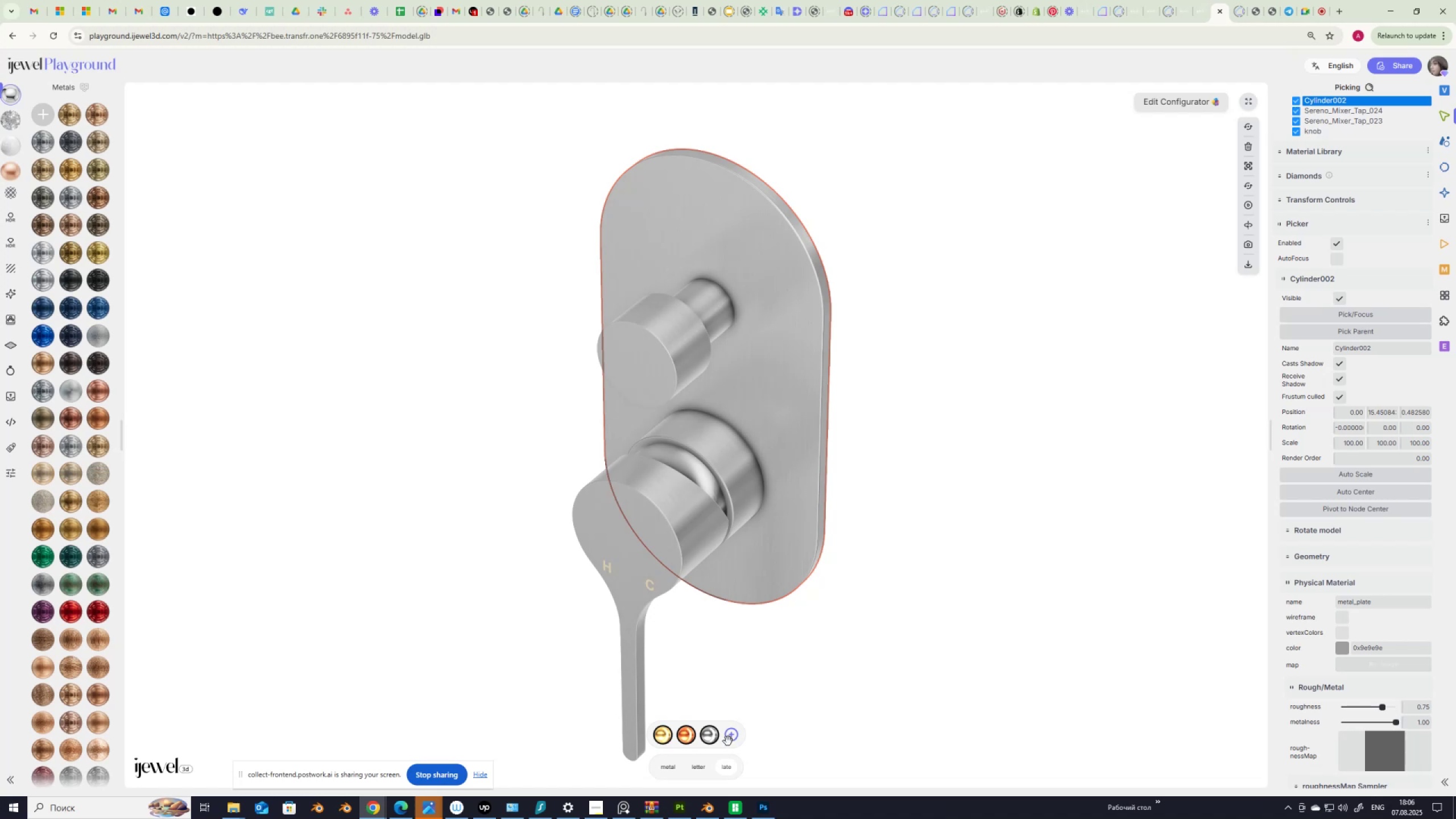 
left_click([710, 733])
 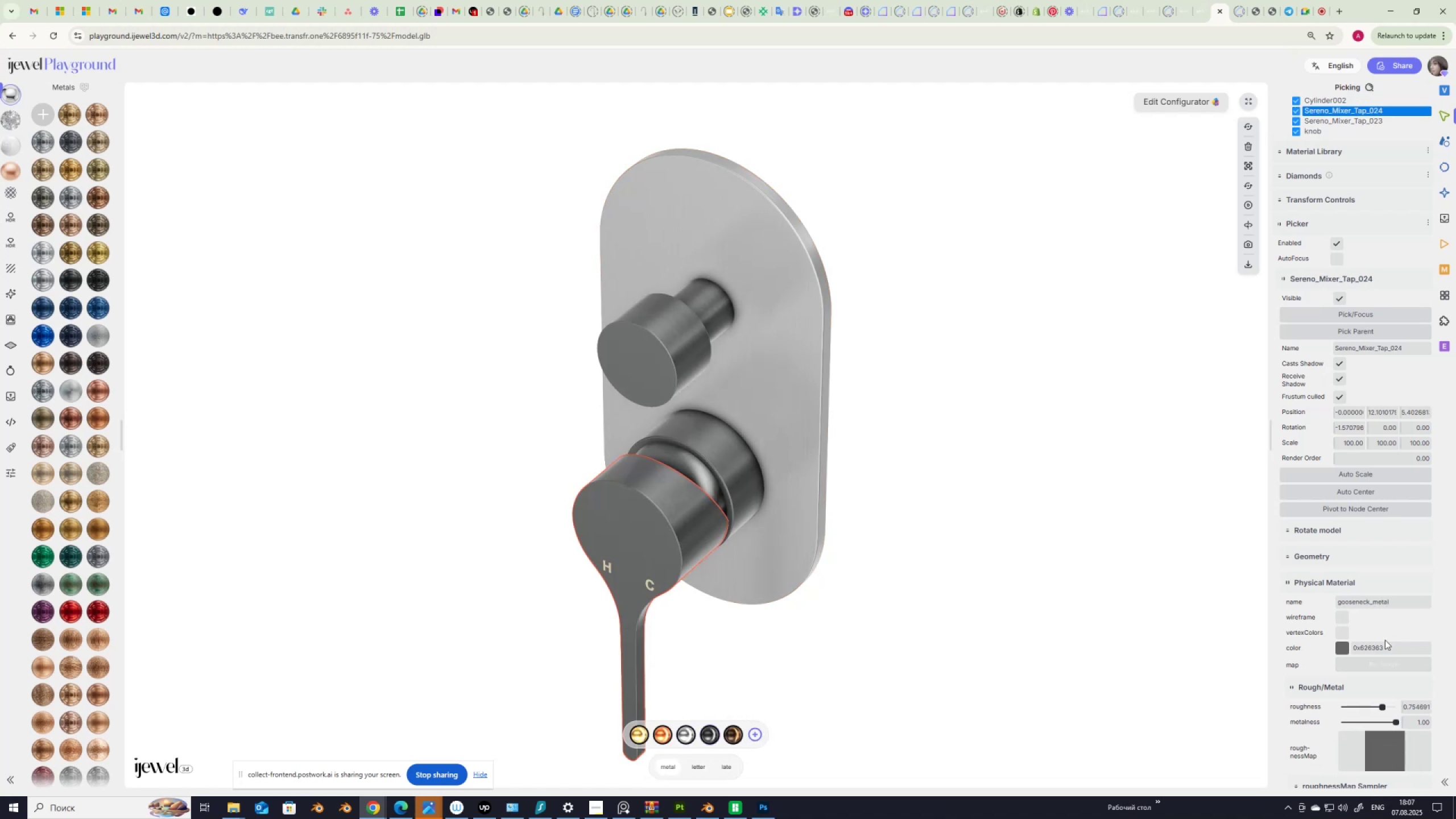 
left_click_drag(start_coordinate=[1384, 646], to_coordinate=[1326, 650])
 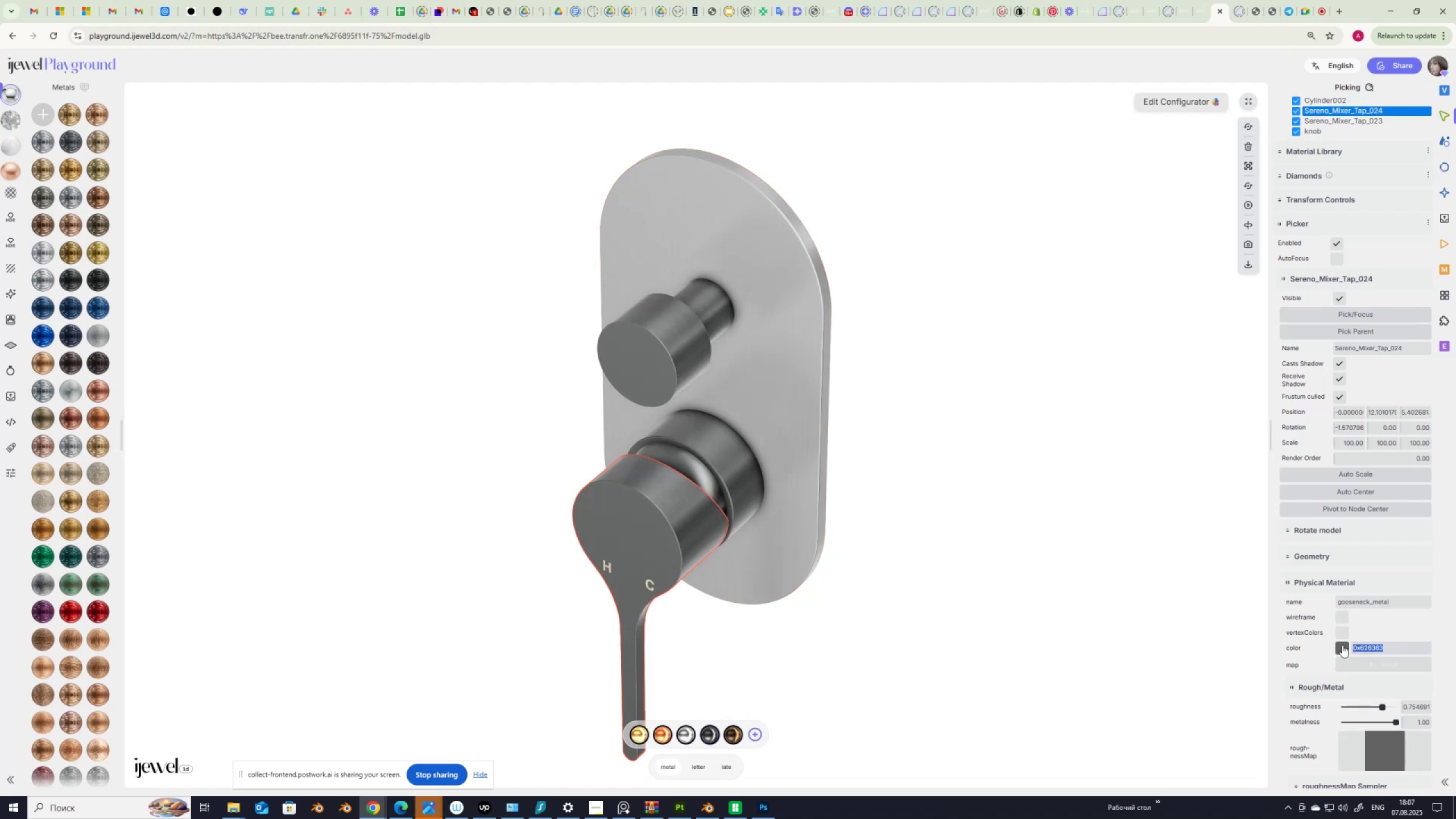 
key(Control+C)
 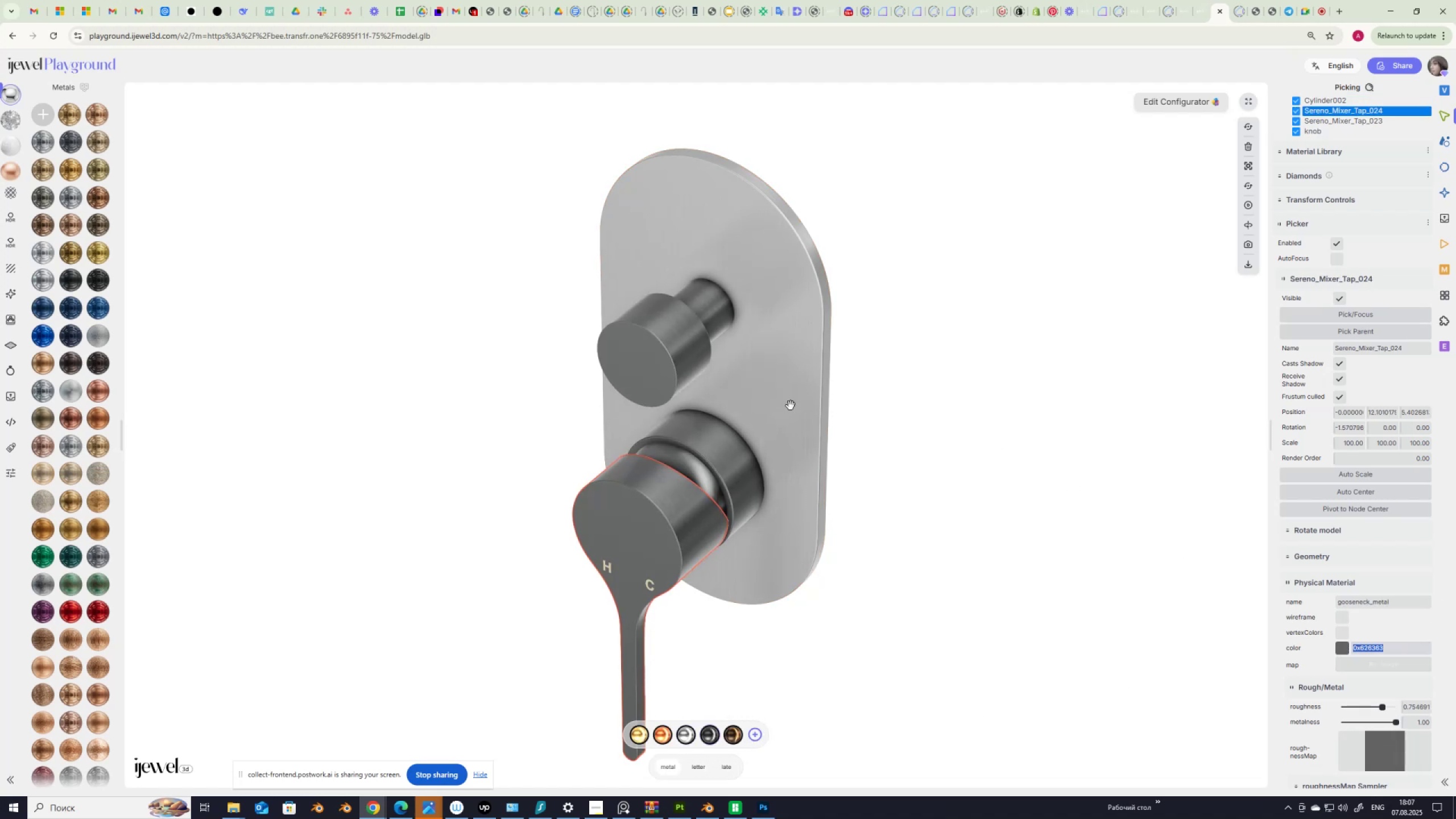 
left_click([793, 391])
 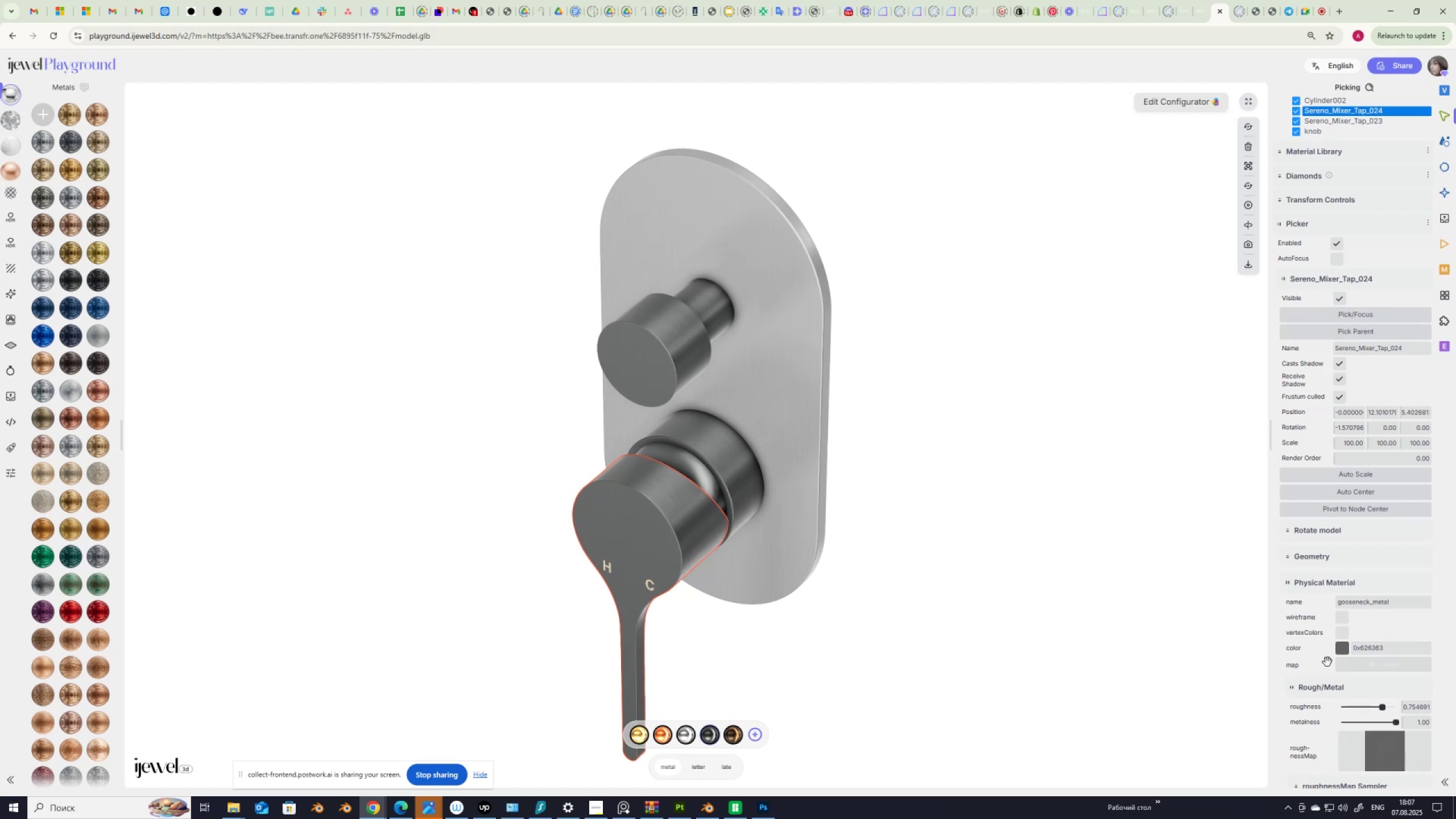 
wait(9.31)
 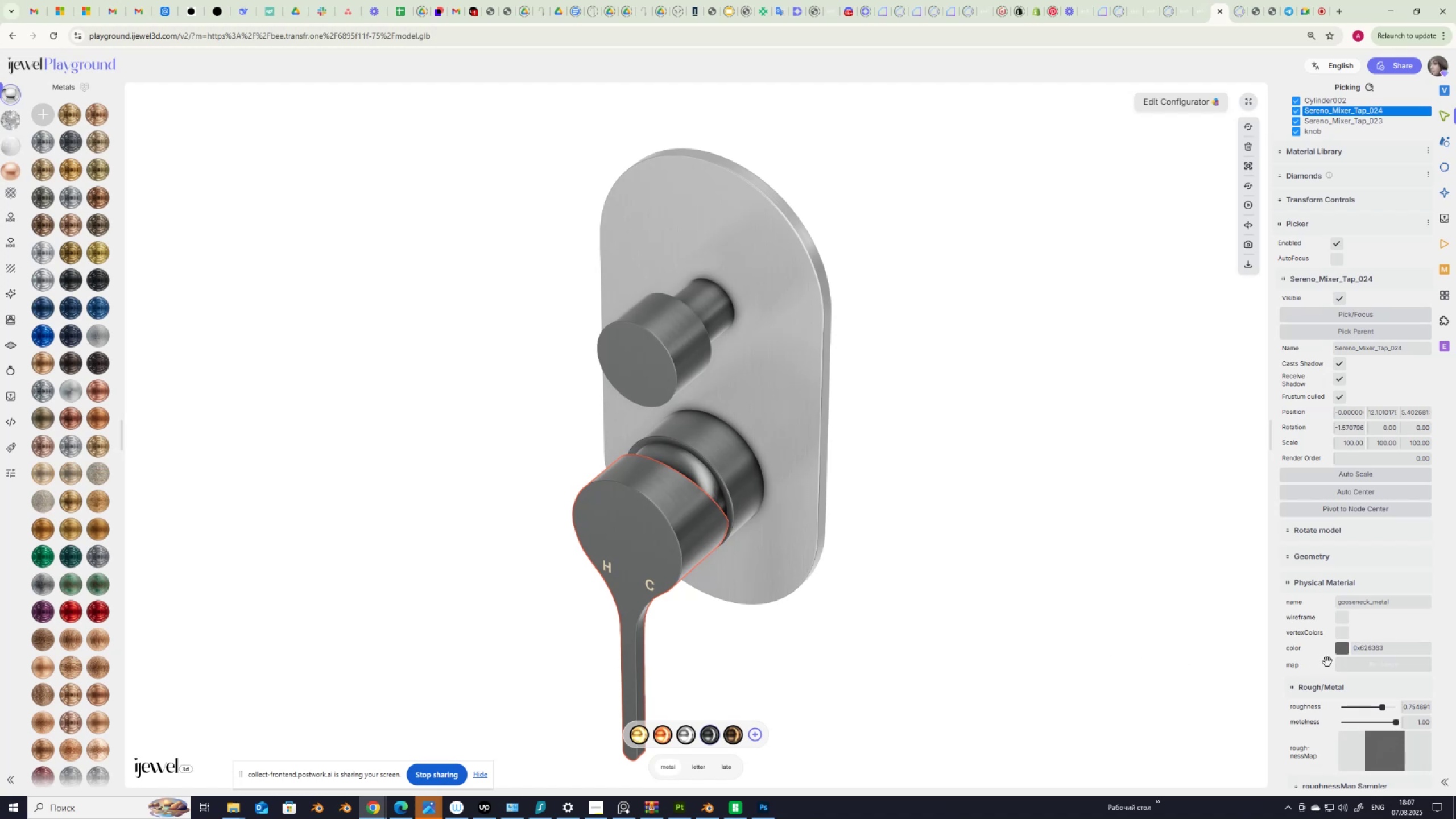 
left_click_drag(start_coordinate=[1387, 646], to_coordinate=[1323, 647])
 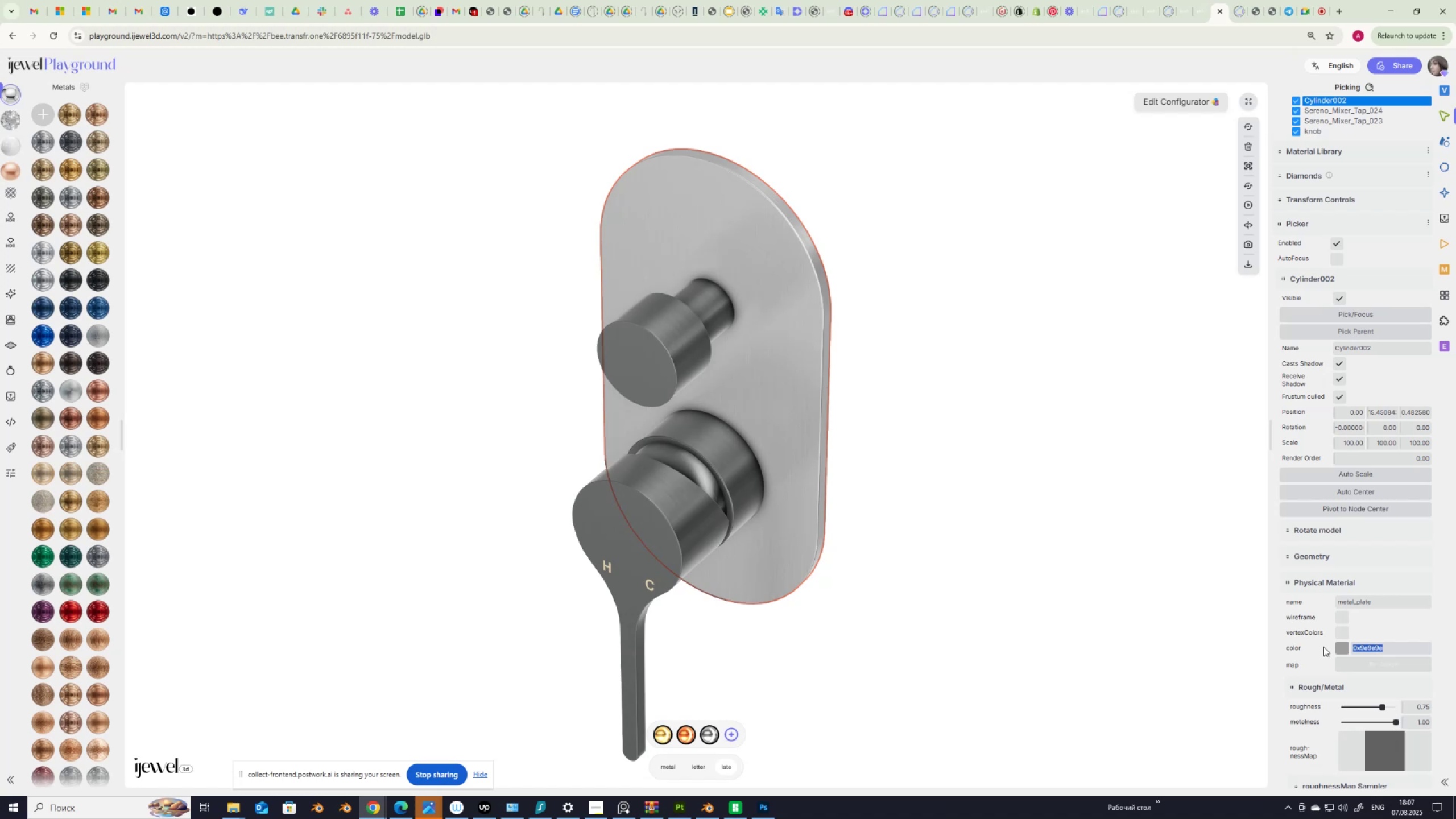 
key(Control+V)
 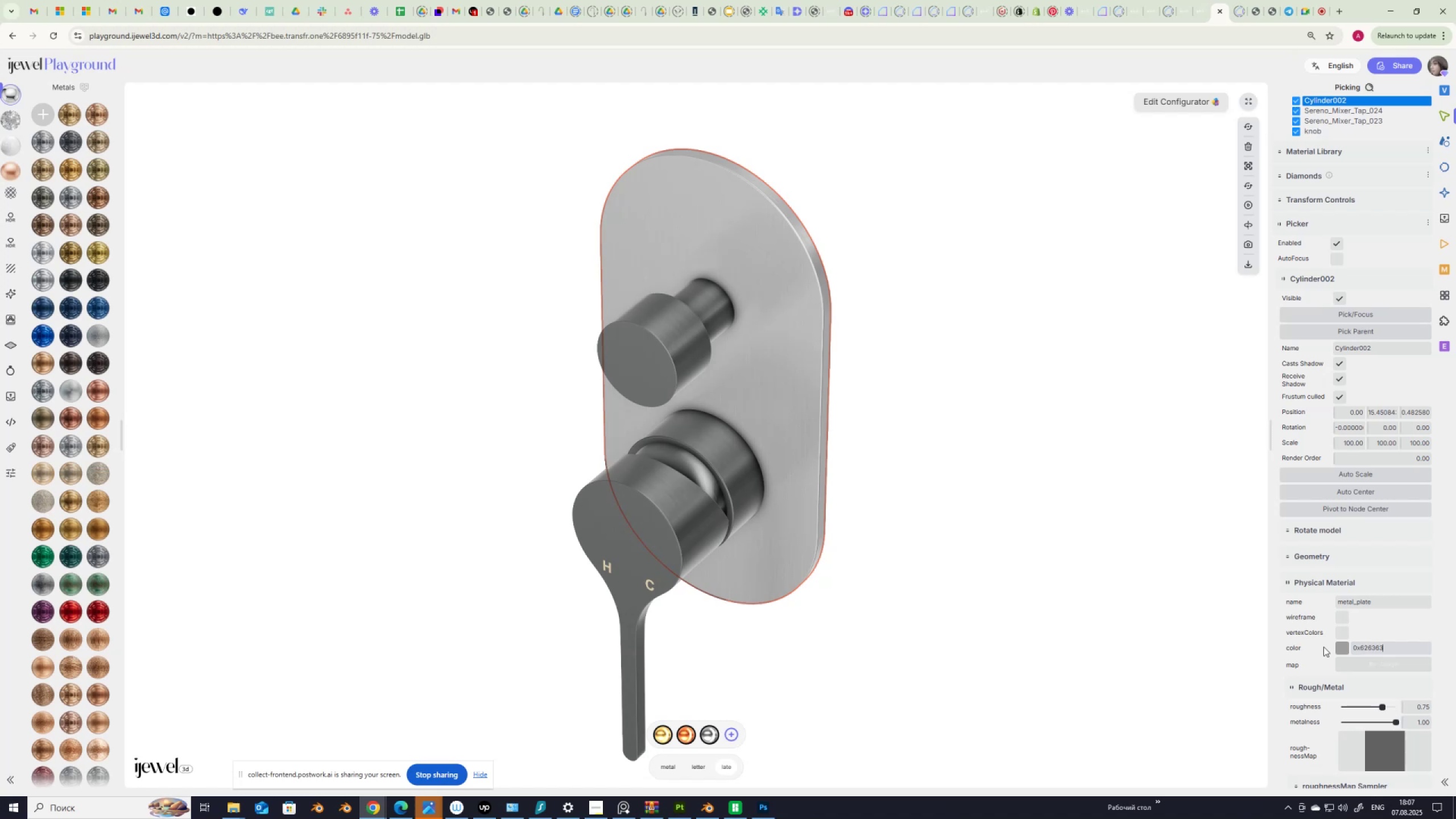 
key(NumpadEnter)
 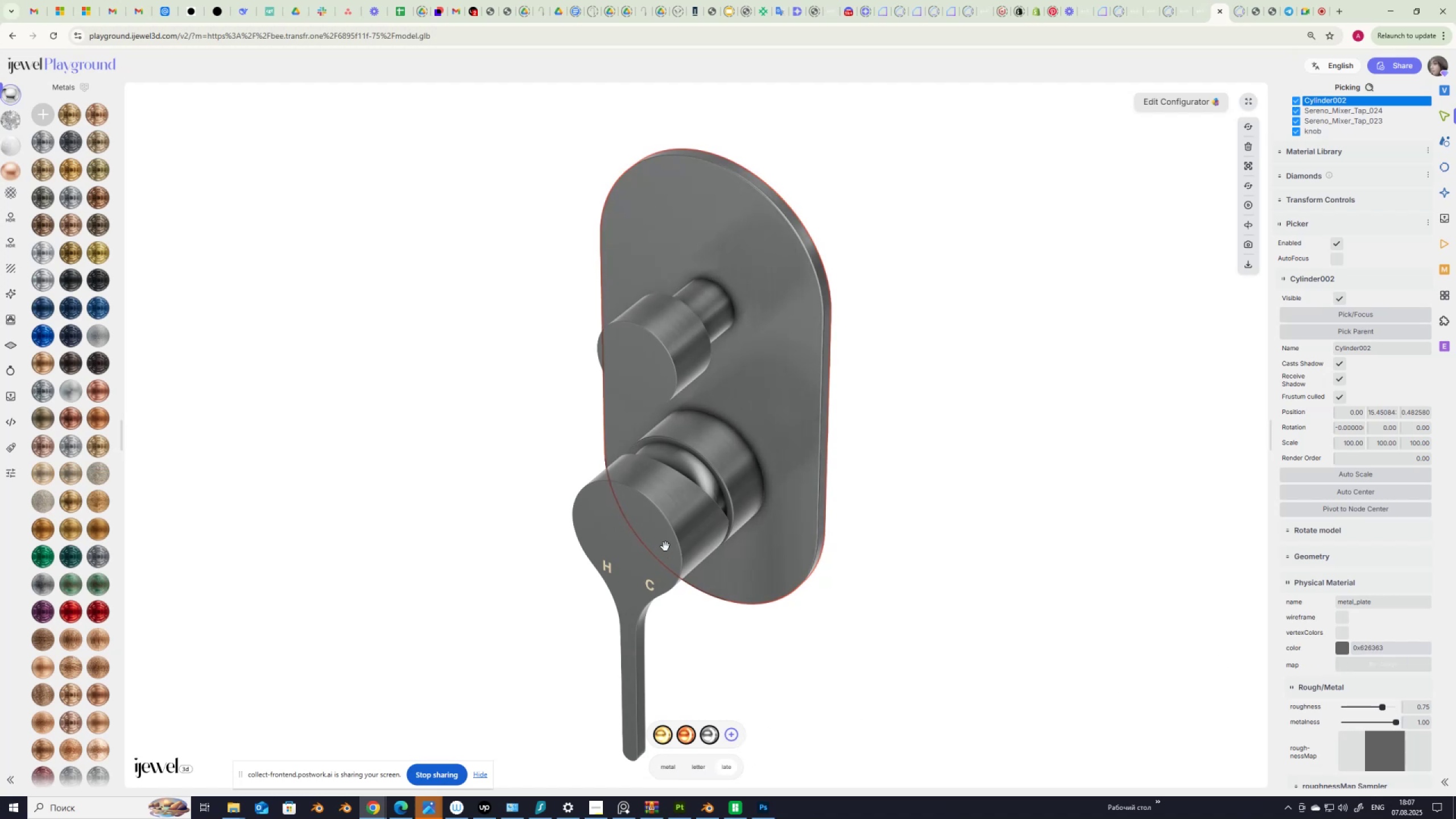 
wait(7.98)
 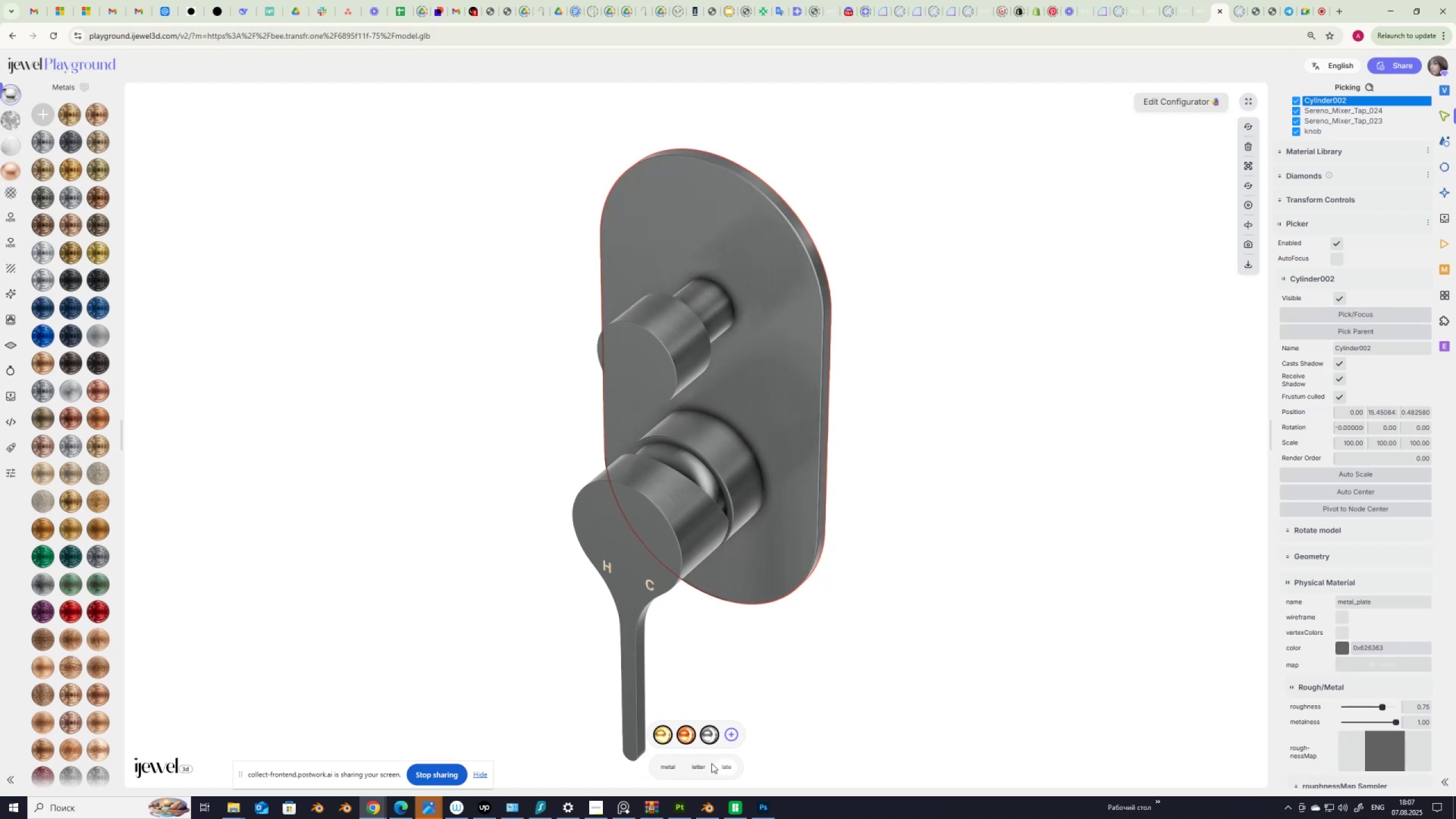 
left_click([730, 736])
 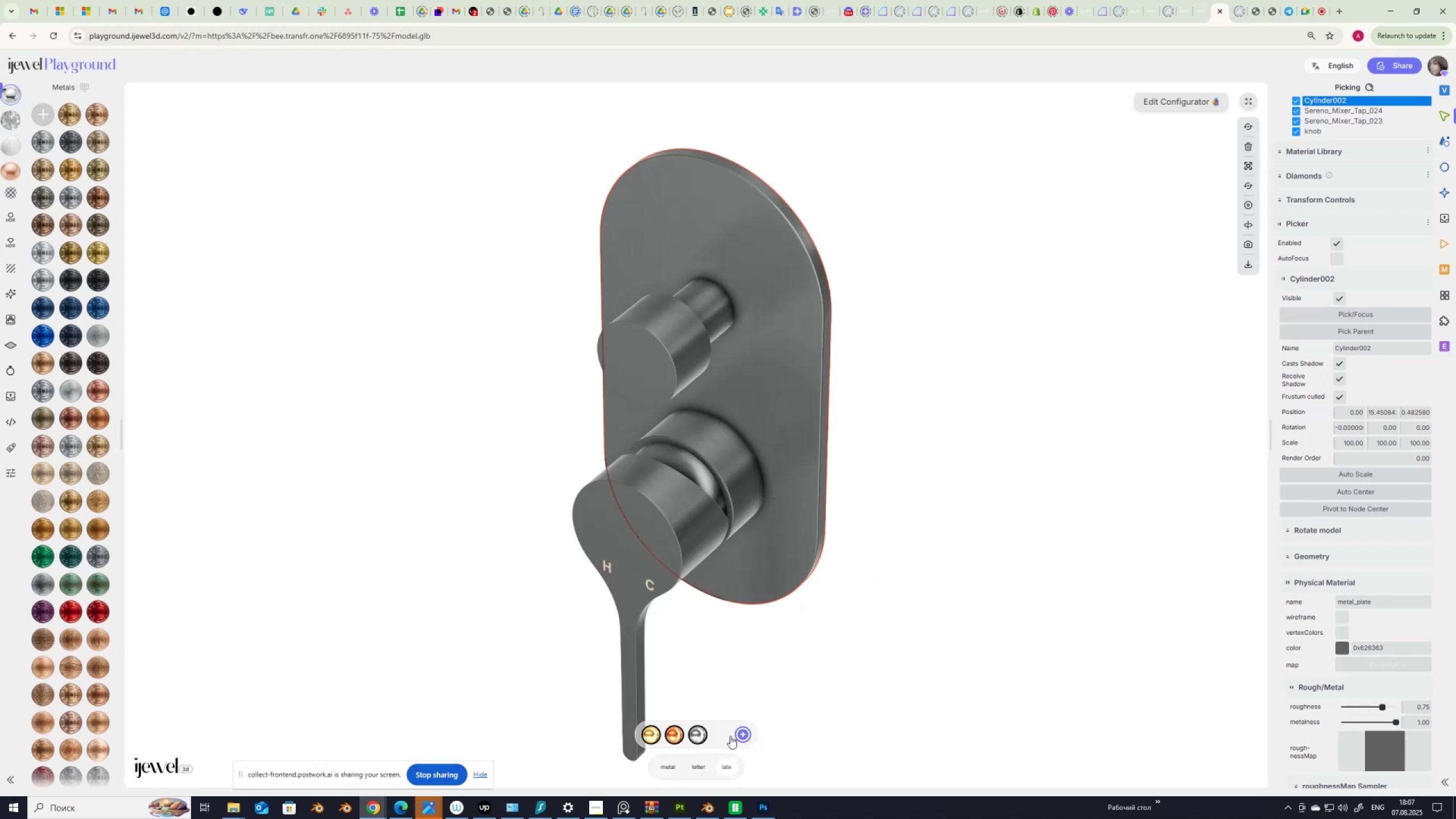 
scroll: coordinate [1381, 640], scroll_direction: down, amount: 8.0
 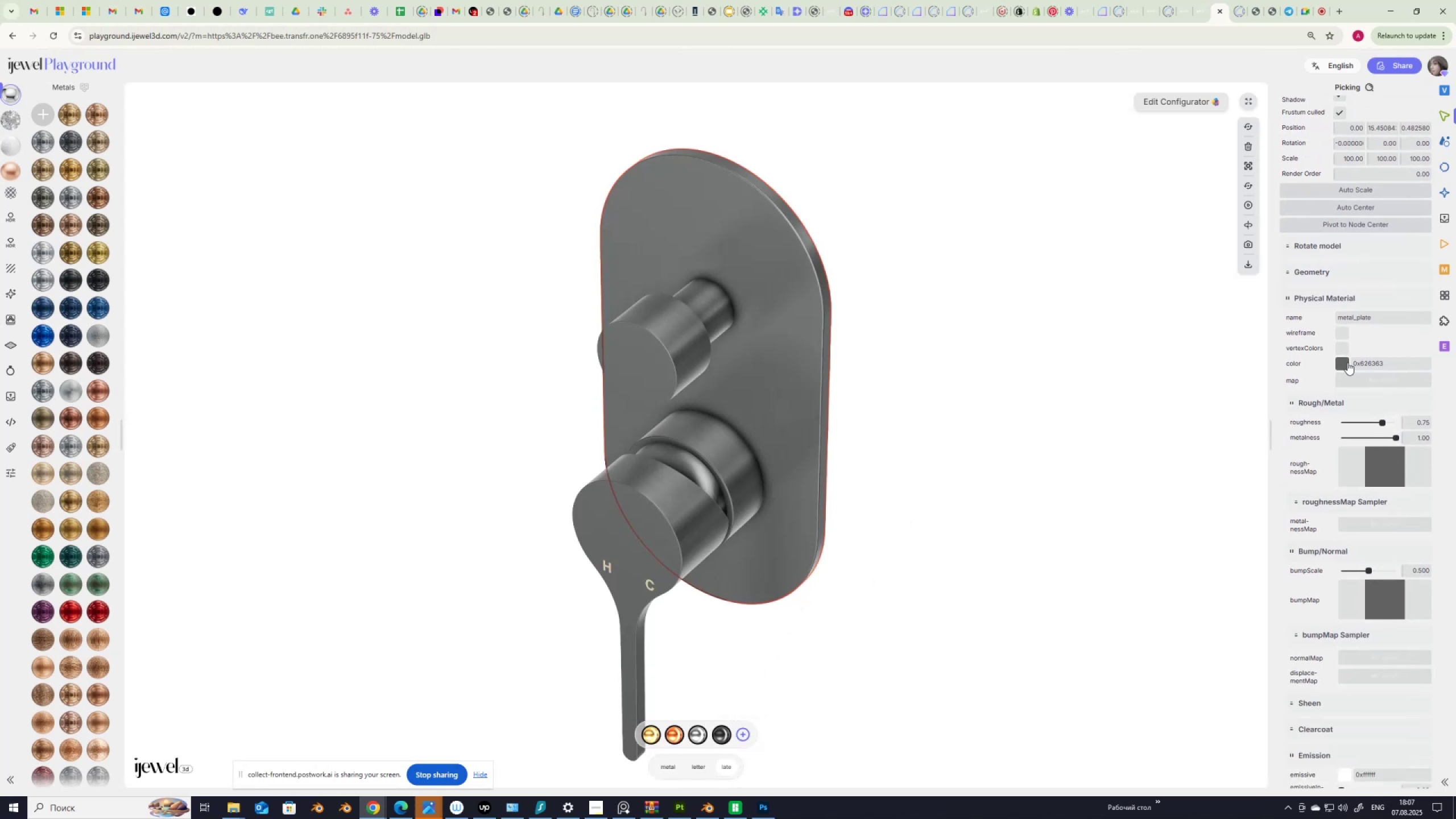 
left_click([1345, 364])
 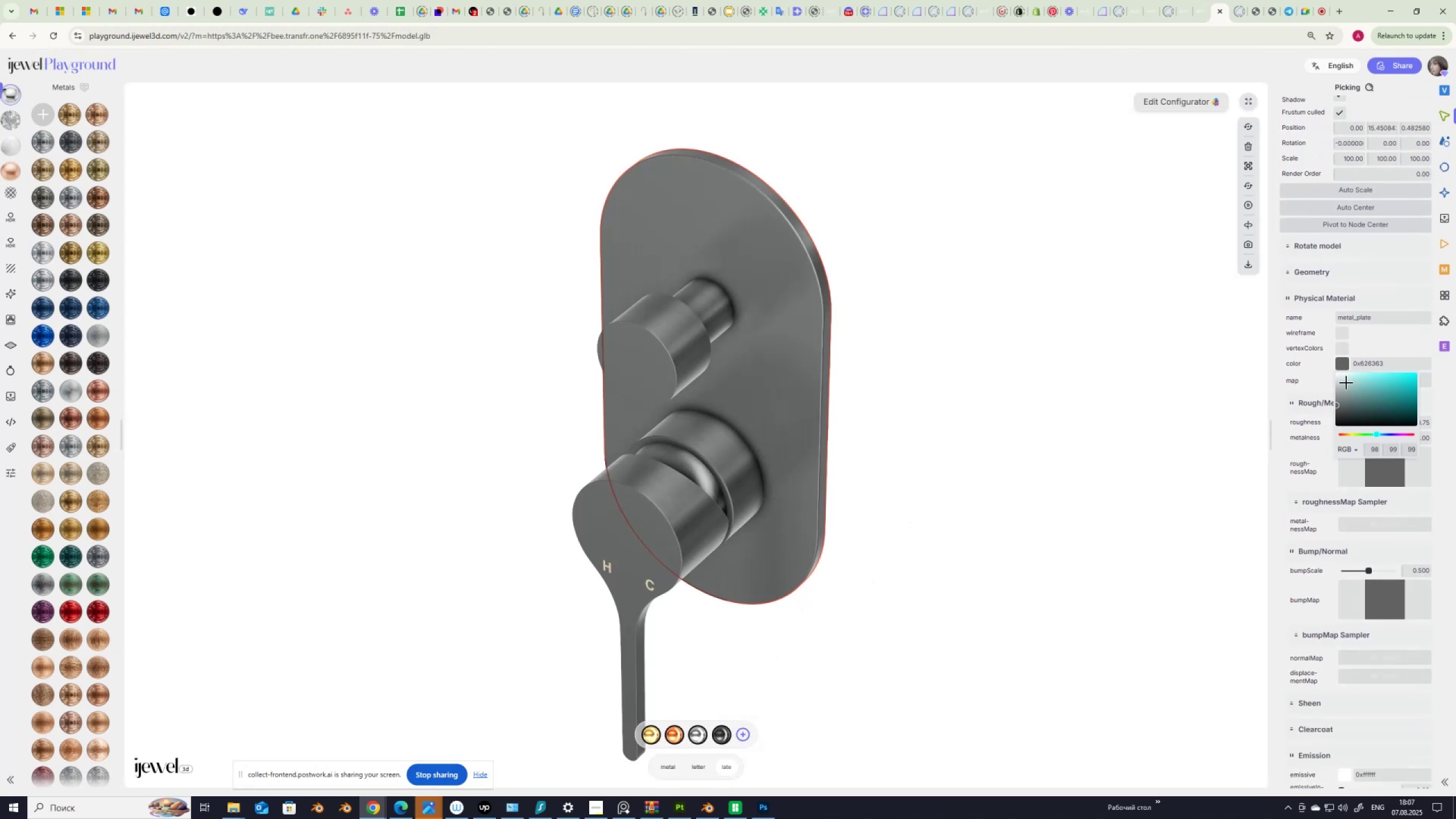 
left_click_drag(start_coordinate=[1346, 384], to_coordinate=[1320, 365])
 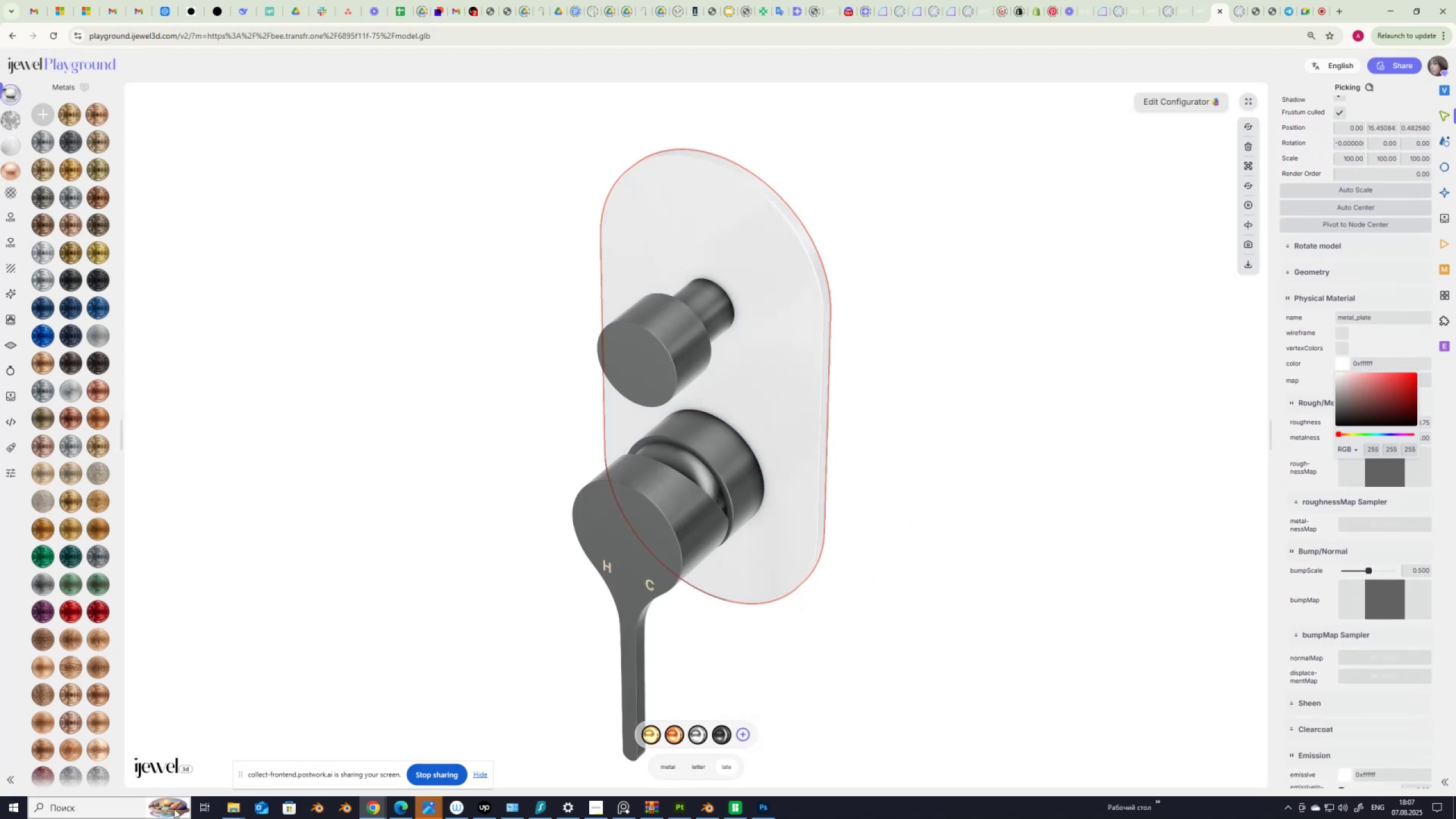 
mouse_move([249, 802])
 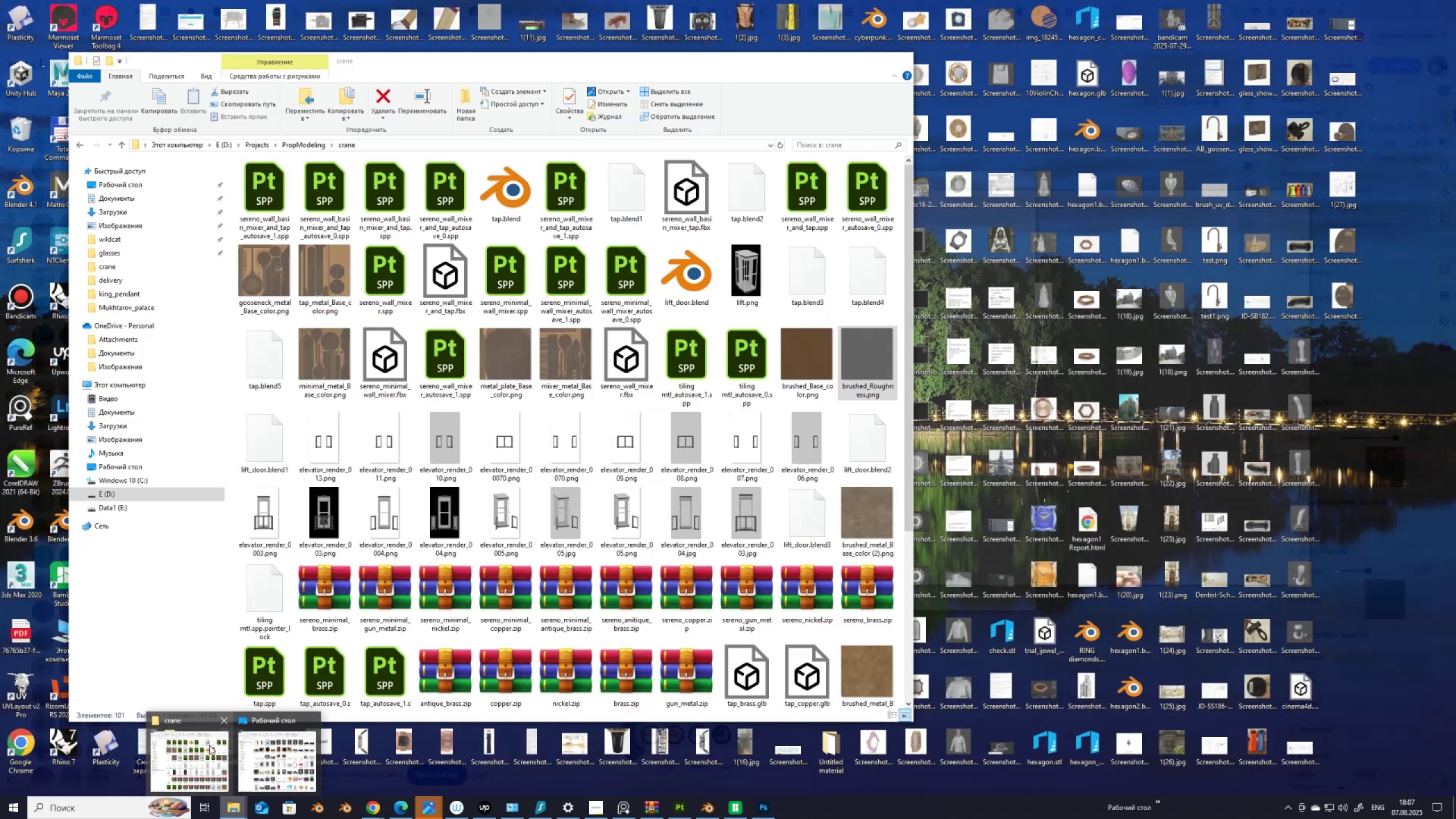 
left_click([209, 745])
 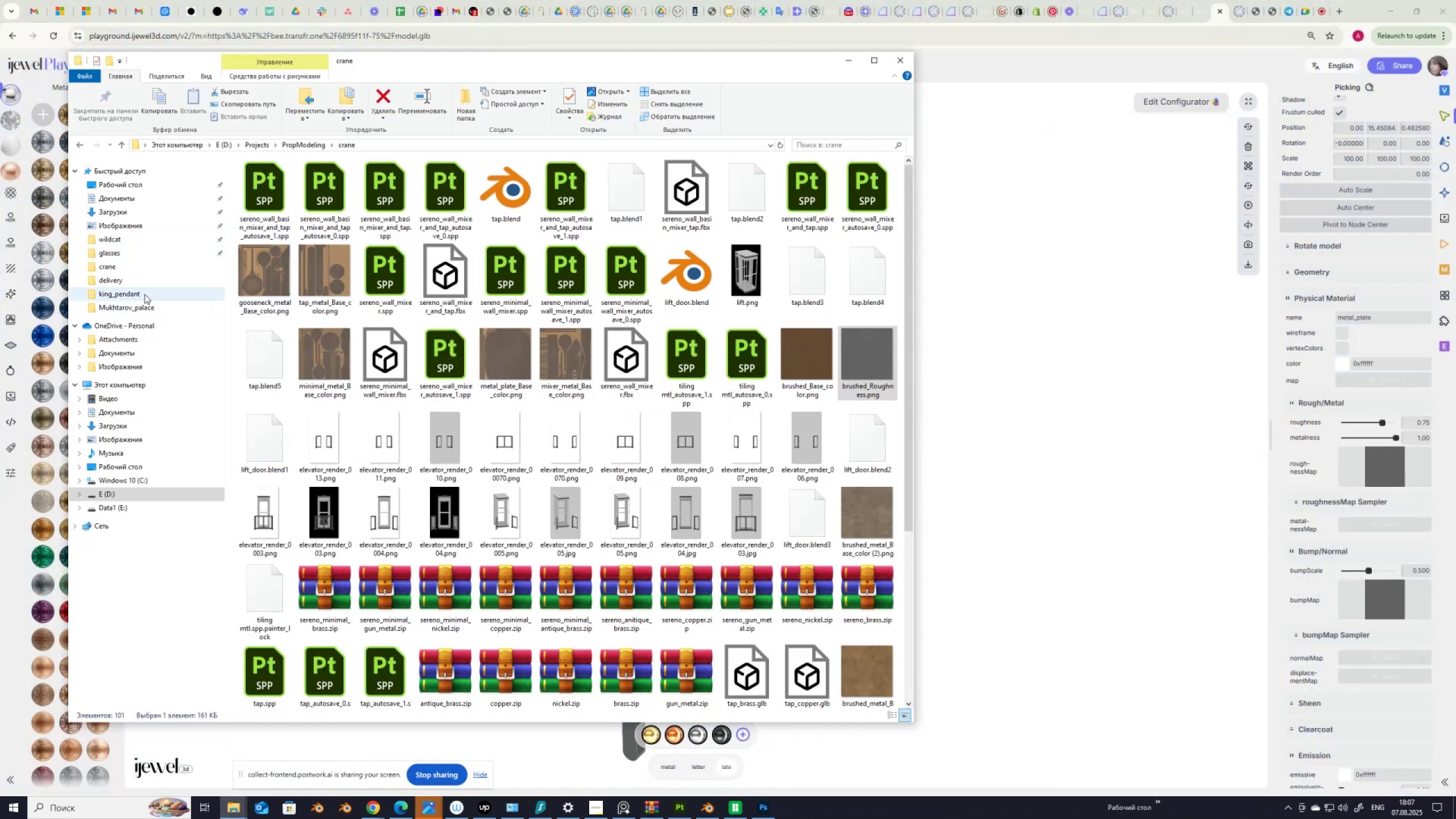 
scroll: coordinate [456, 541], scroll_direction: down, amount: 7.0
 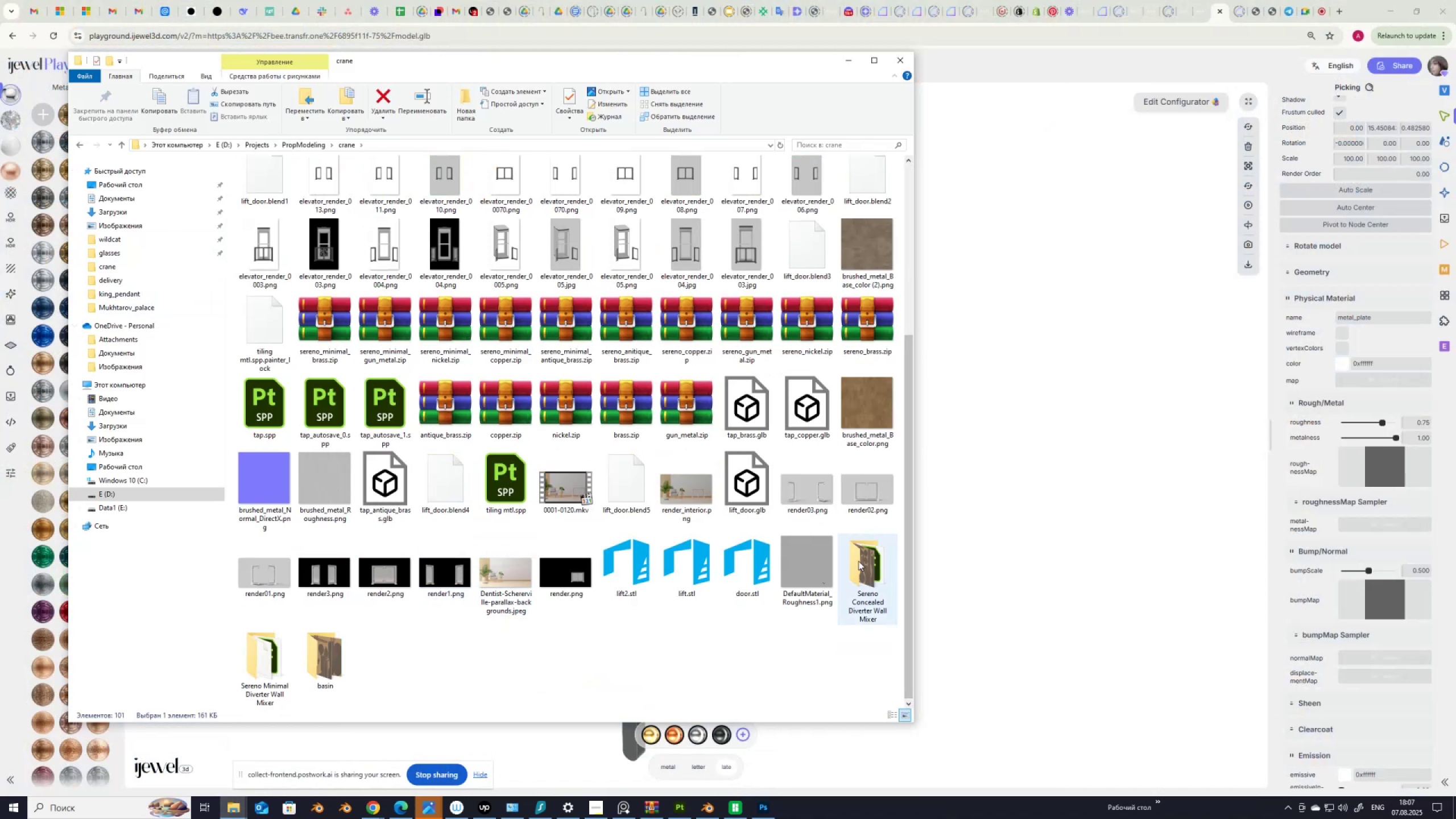 
double_click([859, 561])
 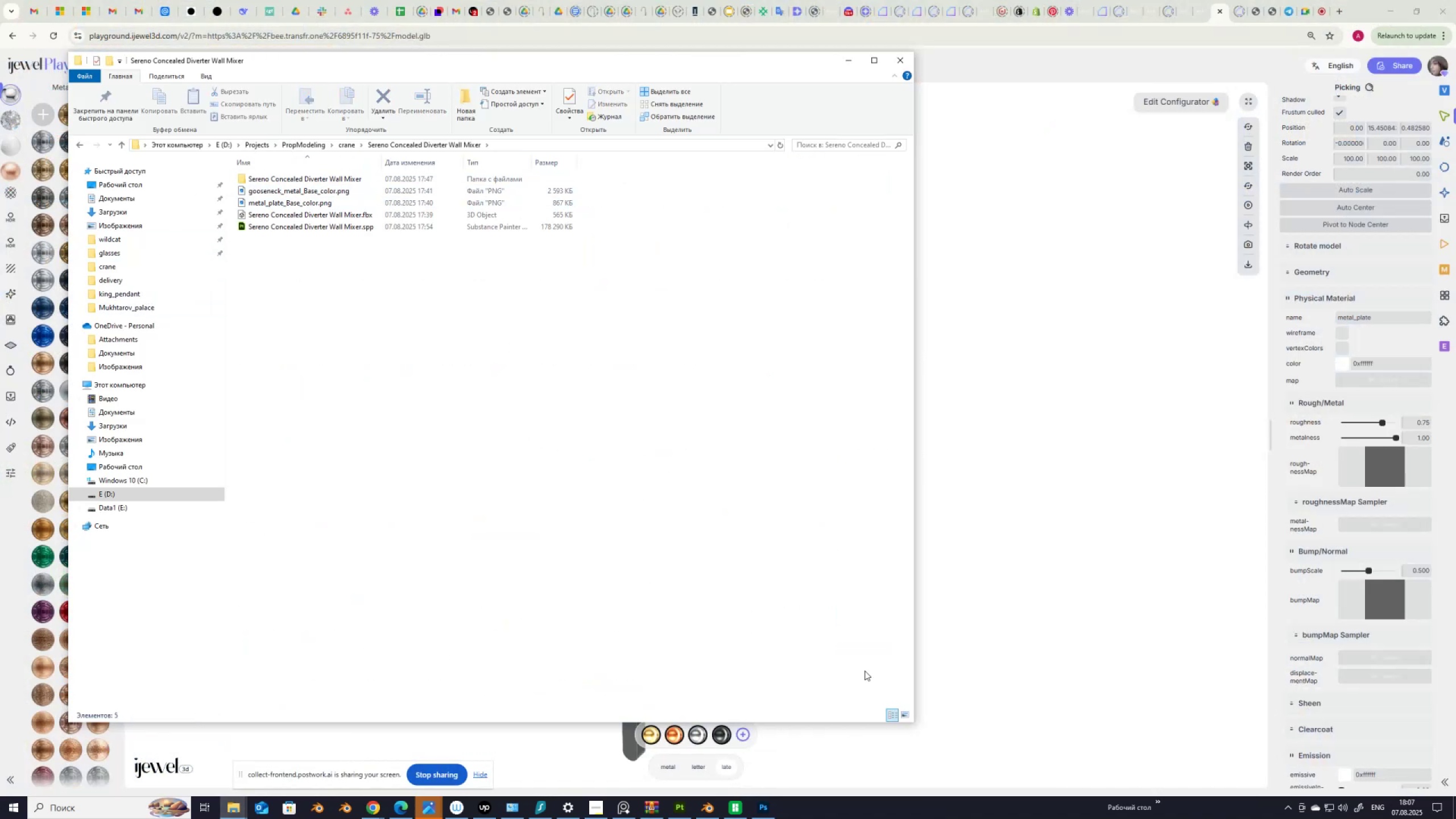 
left_click([910, 715])
 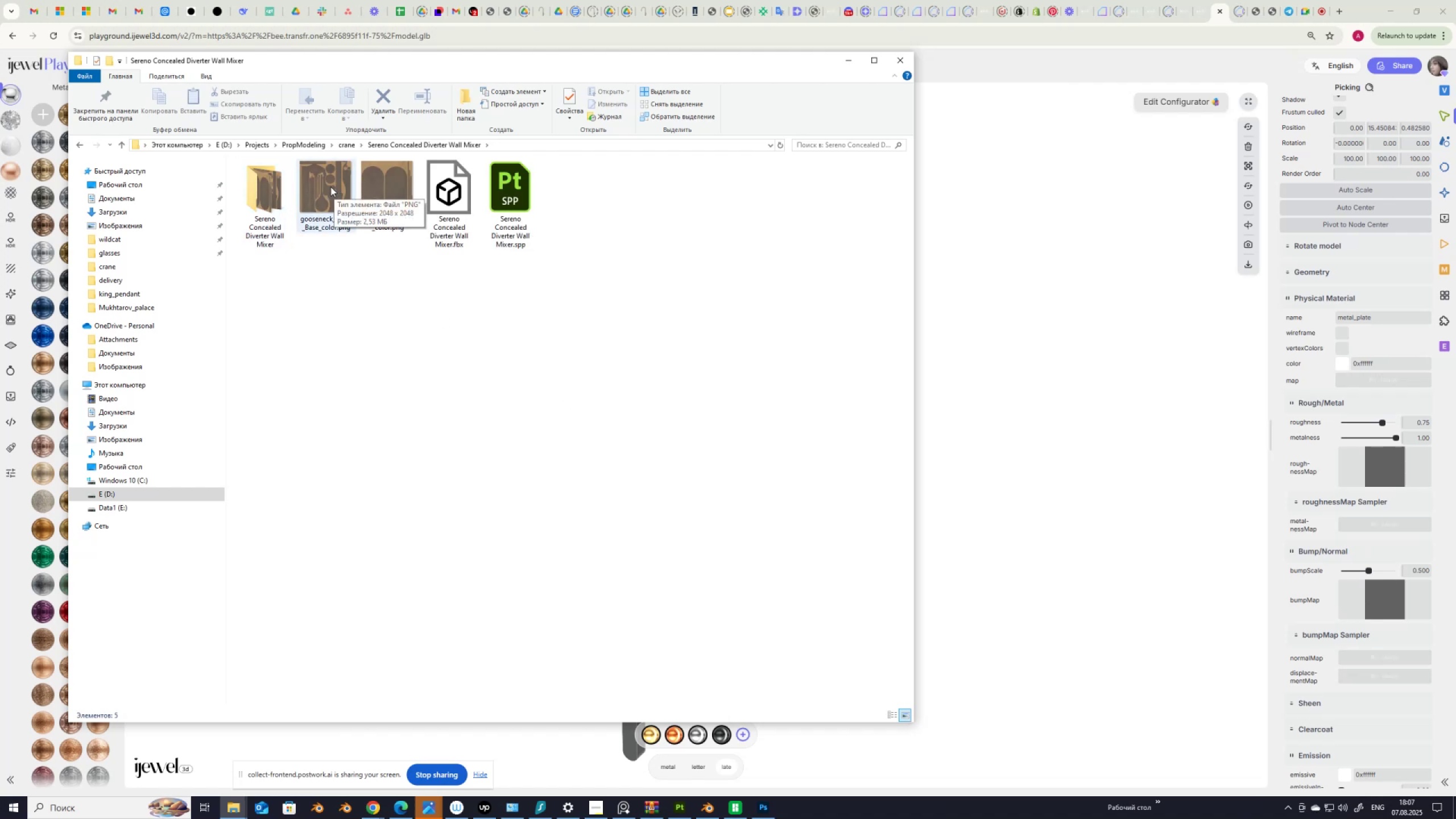 
left_click_drag(start_coordinate=[389, 183], to_coordinate=[1370, 475])
 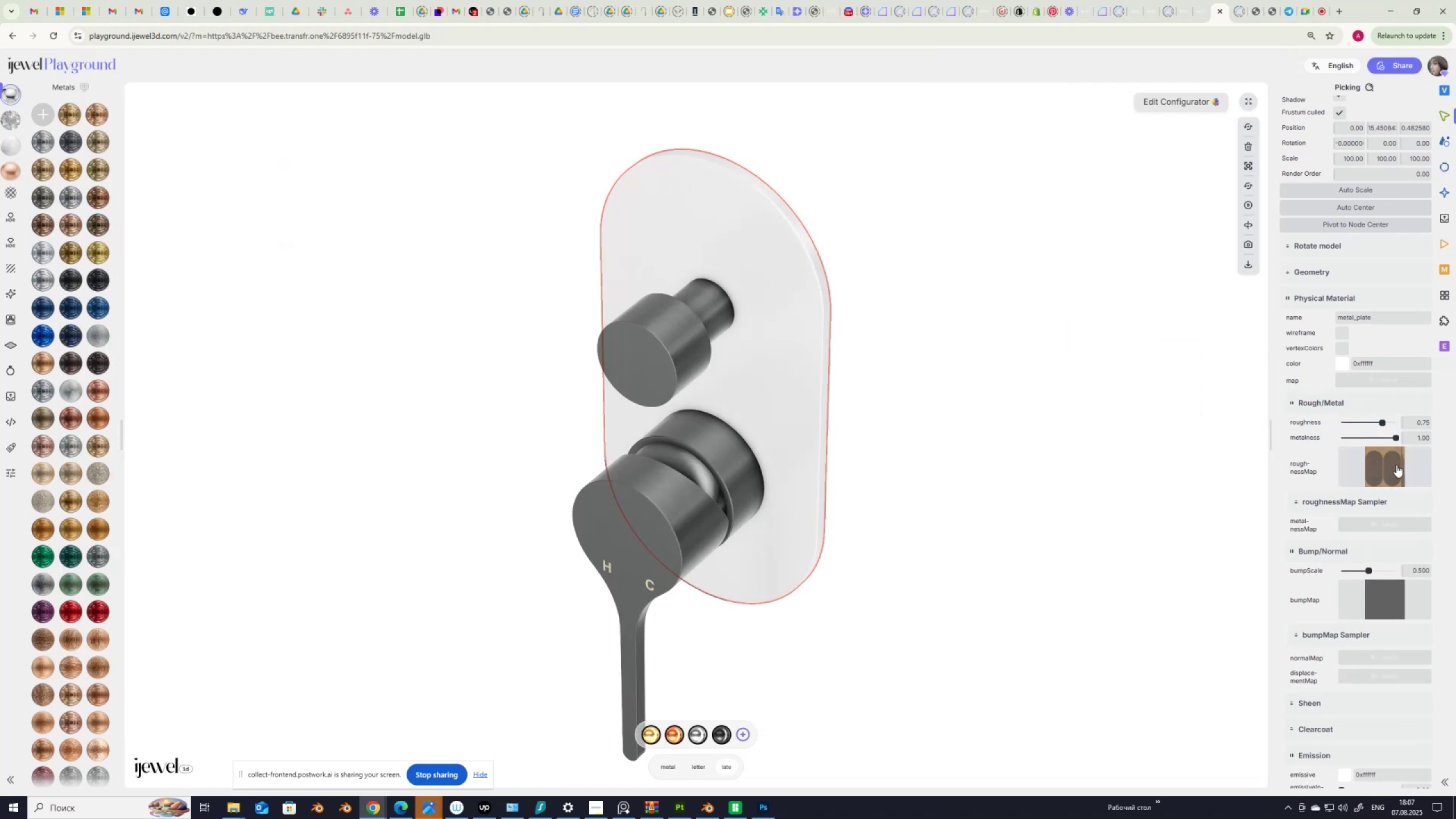 
wait(6.18)
 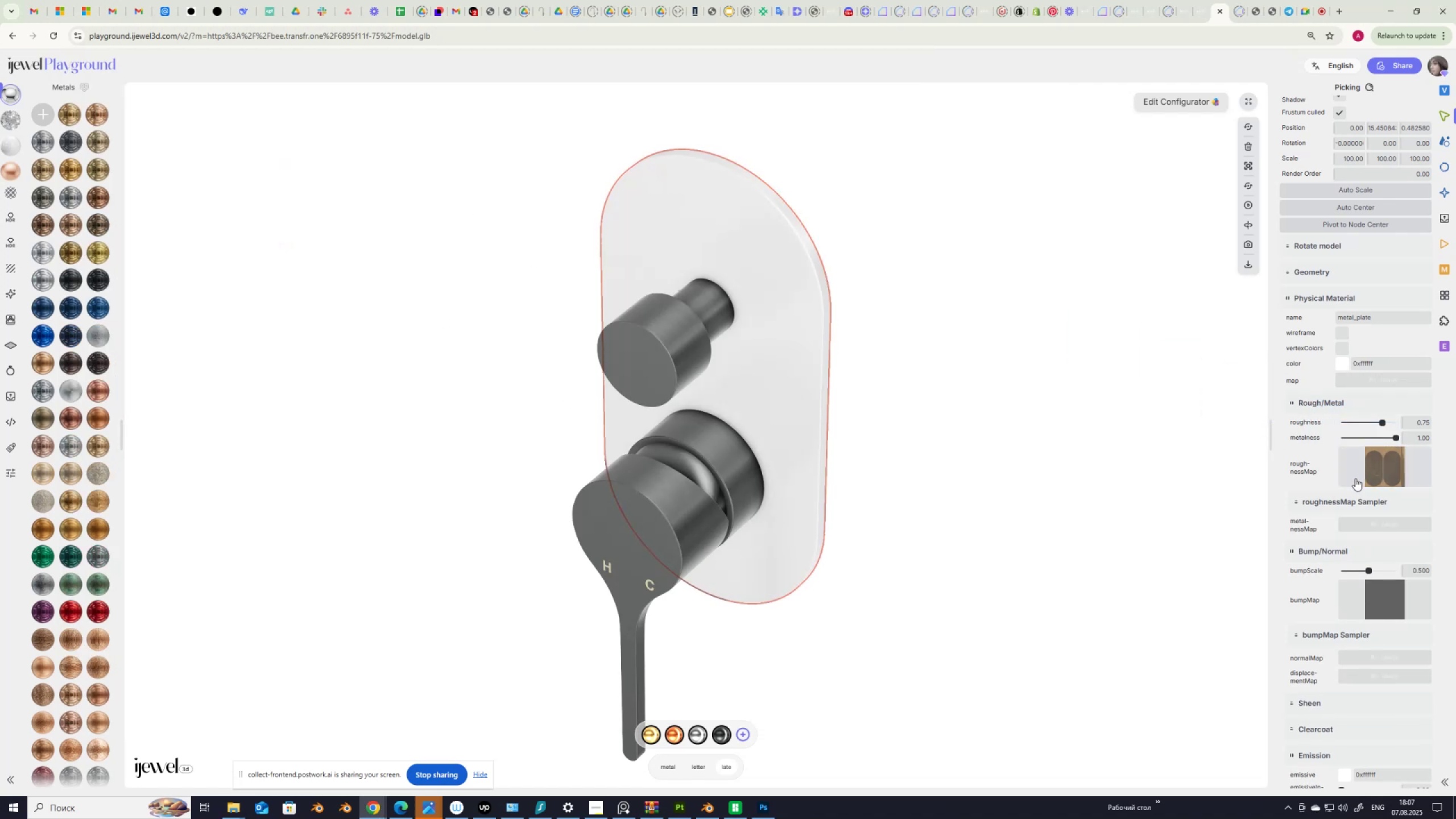 
left_click([234, 808])
 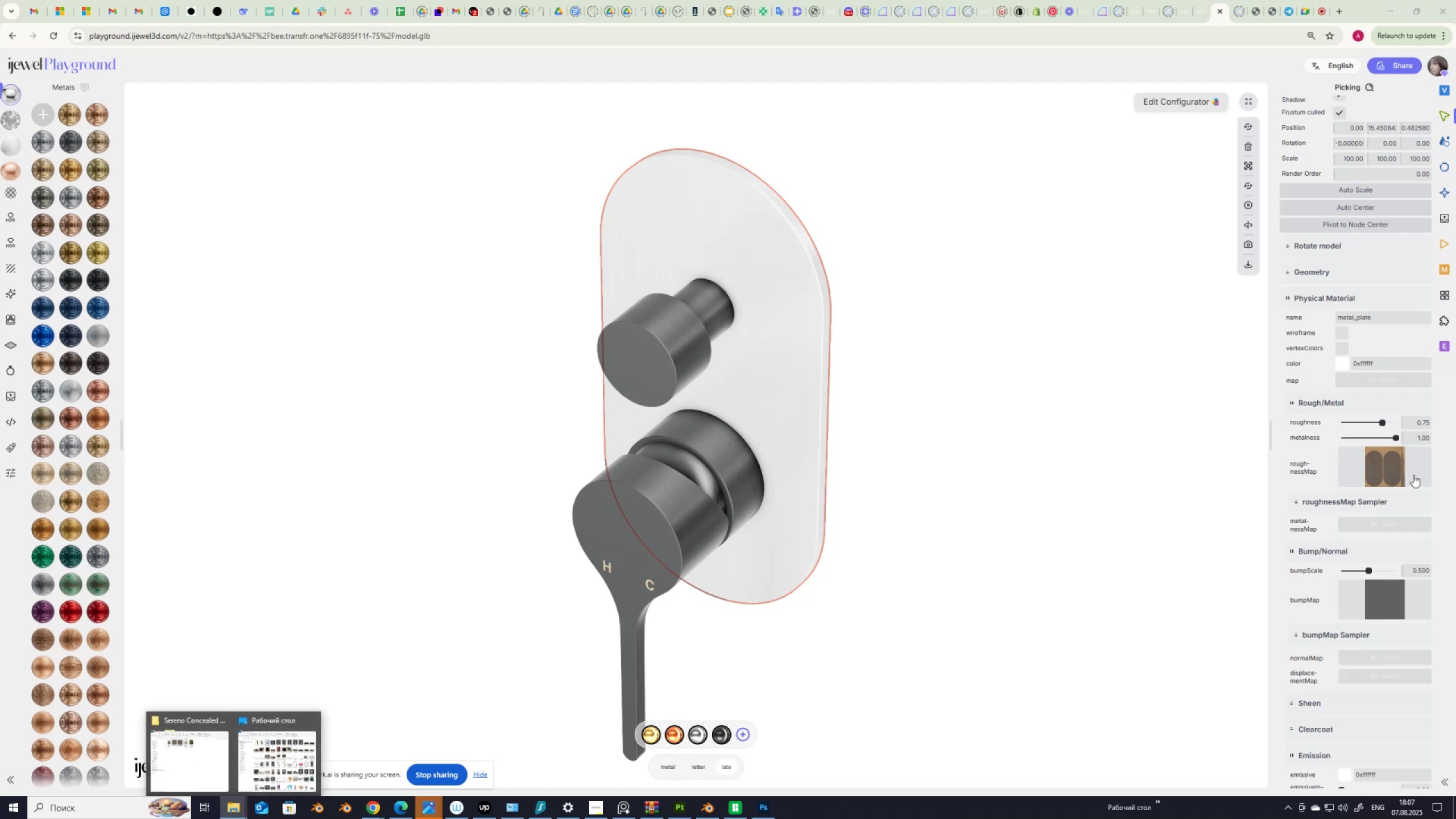 
right_click([1395, 470])
 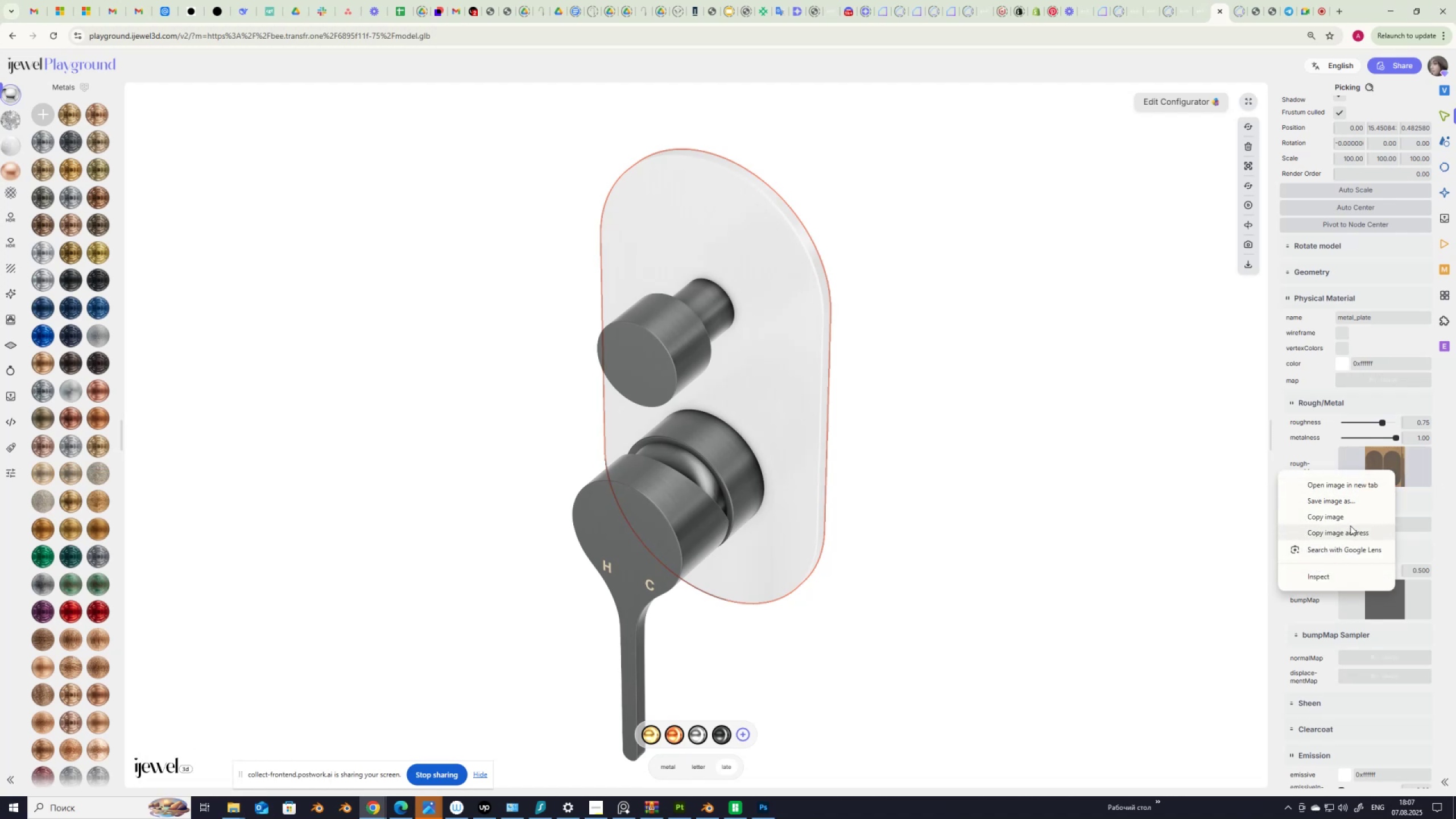 
left_click([1404, 476])
 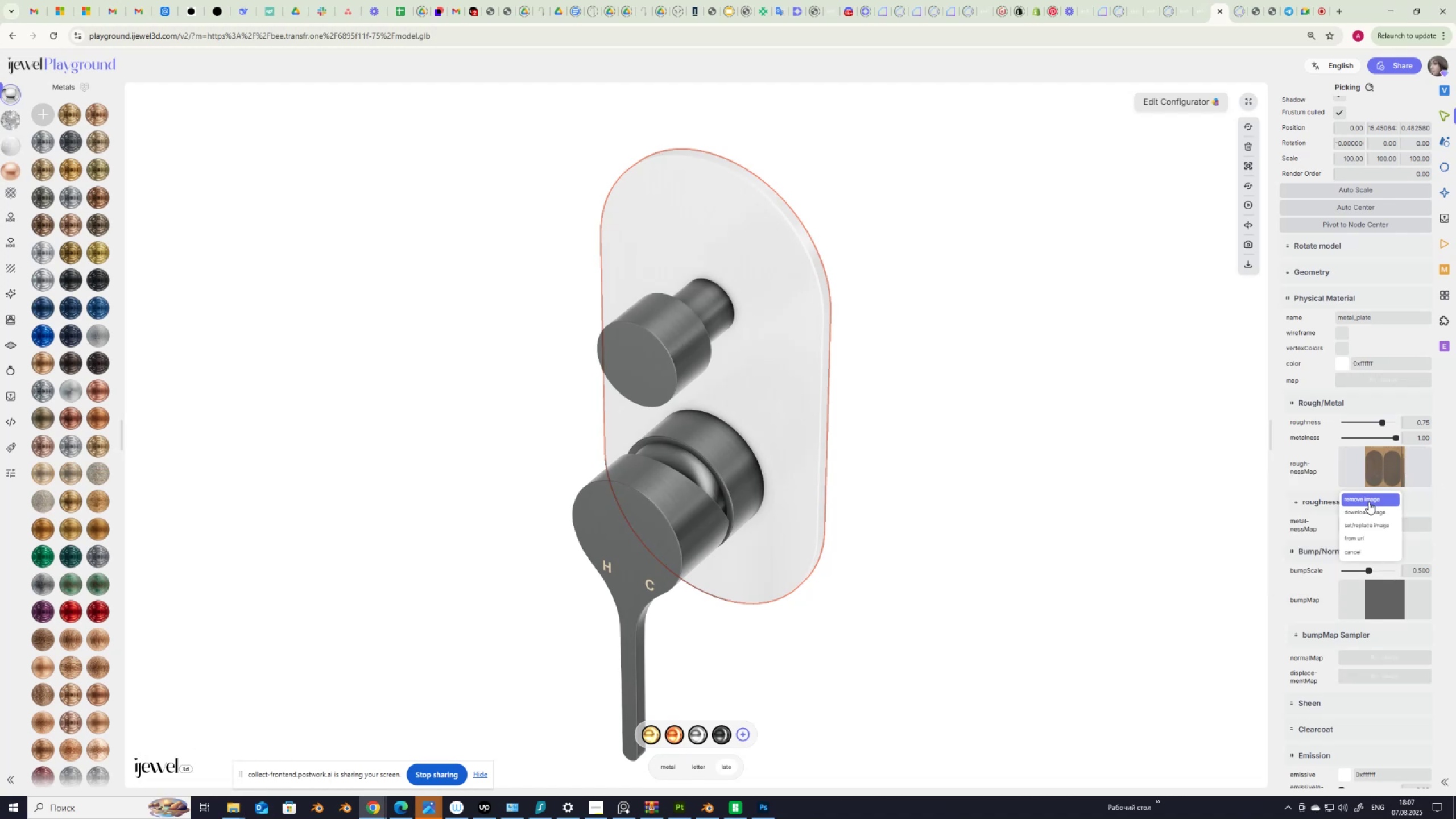 
left_click([1370, 499])
 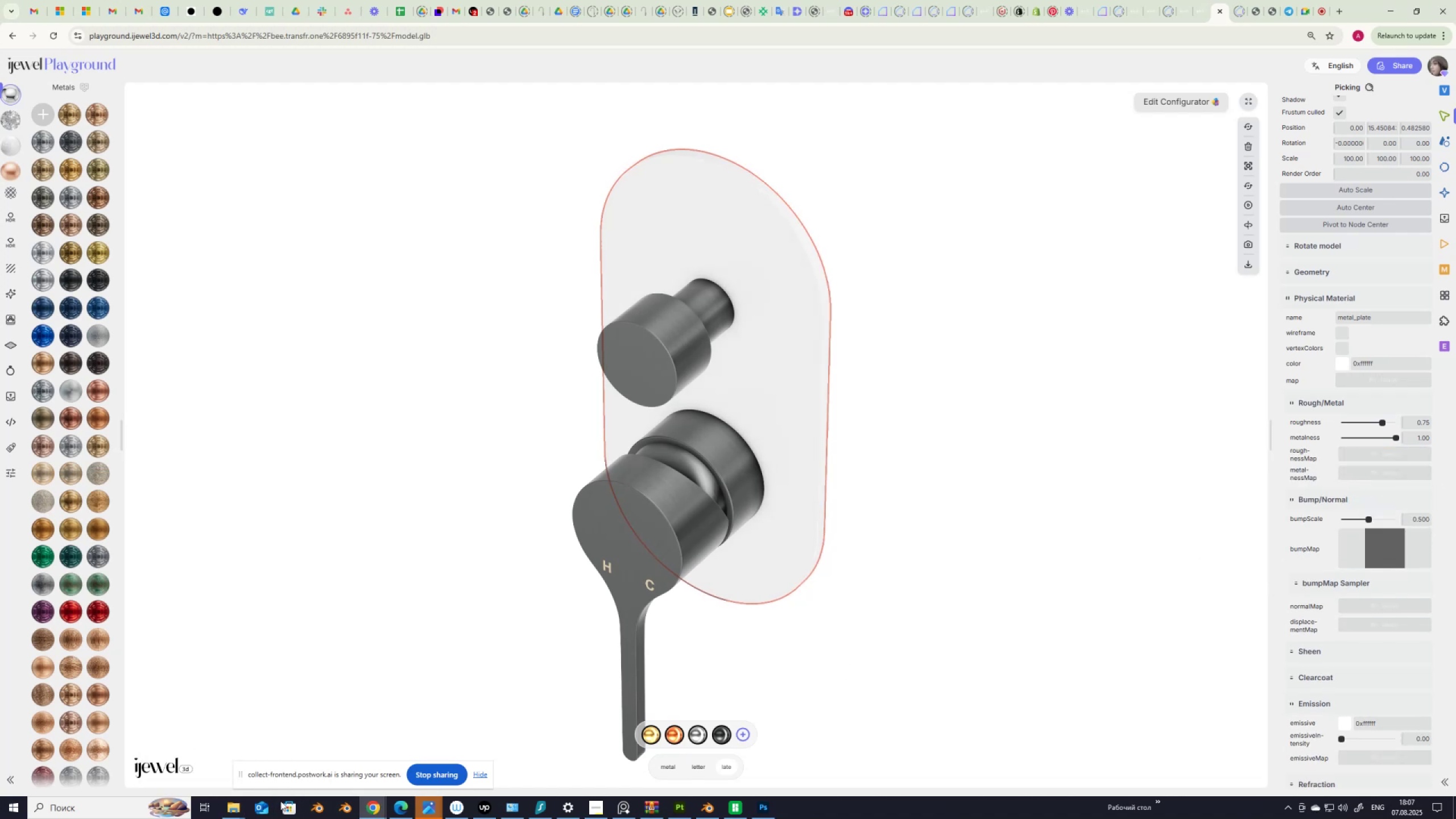 
left_click([235, 808])
 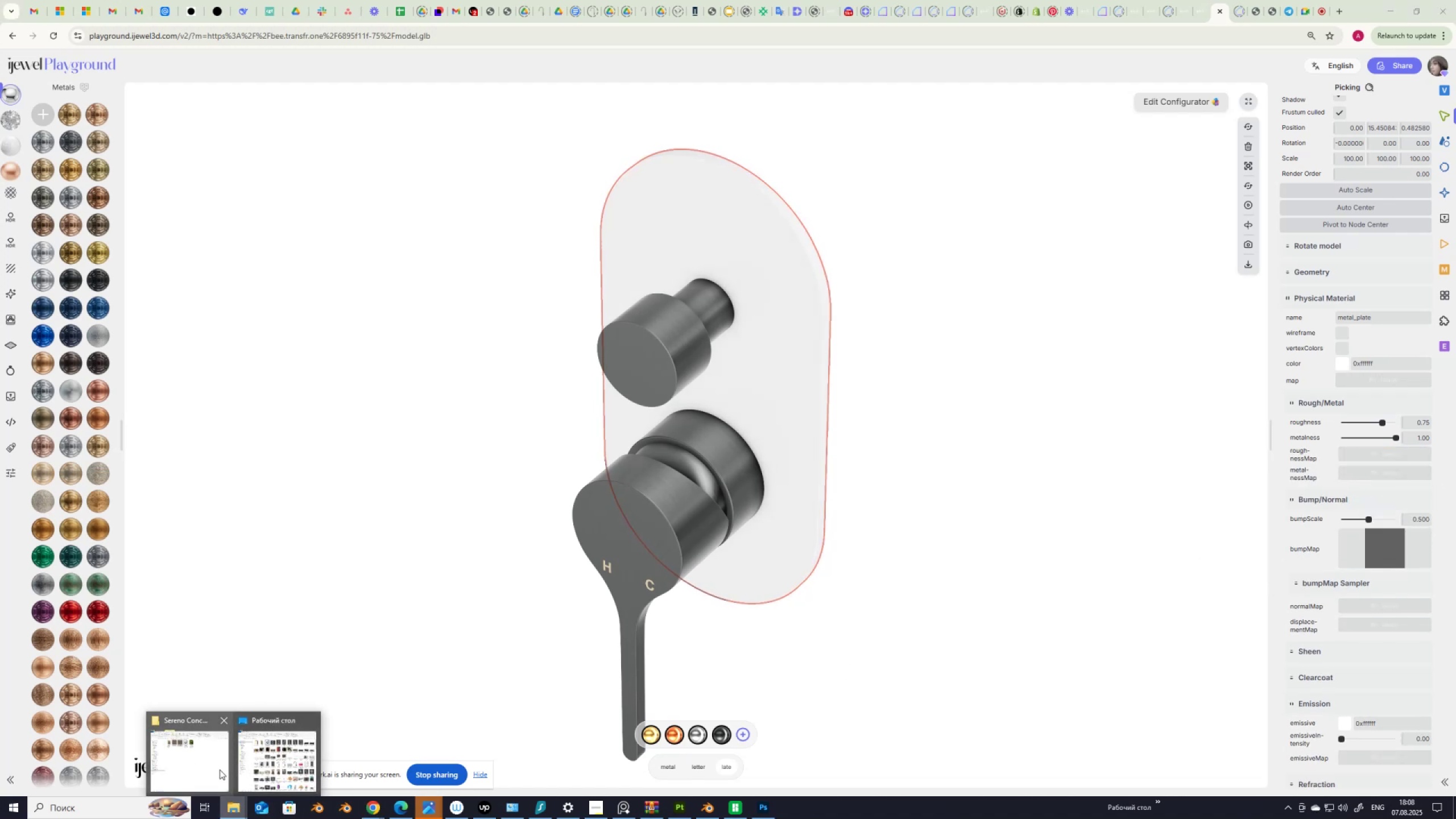 
left_click([220, 770])
 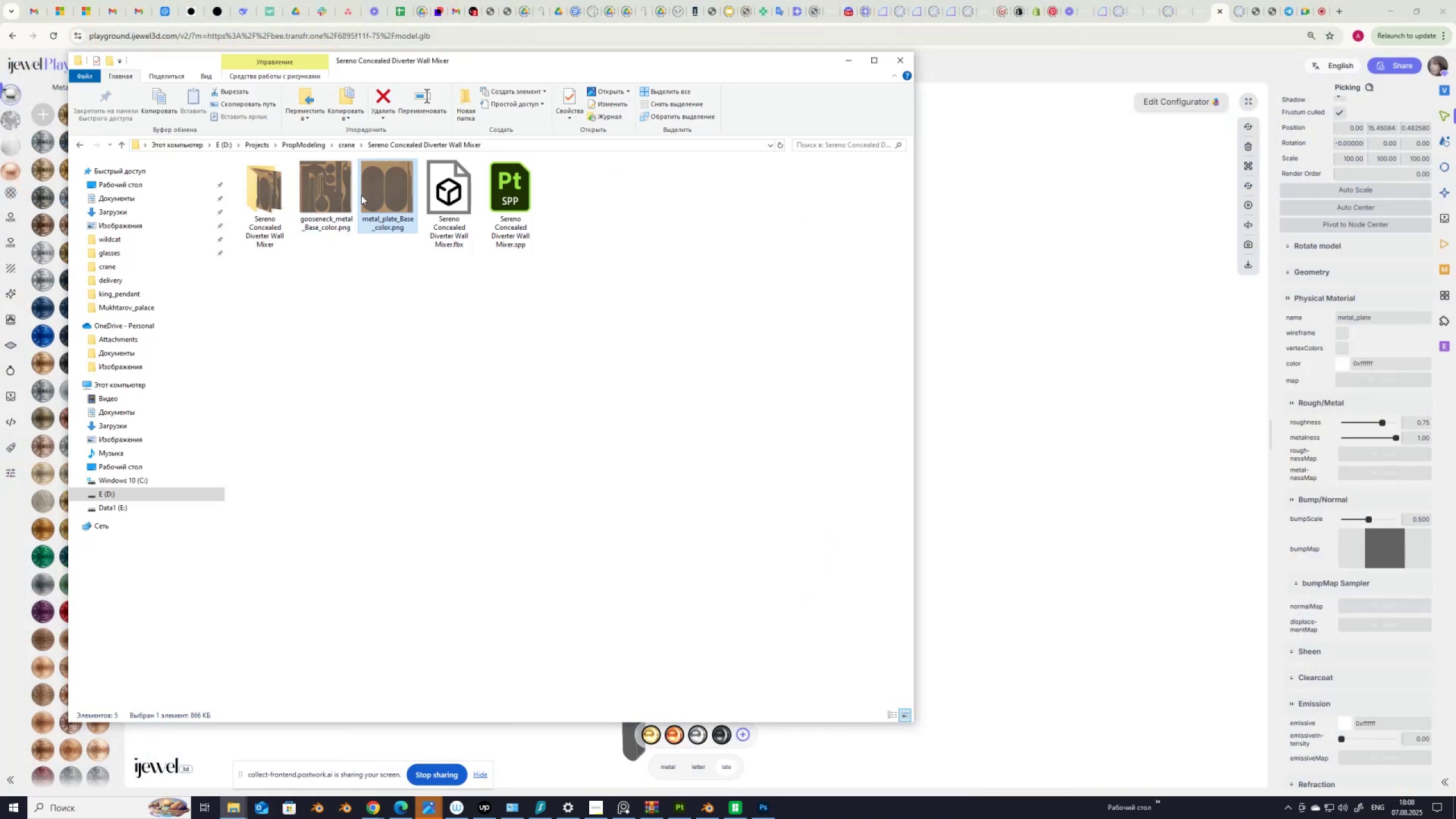 
left_click_drag(start_coordinate=[391, 198], to_coordinate=[1383, 383])
 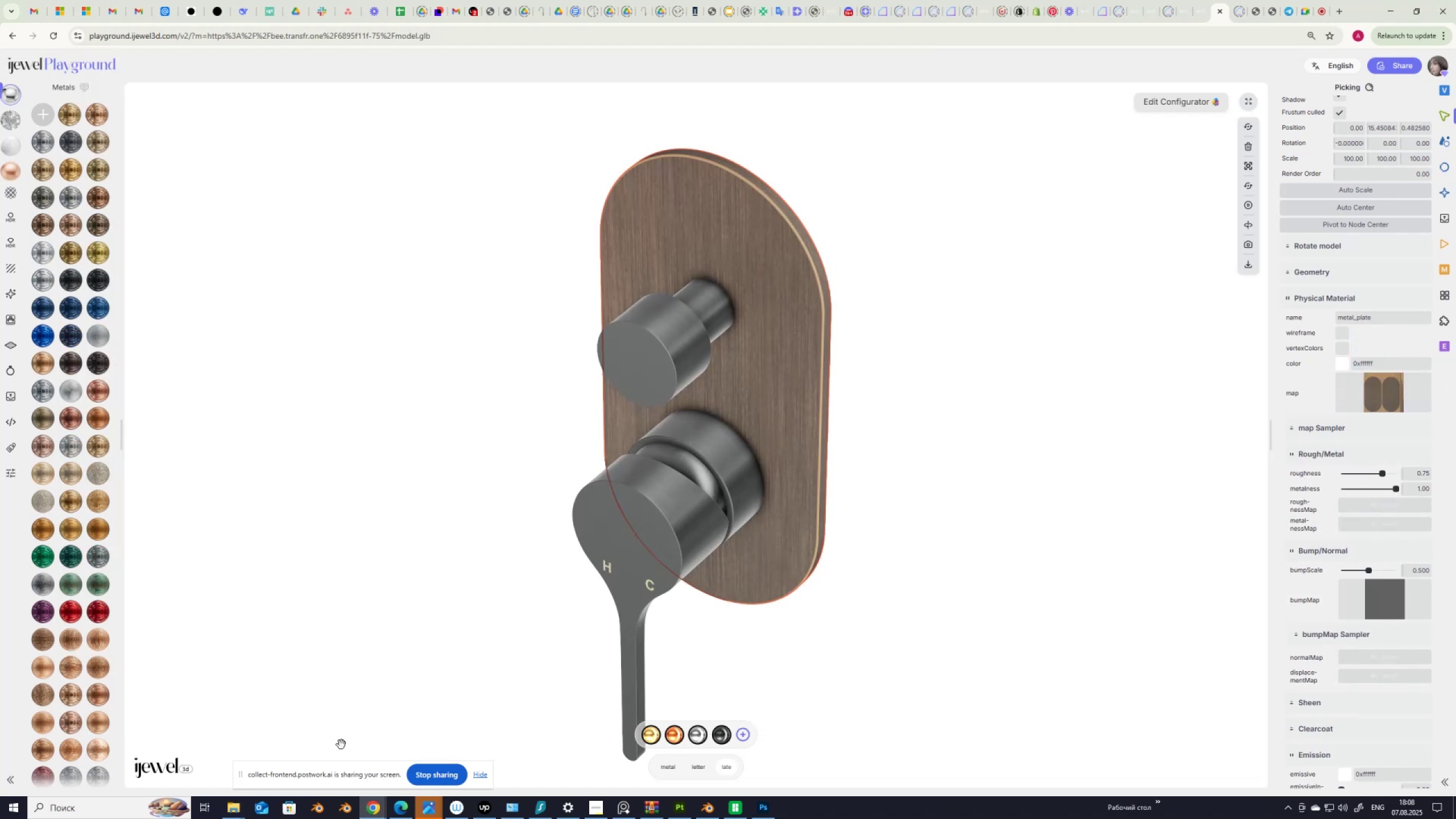 
left_click([231, 807])
 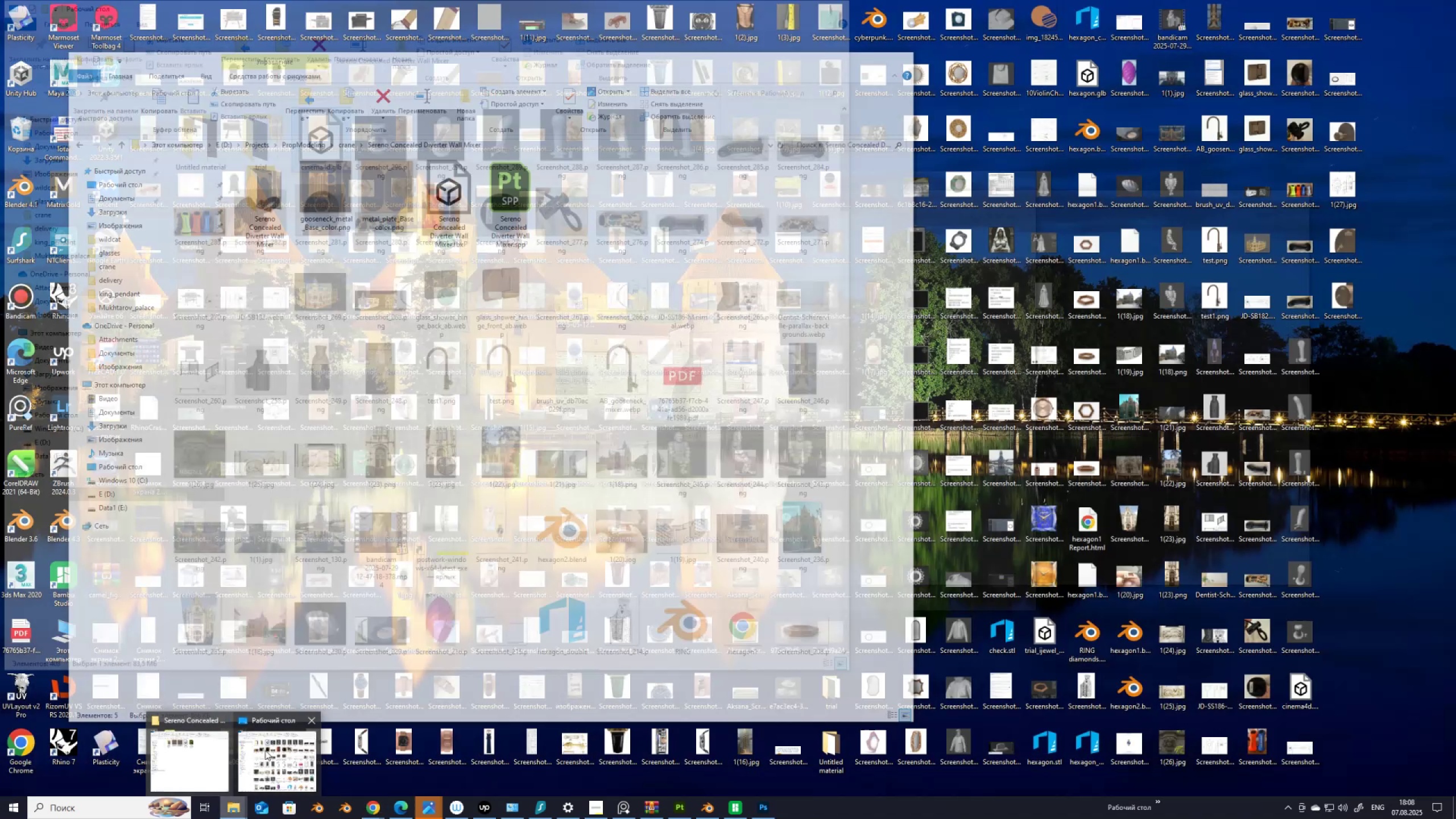 
left_click([208, 752])
 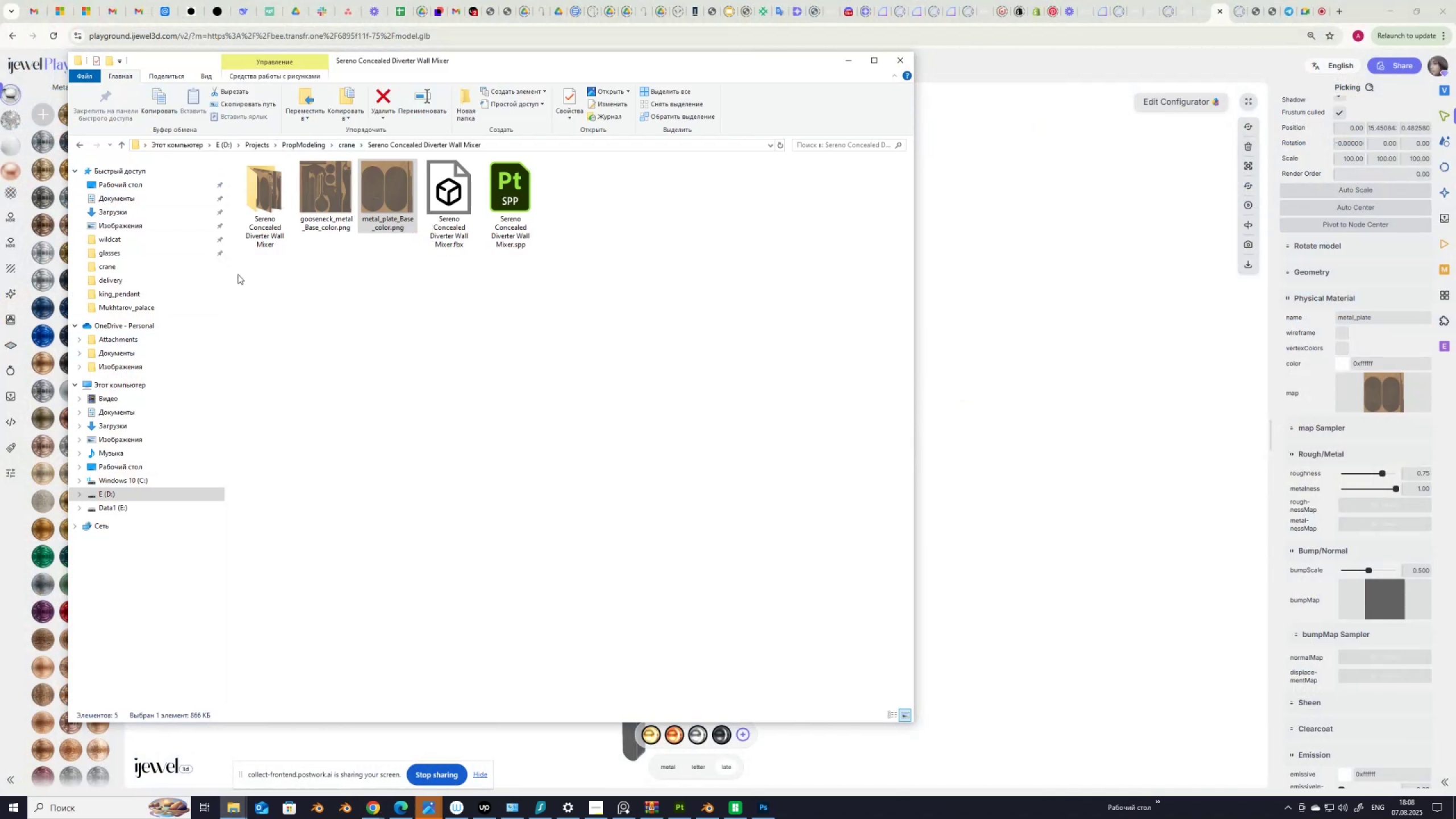 
left_click([348, 146])
 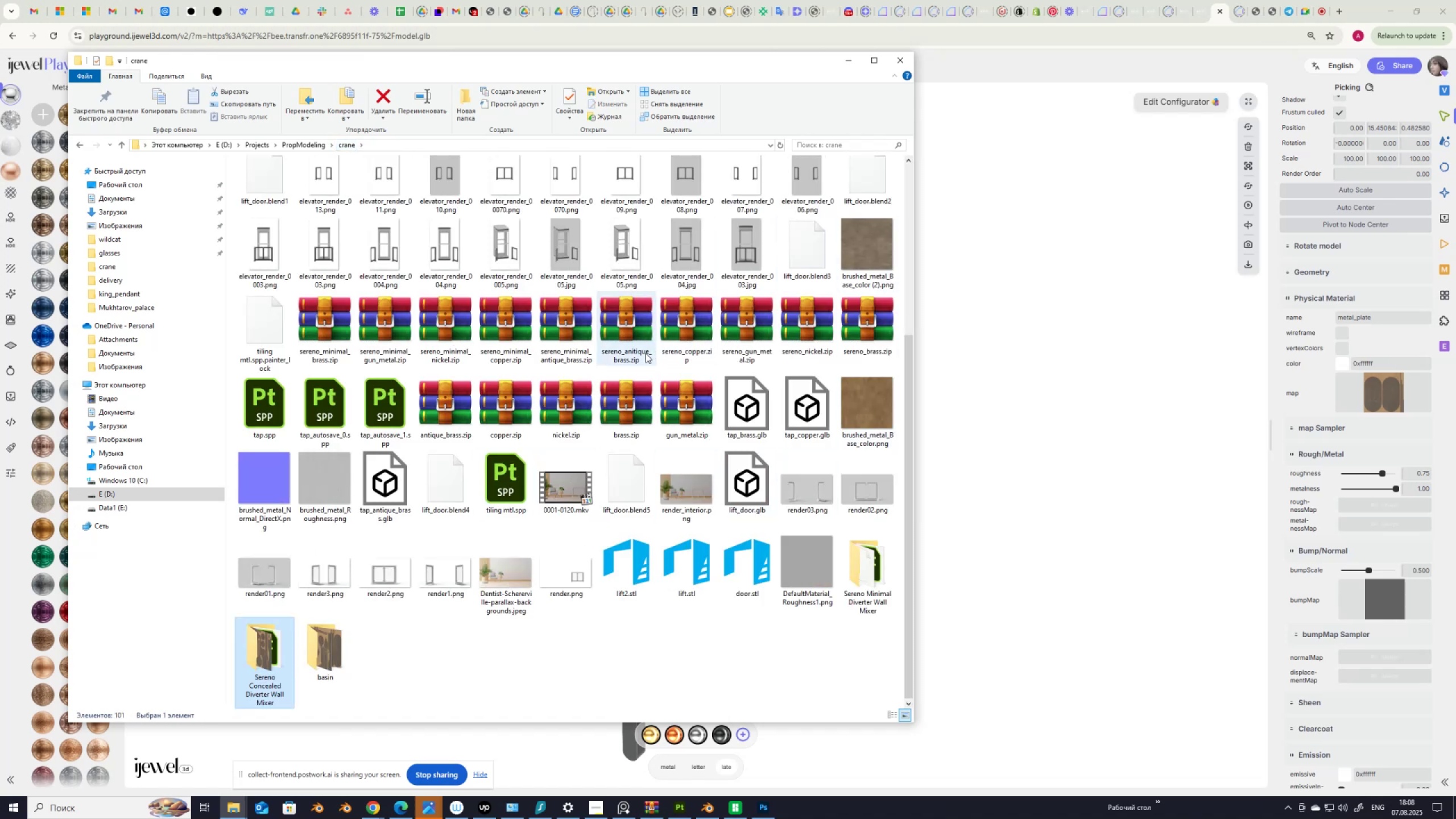 
scroll: coordinate [619, 382], scroll_direction: up, amount: 4.0
 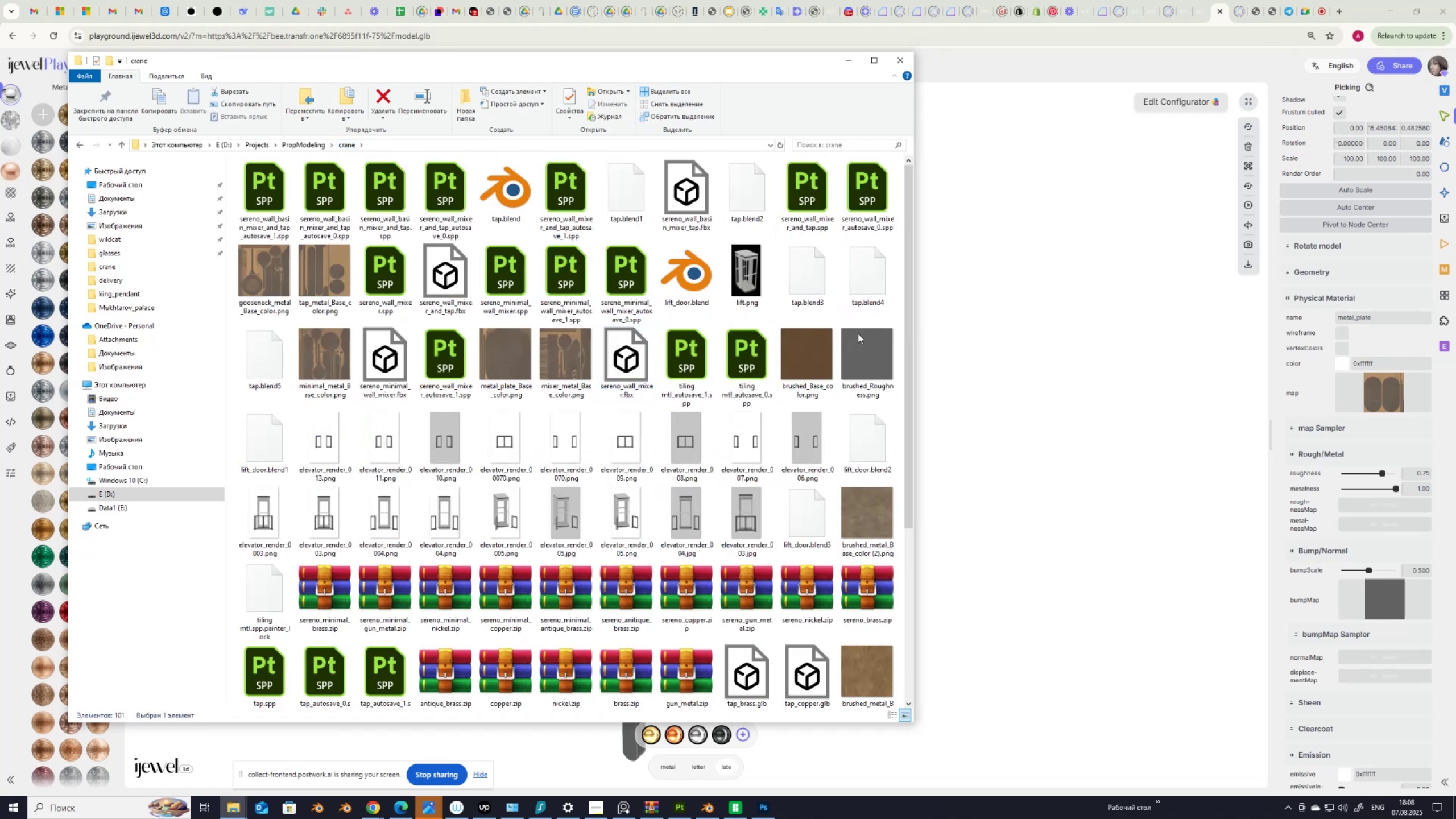 
left_click_drag(start_coordinate=[858, 353], to_coordinate=[1375, 502])
 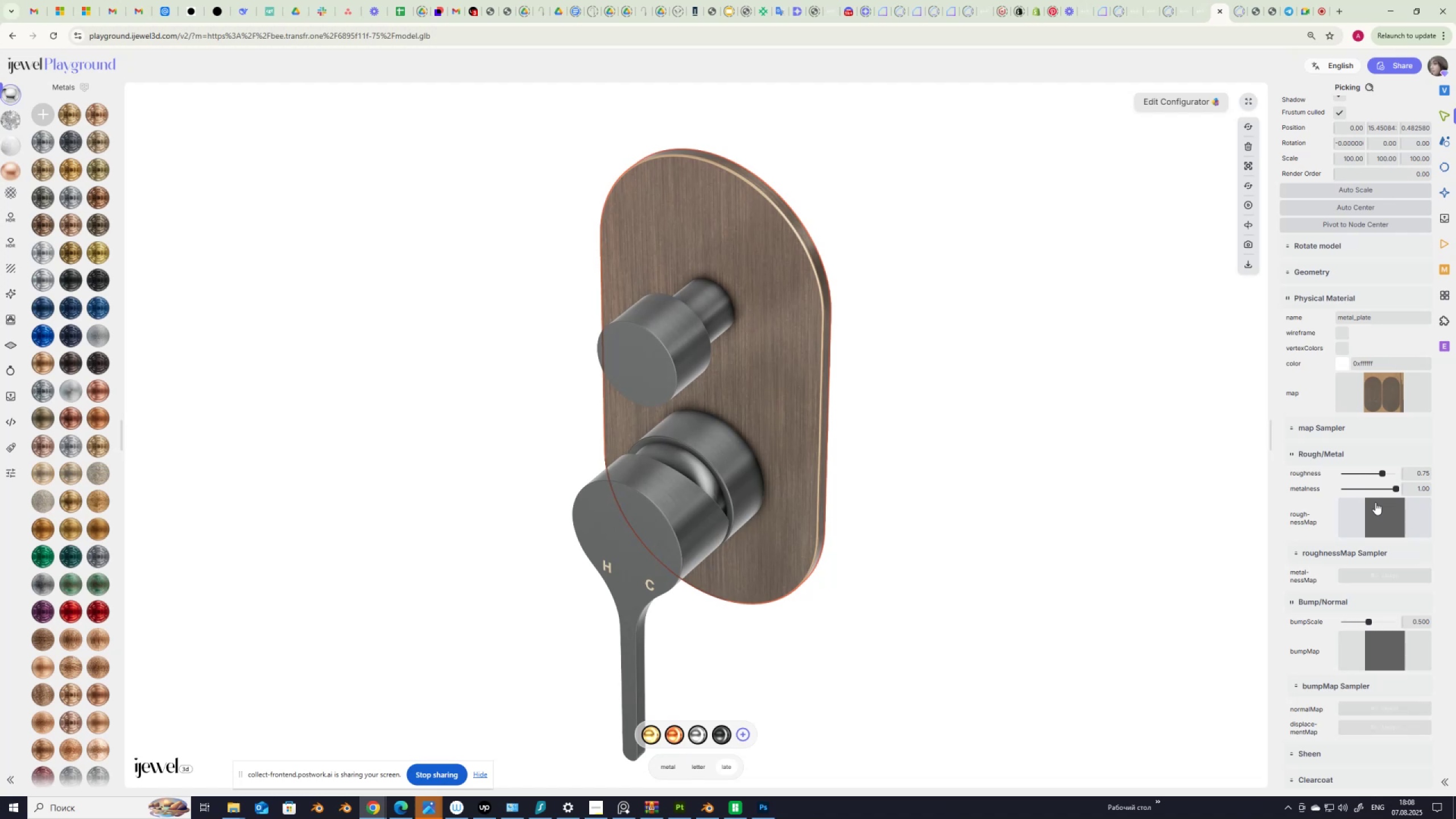 
wait(11.74)
 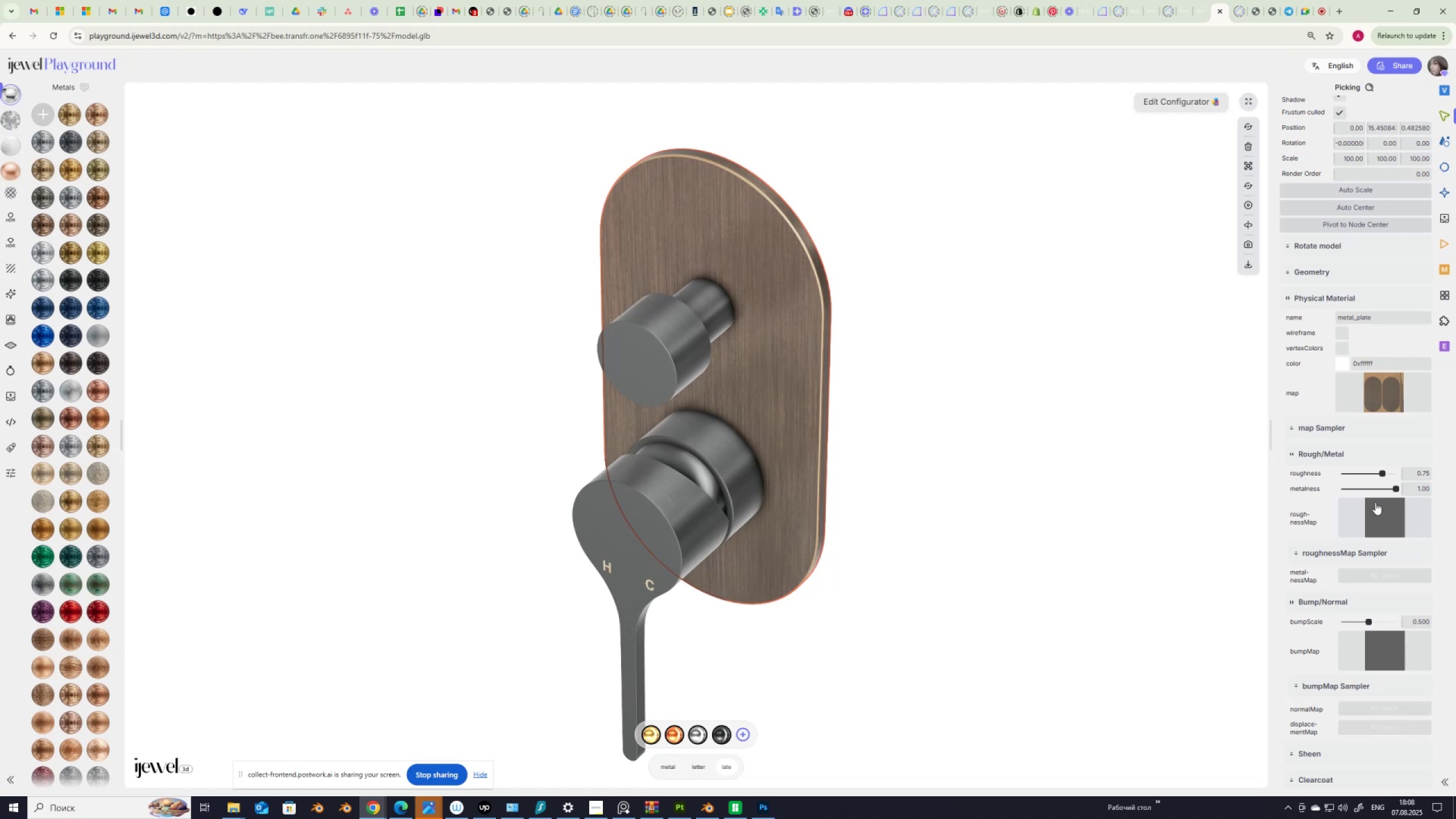 
left_click([740, 735])
 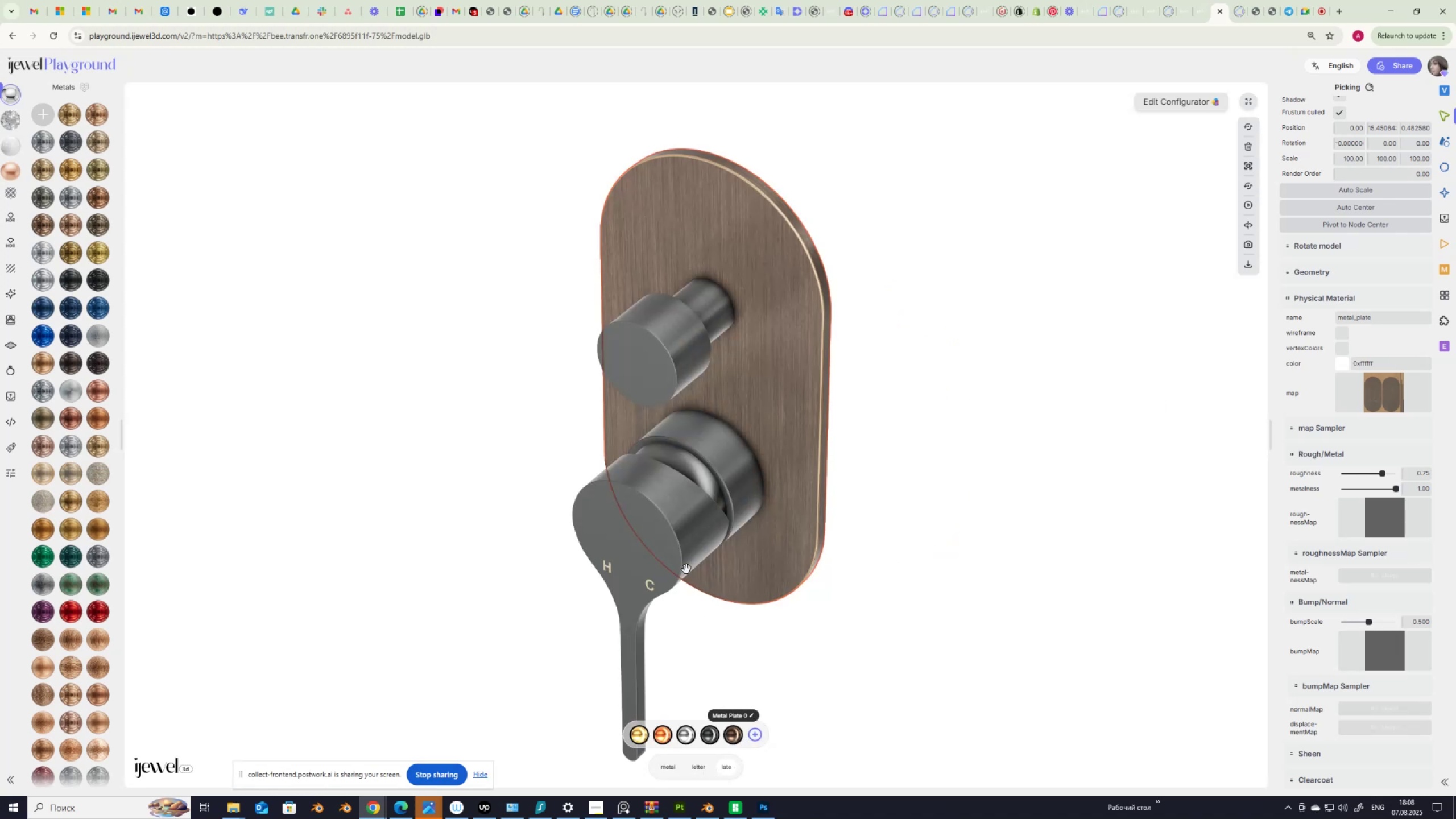 
wait(6.49)
 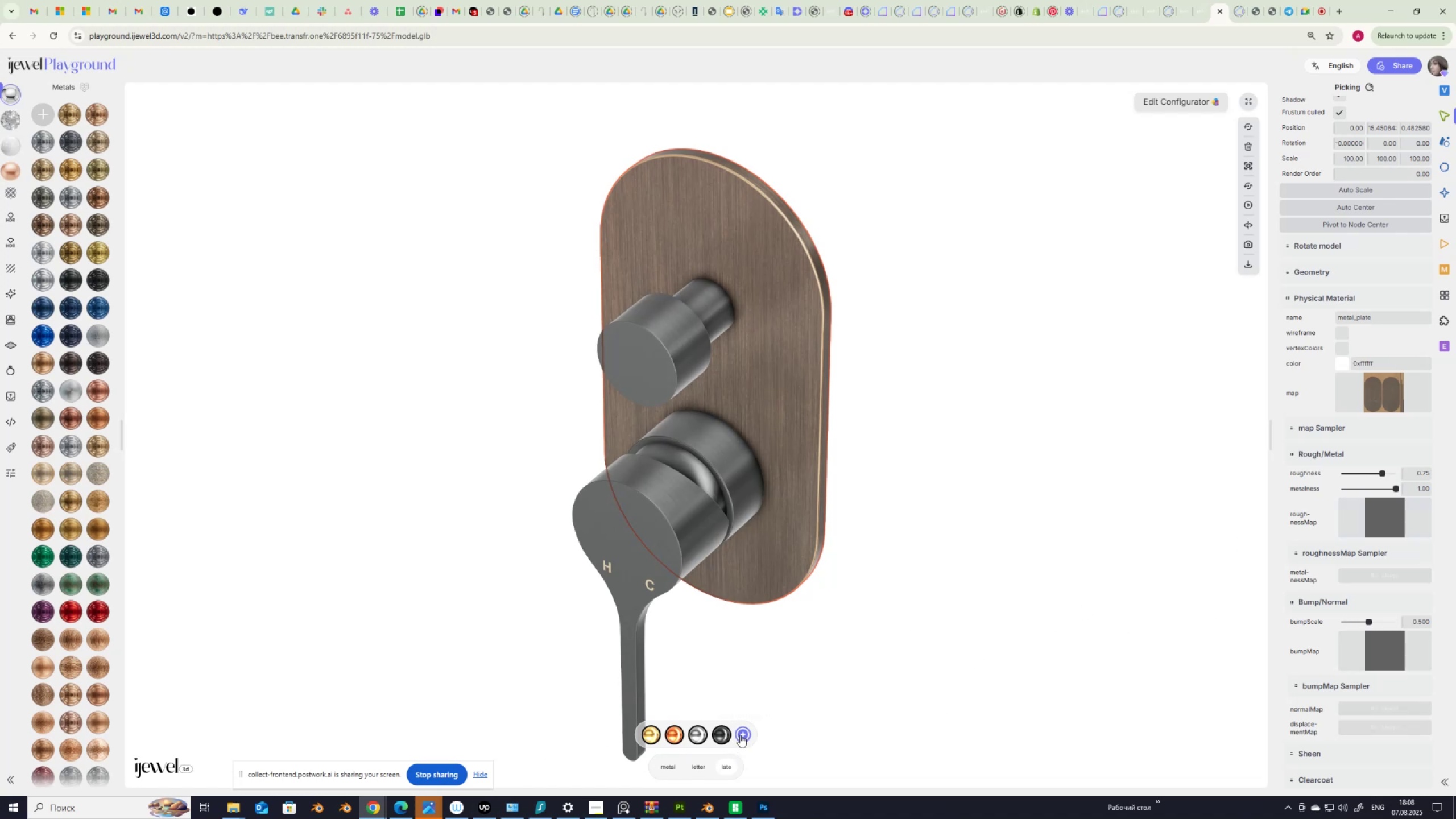 
left_click([690, 536])
 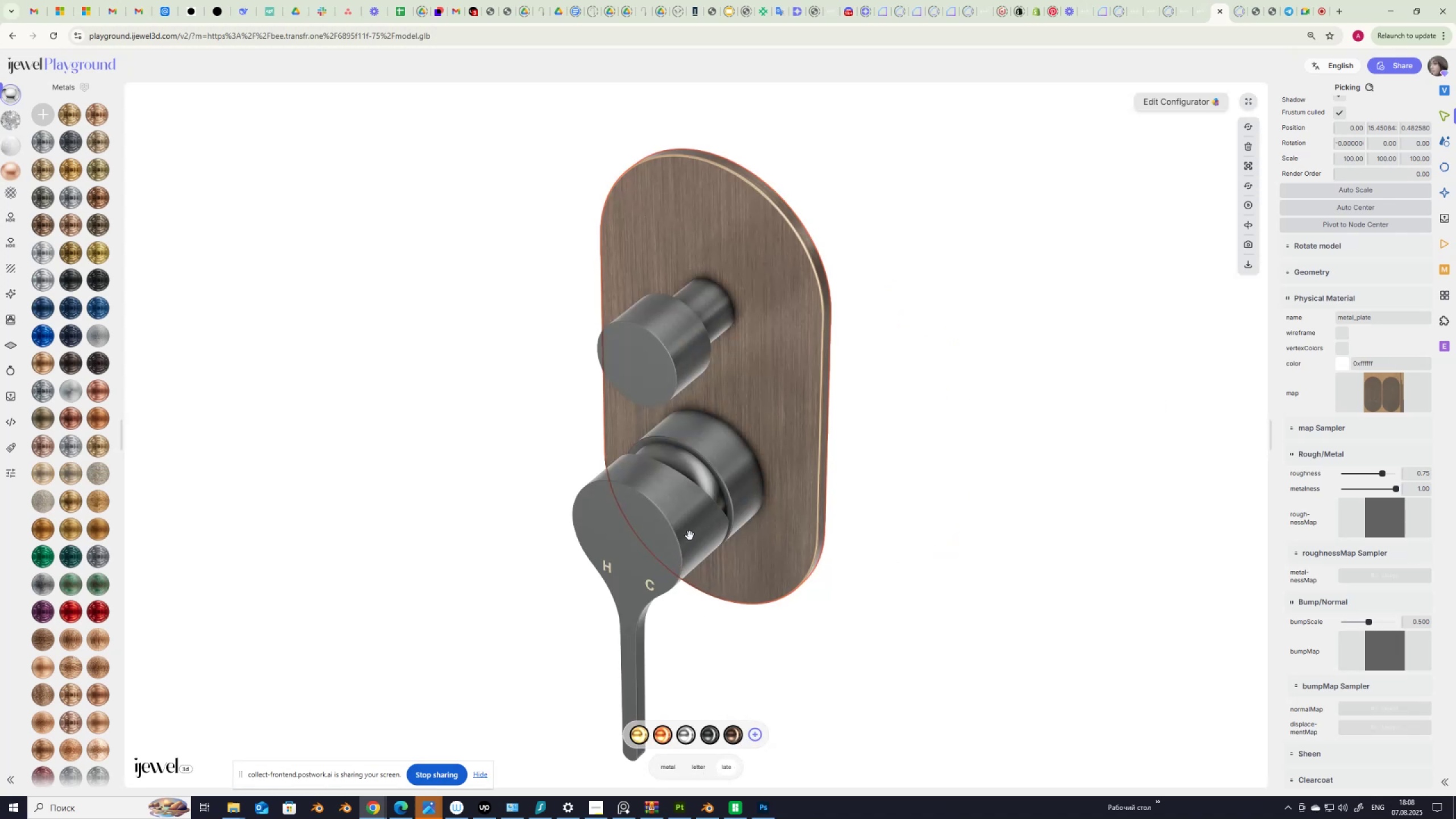 
wait(11.18)
 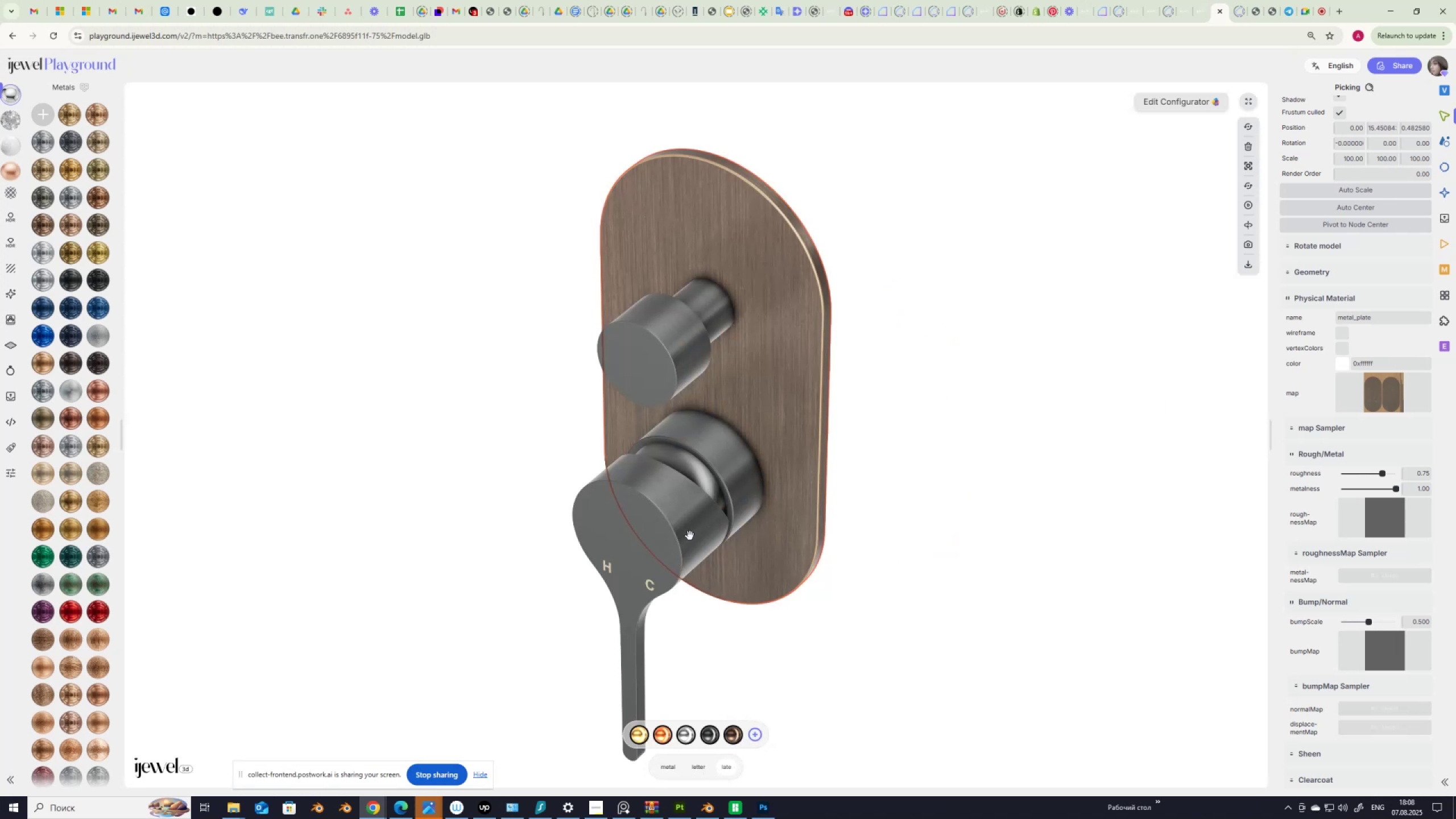 
left_click([732, 733])
 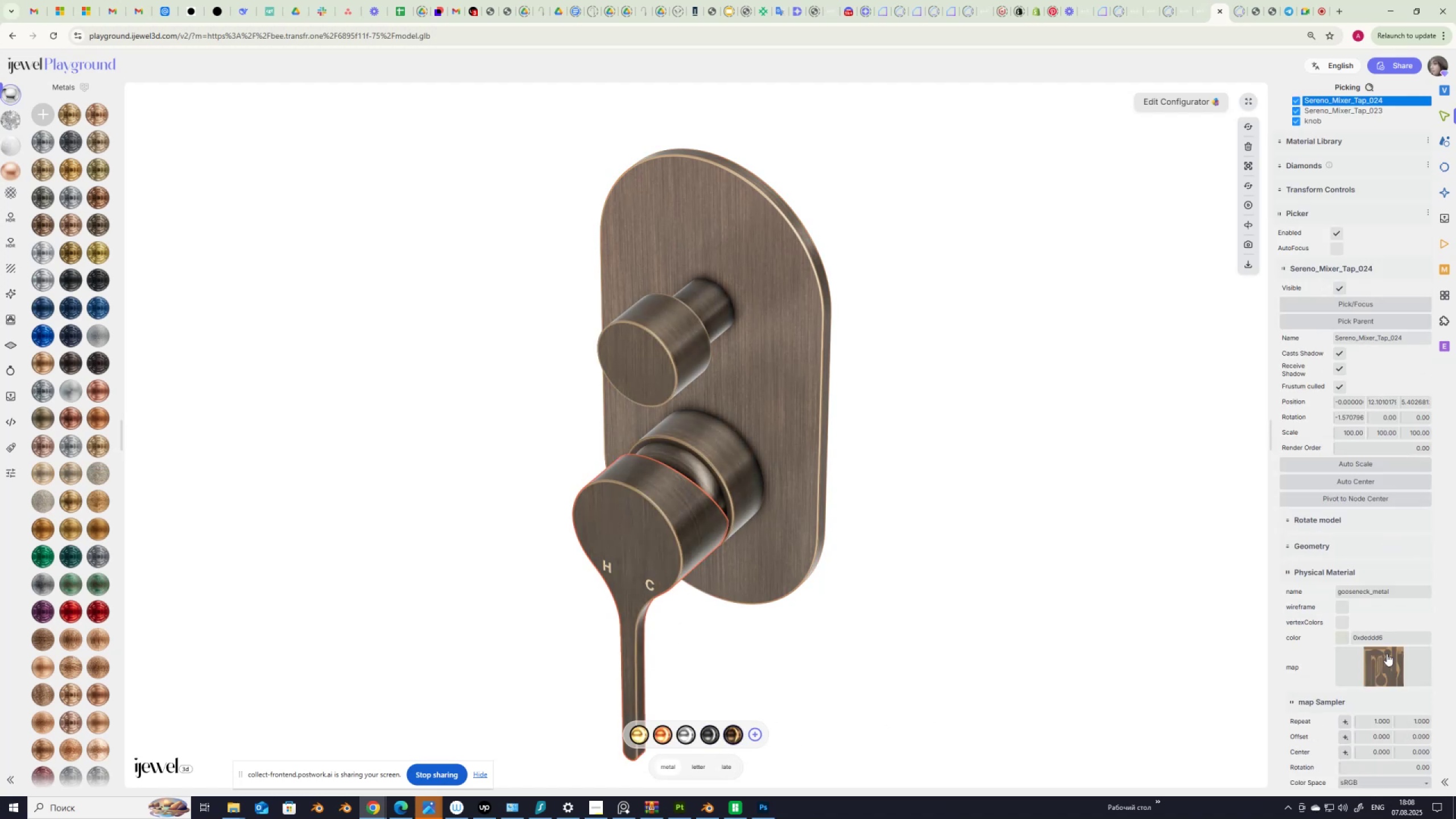 
left_click_drag(start_coordinate=[1392, 636], to_coordinate=[1327, 639])
 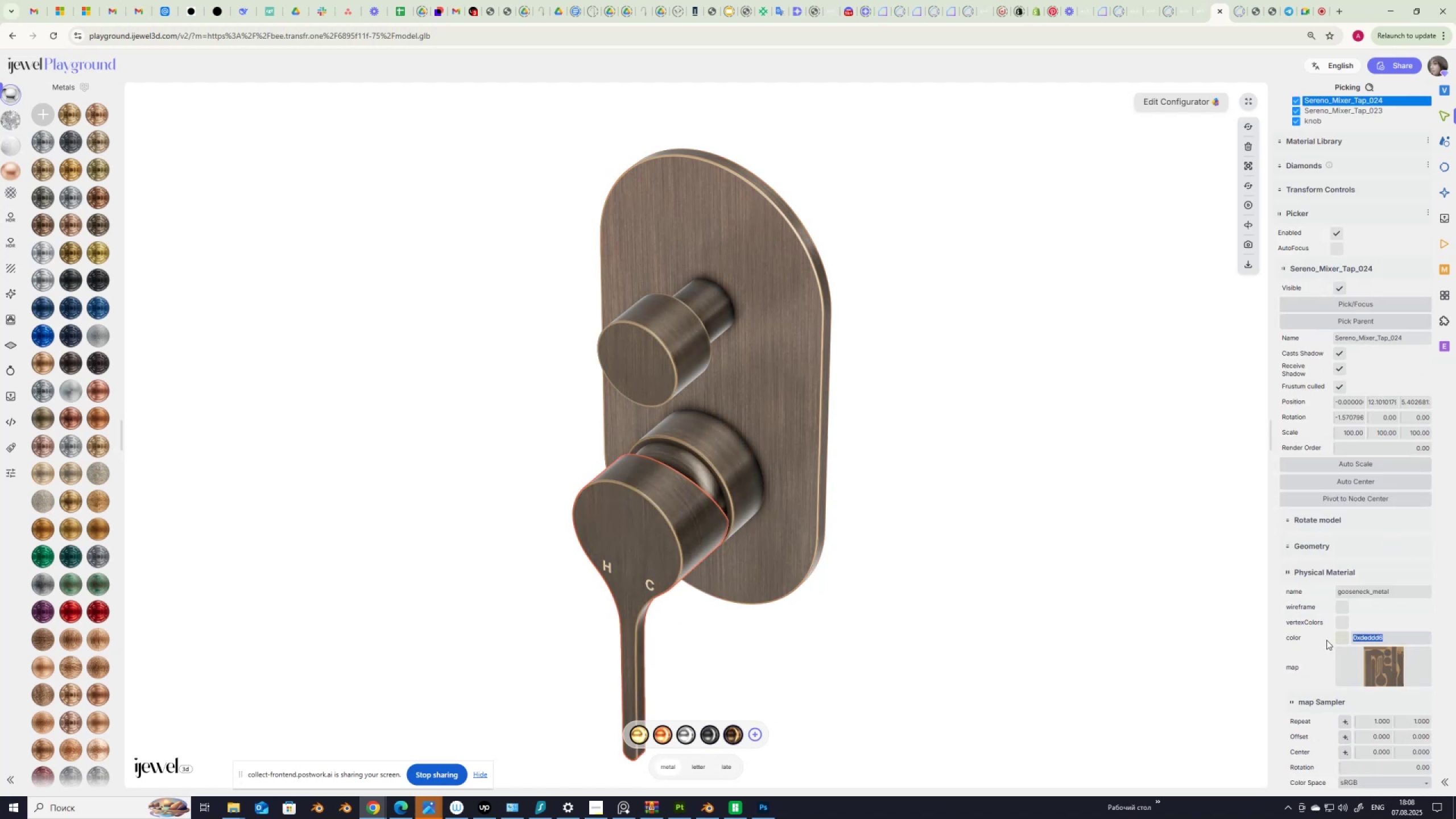 
key(Control+C)
 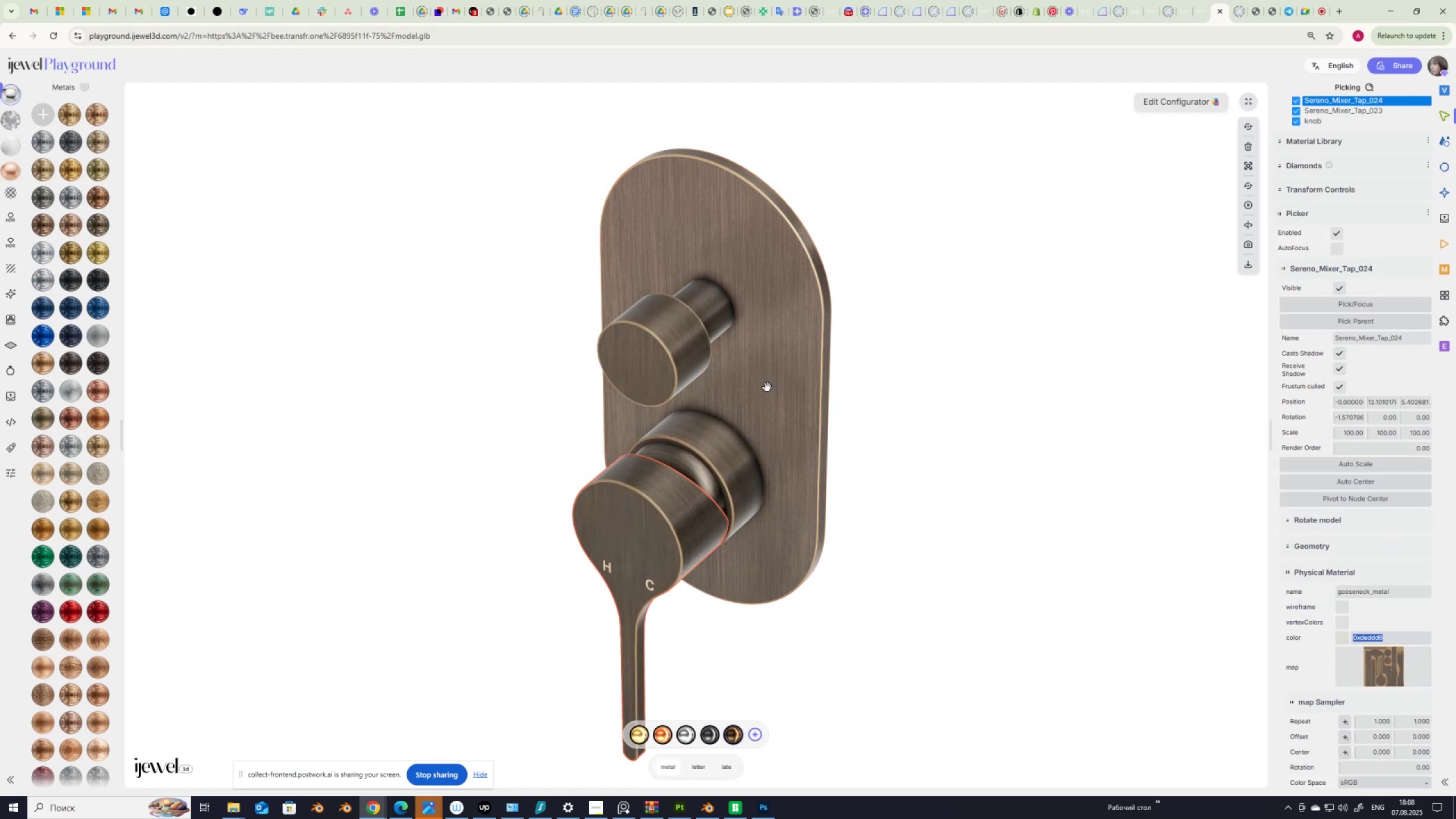 
left_click([770, 387])
 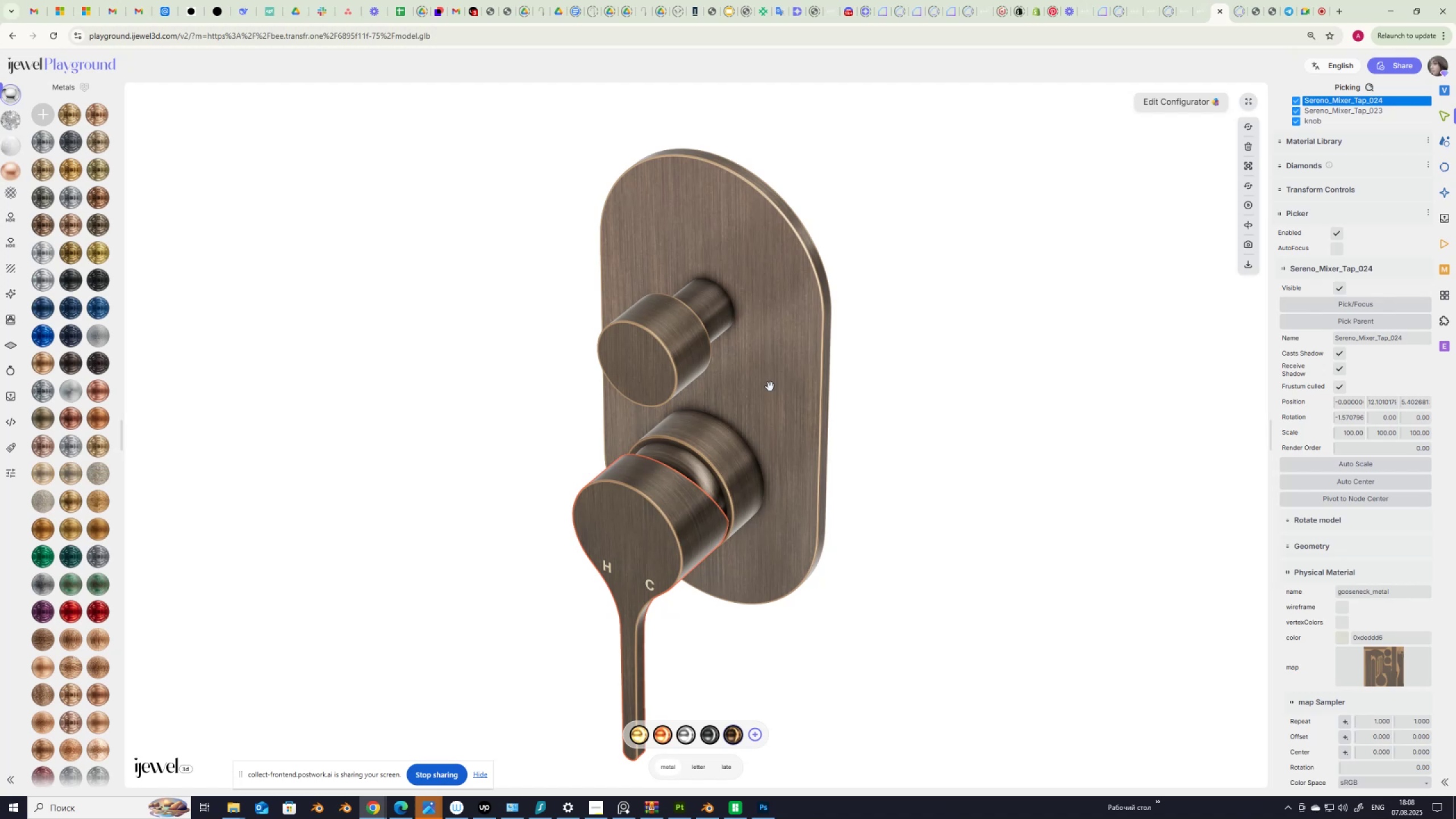 
wait(11.52)
 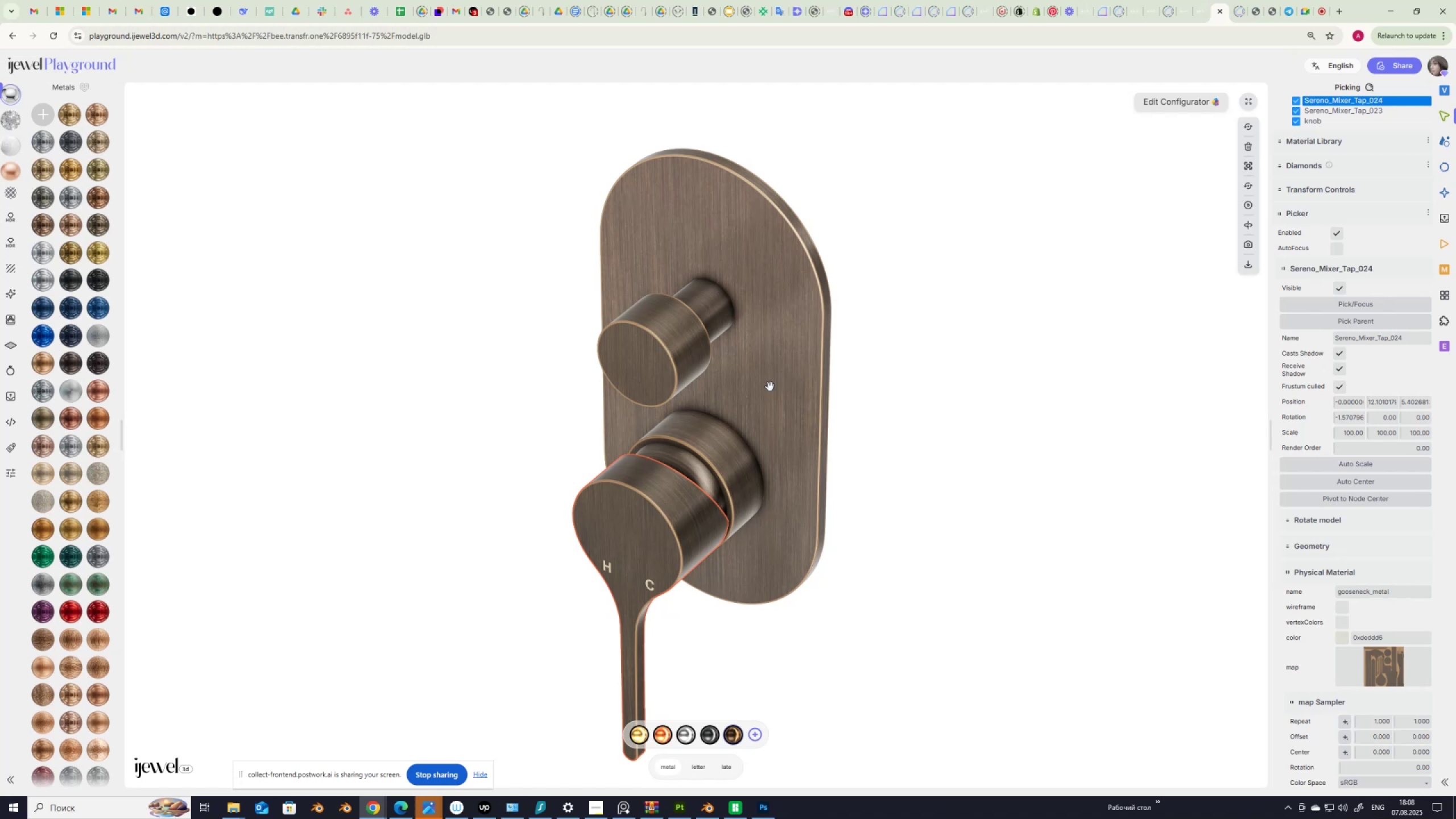 
left_click_drag(start_coordinate=[1385, 648], to_coordinate=[1311, 654])
 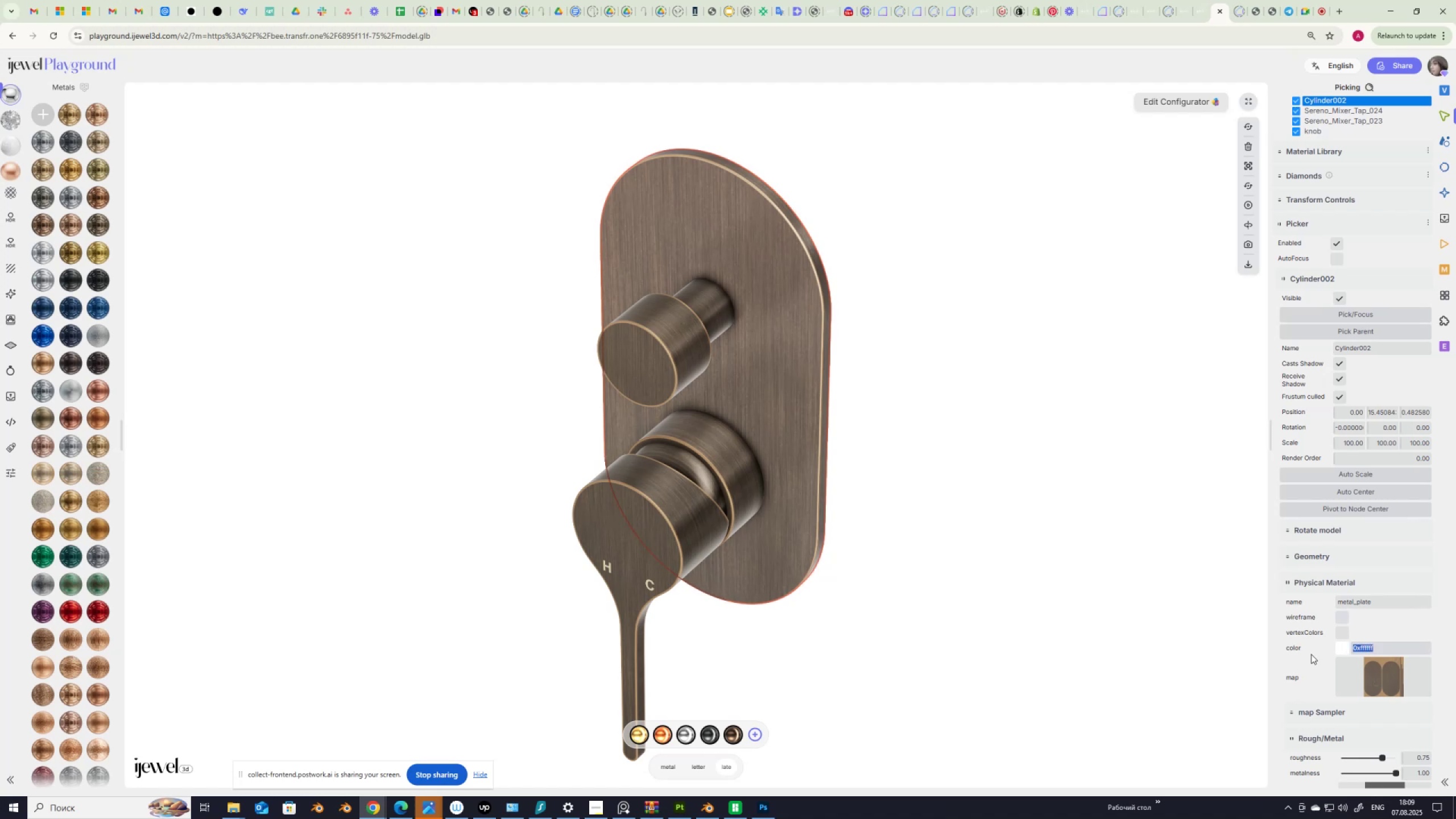 
key(Control+V)
 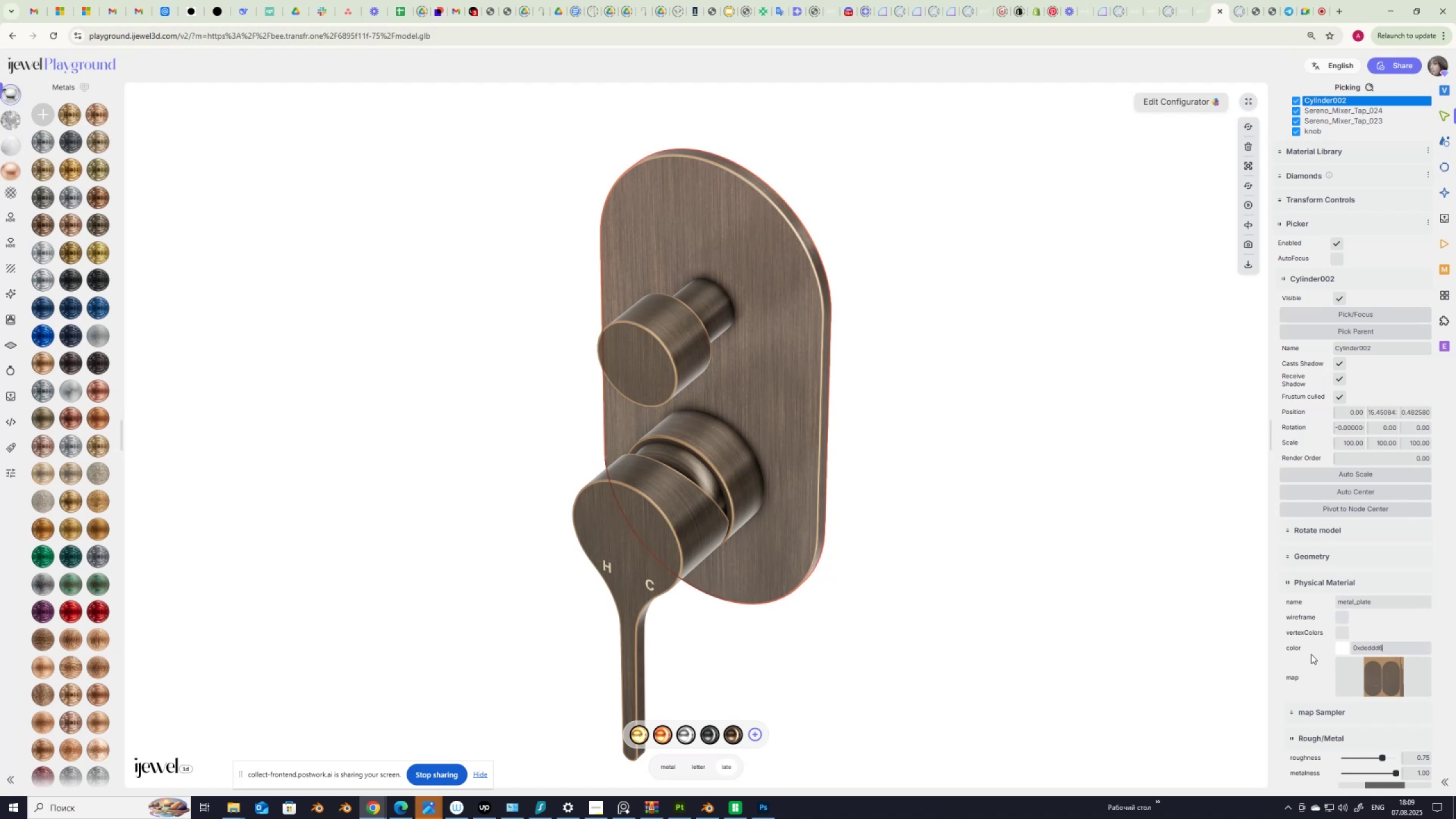 
key(NumpadEnter)
 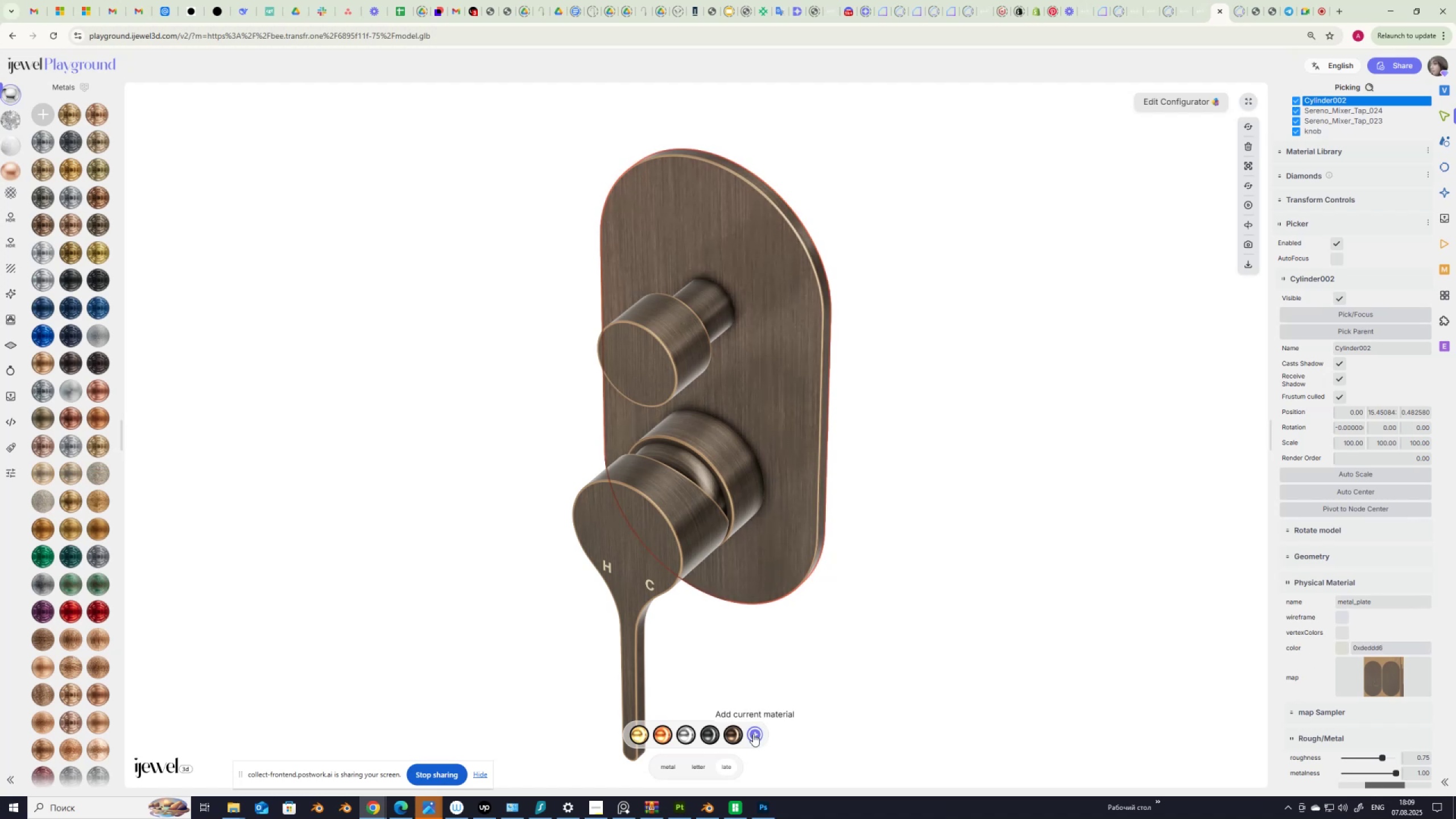 
left_click([753, 734])
 